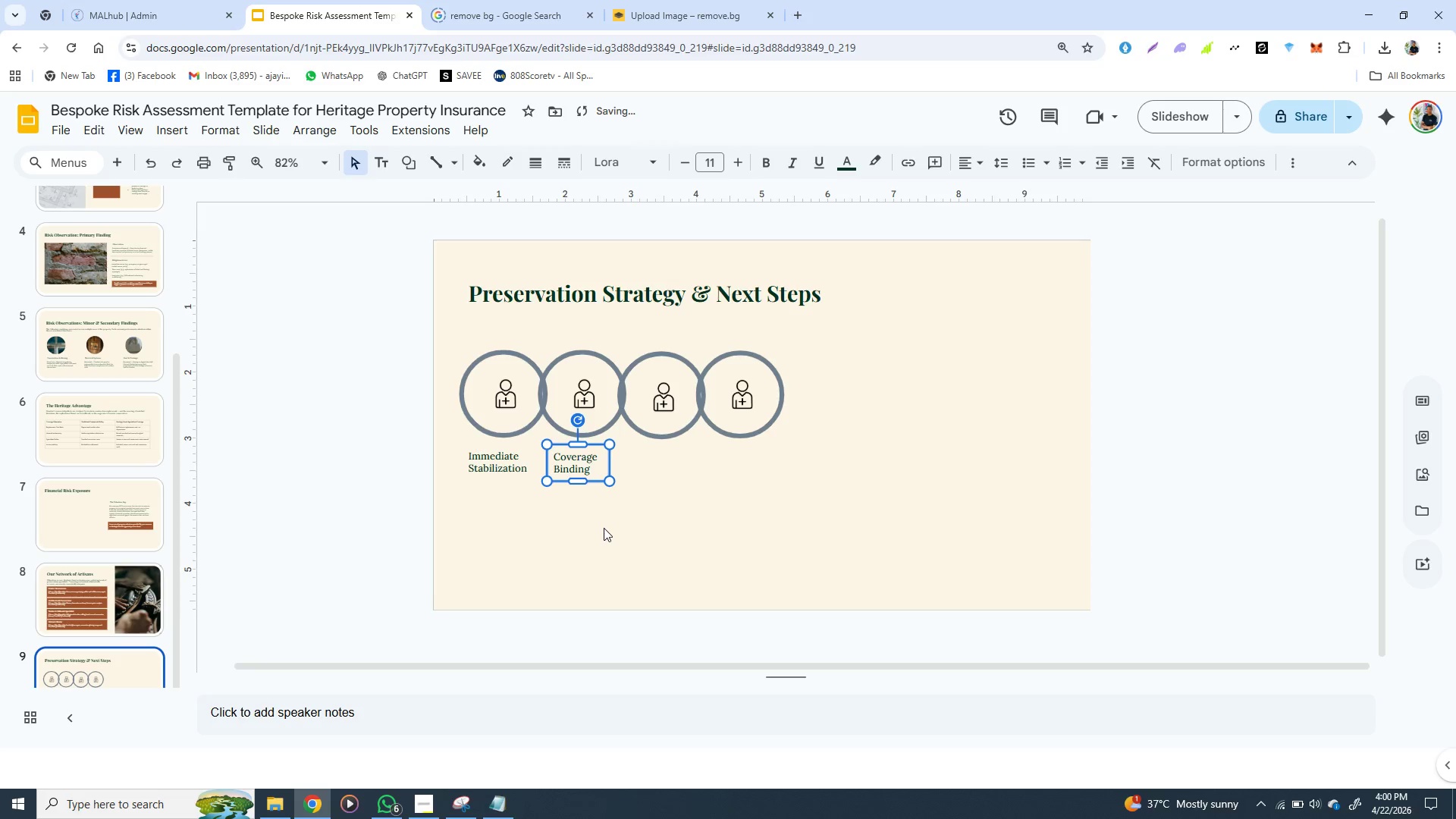 
key(Control+D)
 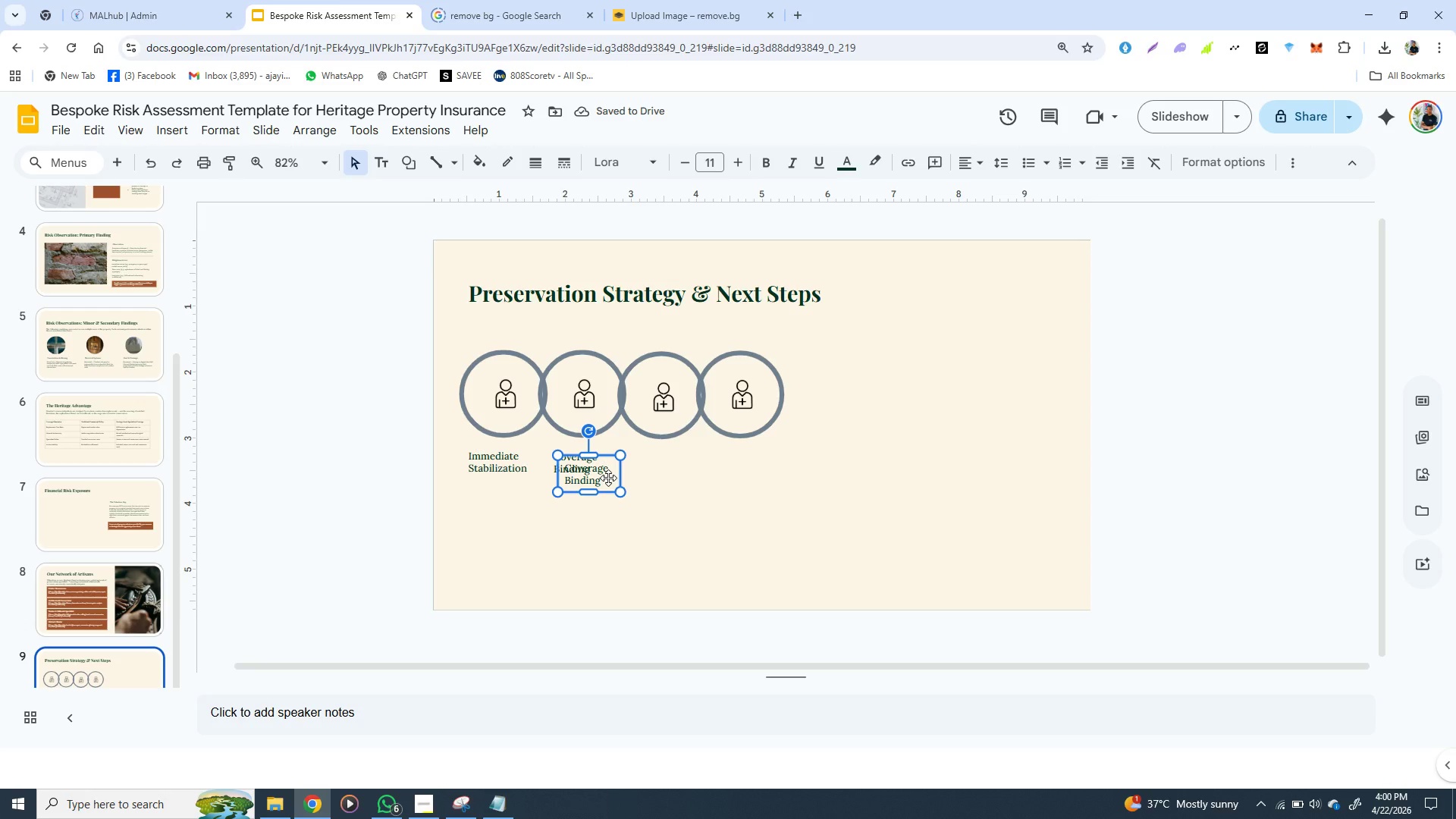 
left_click_drag(start_coordinate=[608, 478], to_coordinate=[677, 471])
 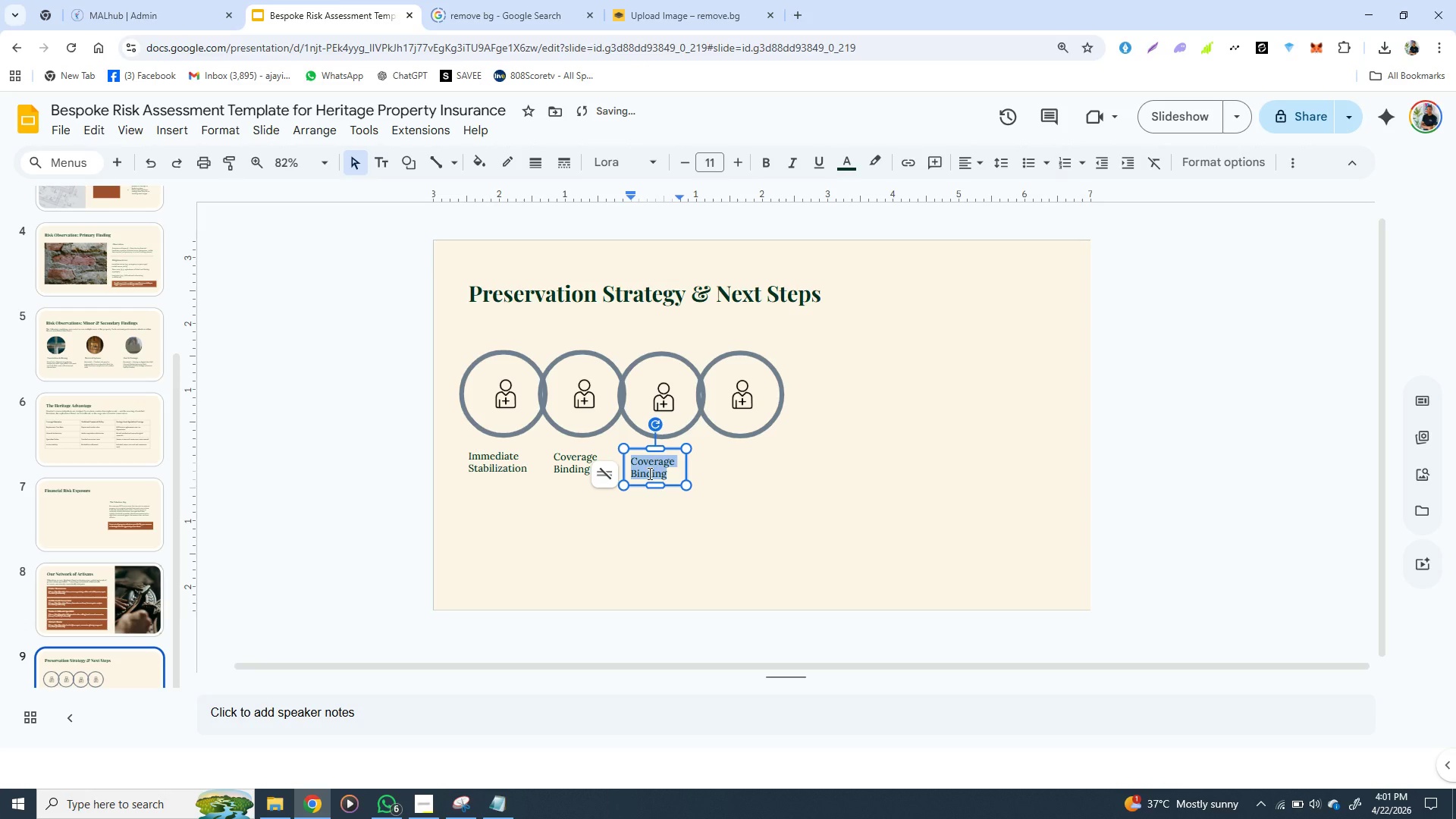 
double_click([648, 473])
 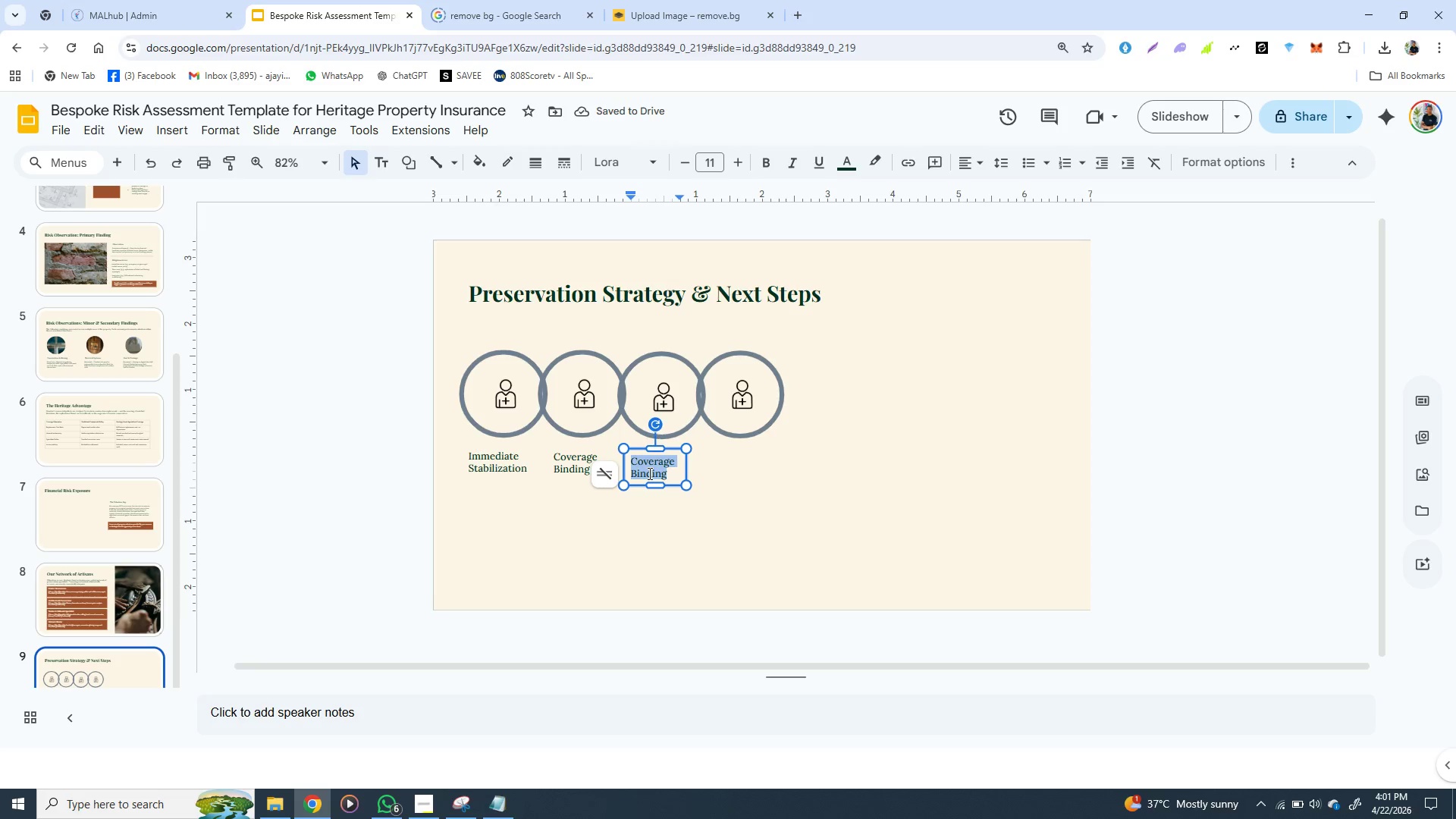 
triple_click([648, 473])
 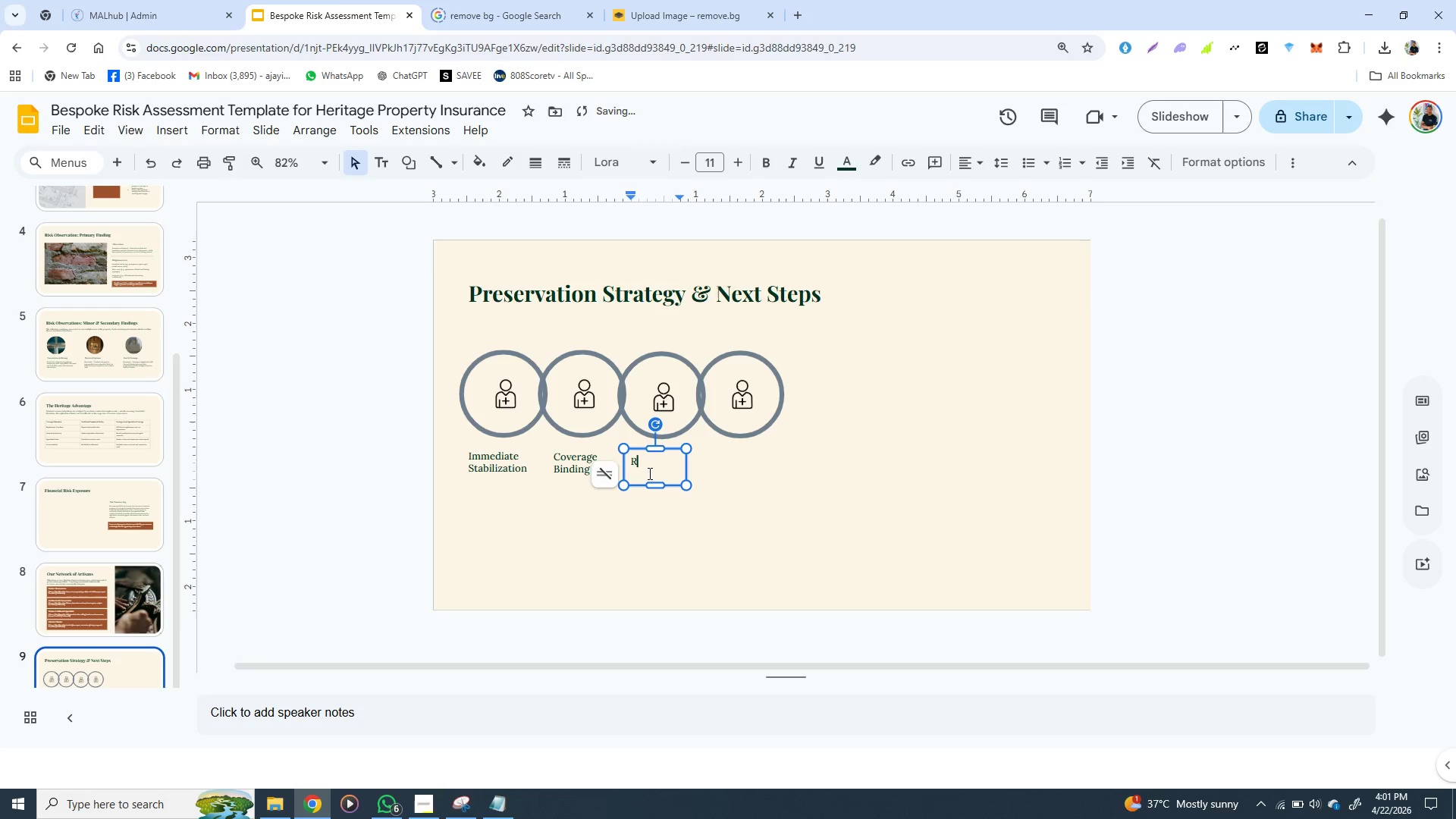 
type(Remediat)
 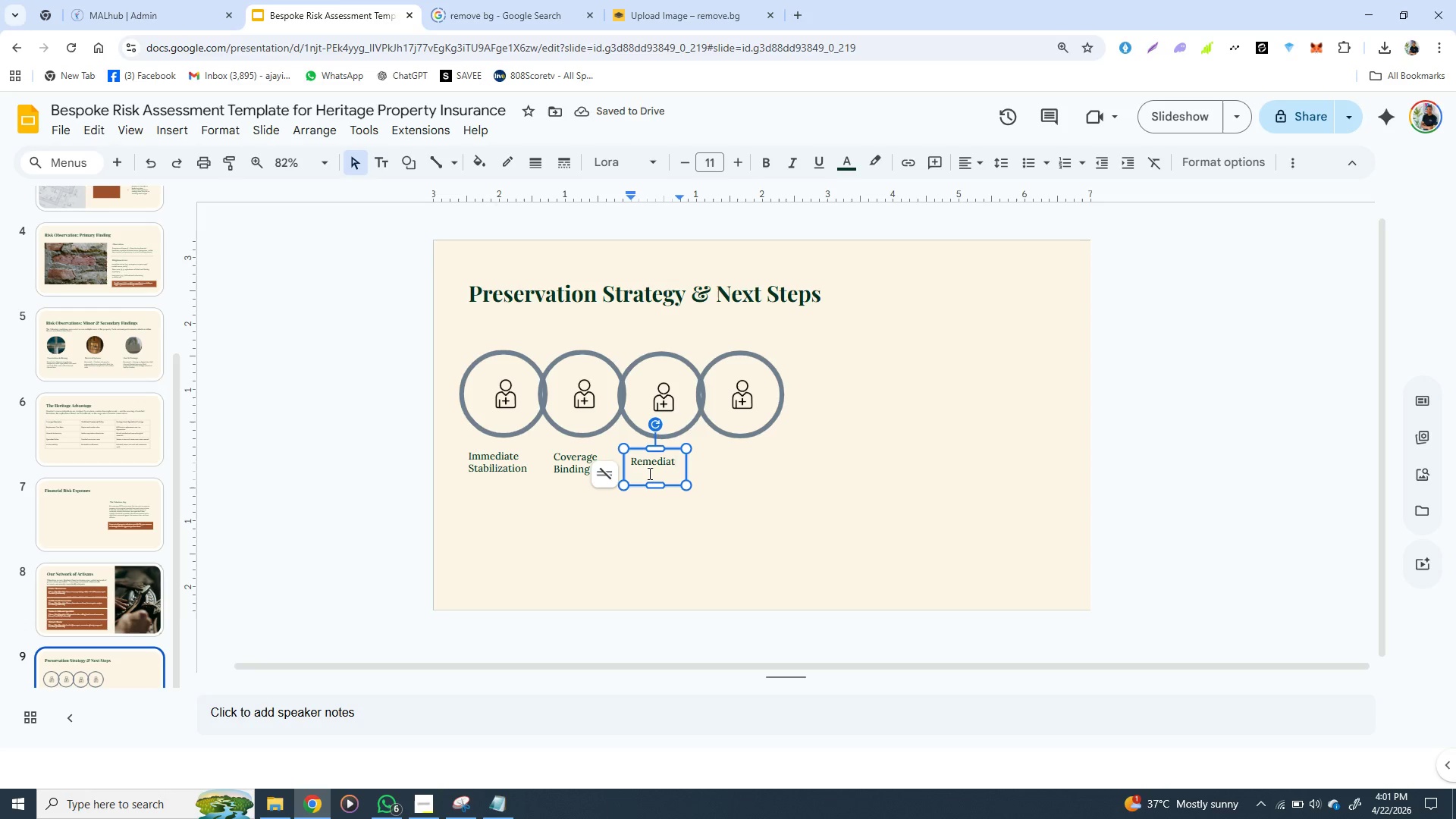 
type(ion)
 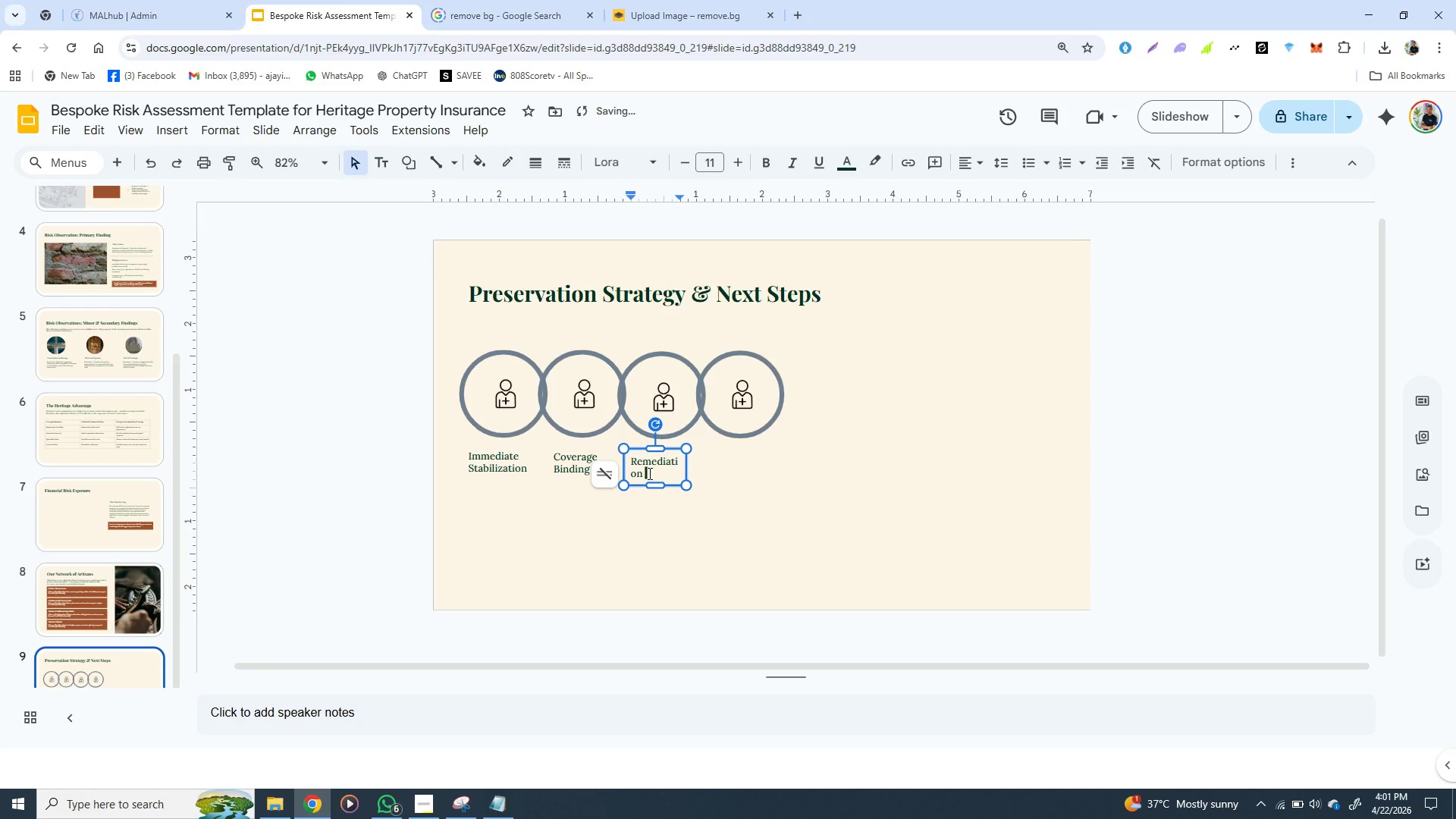 
type( ti)
key(Backspace)
key(Backspace)
type(Timi)
key(Backspace)
type(eline)
 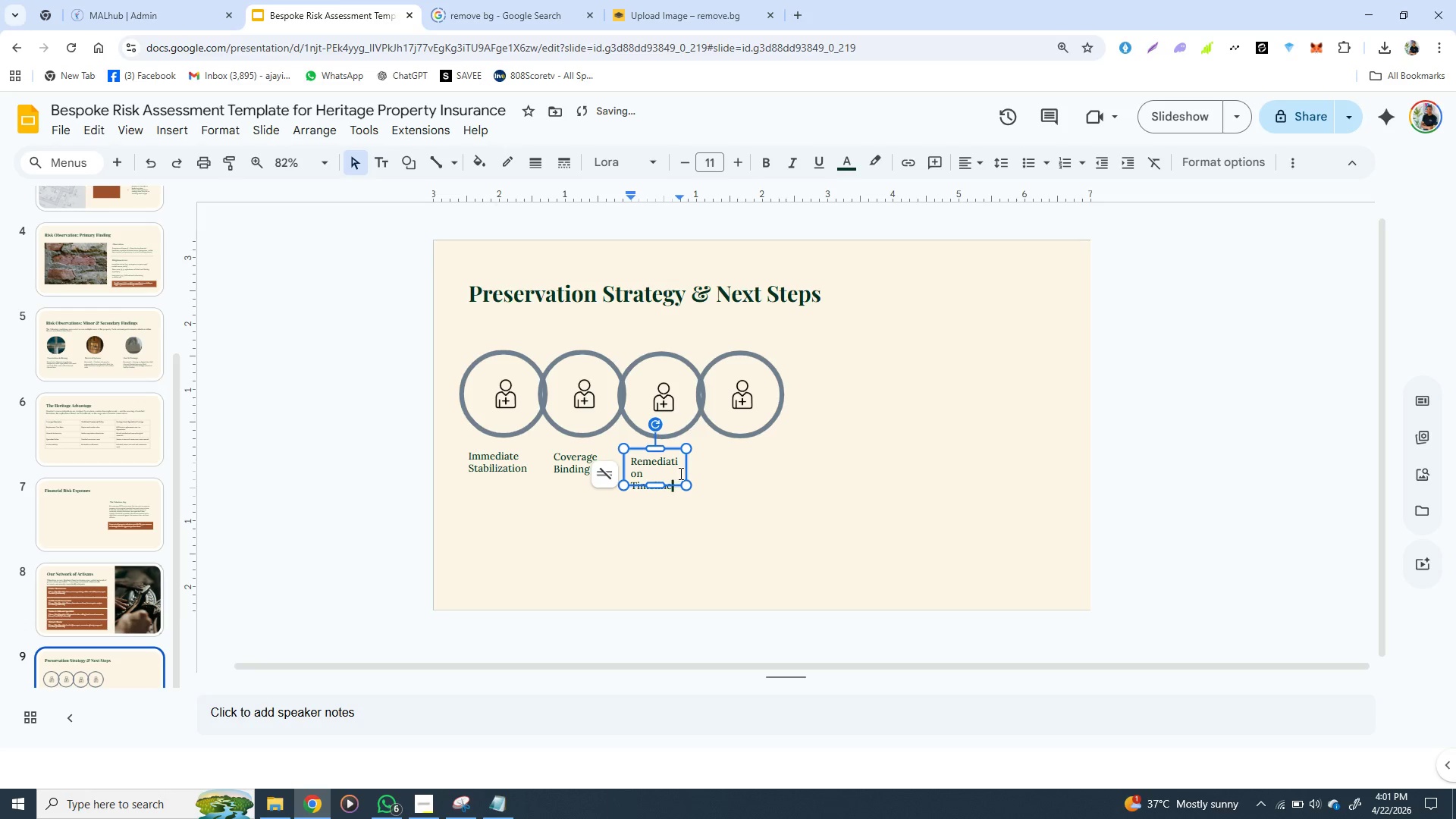 
left_click_drag(start_coordinate=[686, 473], to_coordinate=[699, 470])
 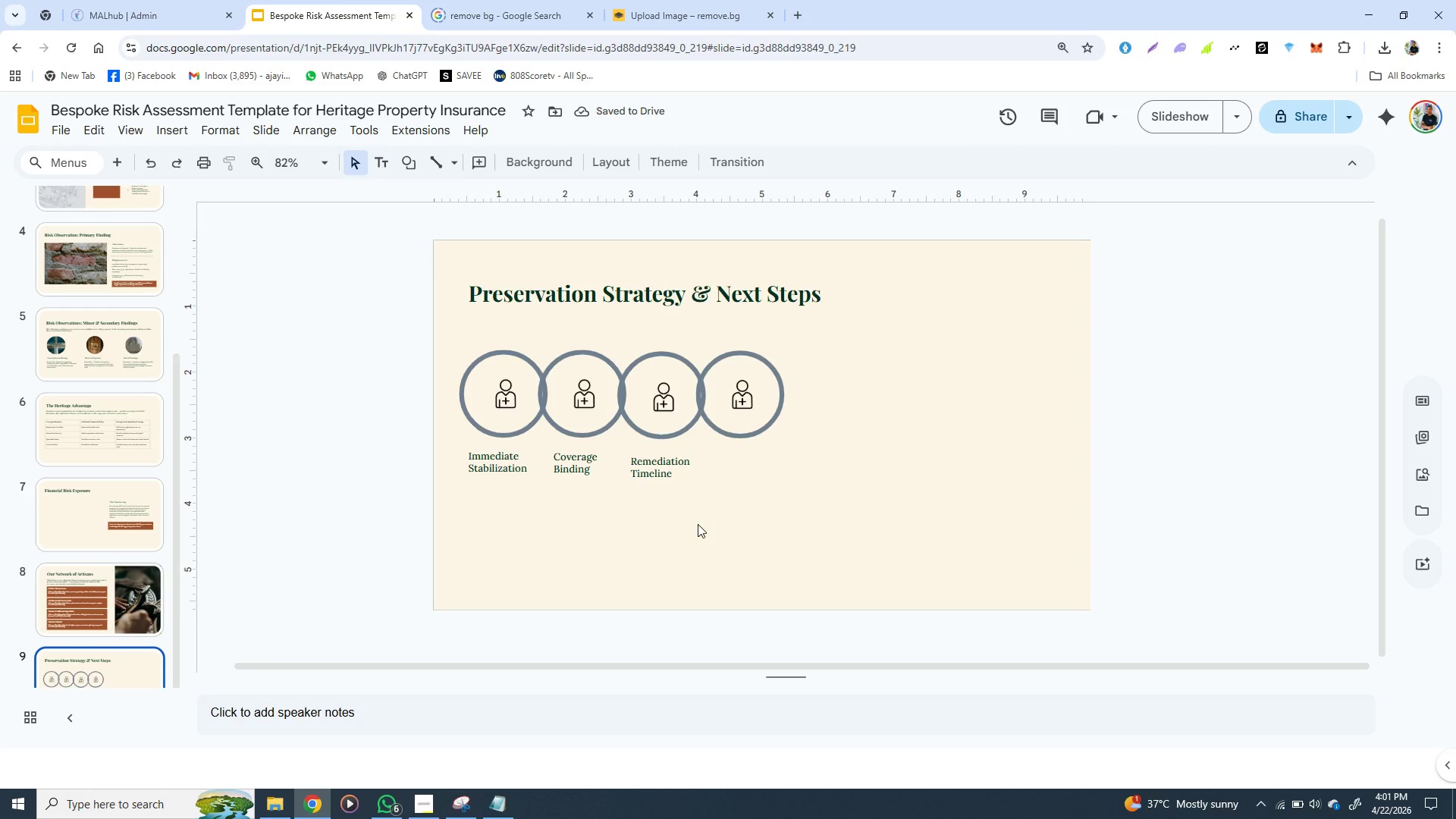 
left_click([698, 524])
 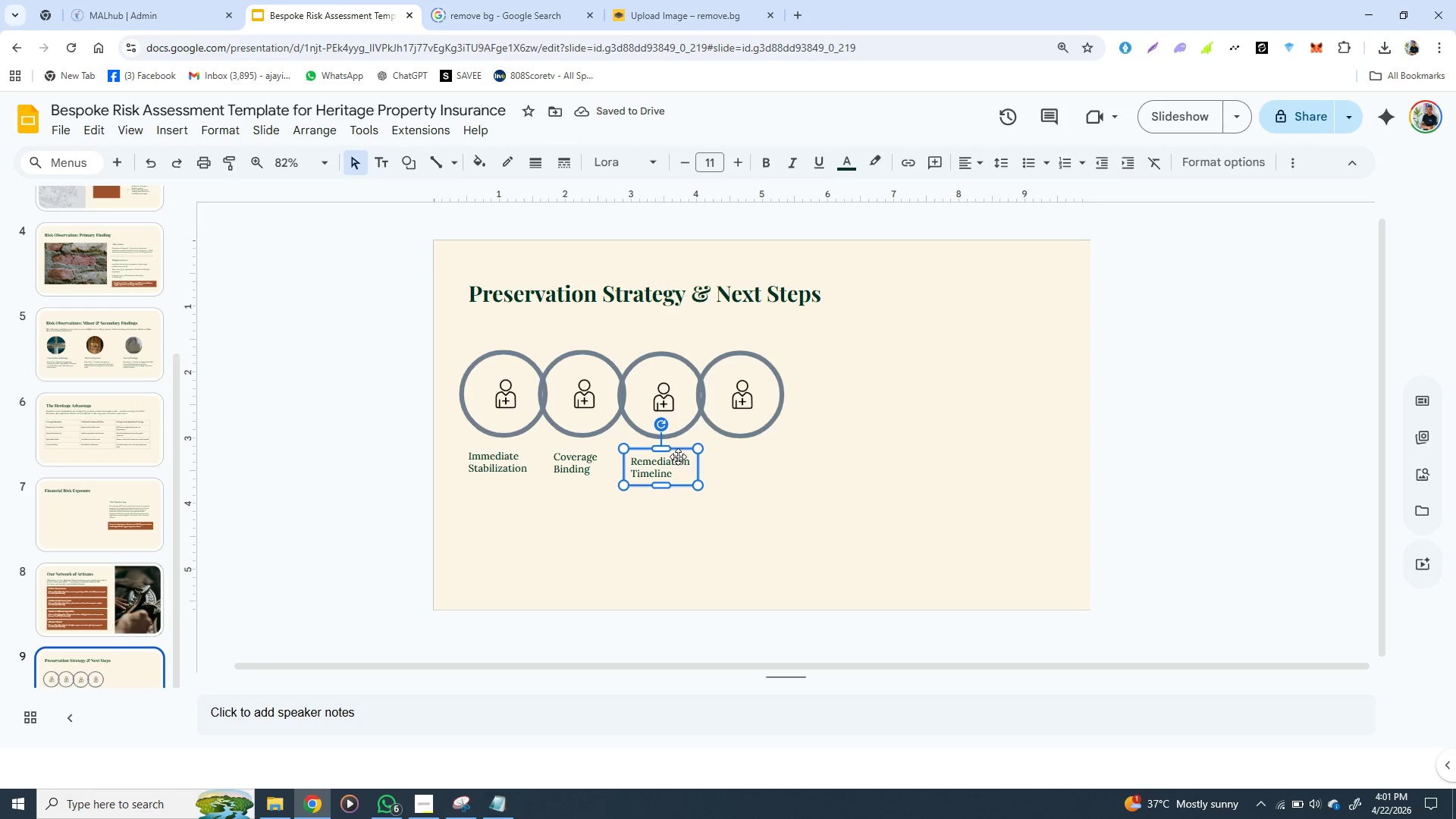 
left_click([678, 457])
 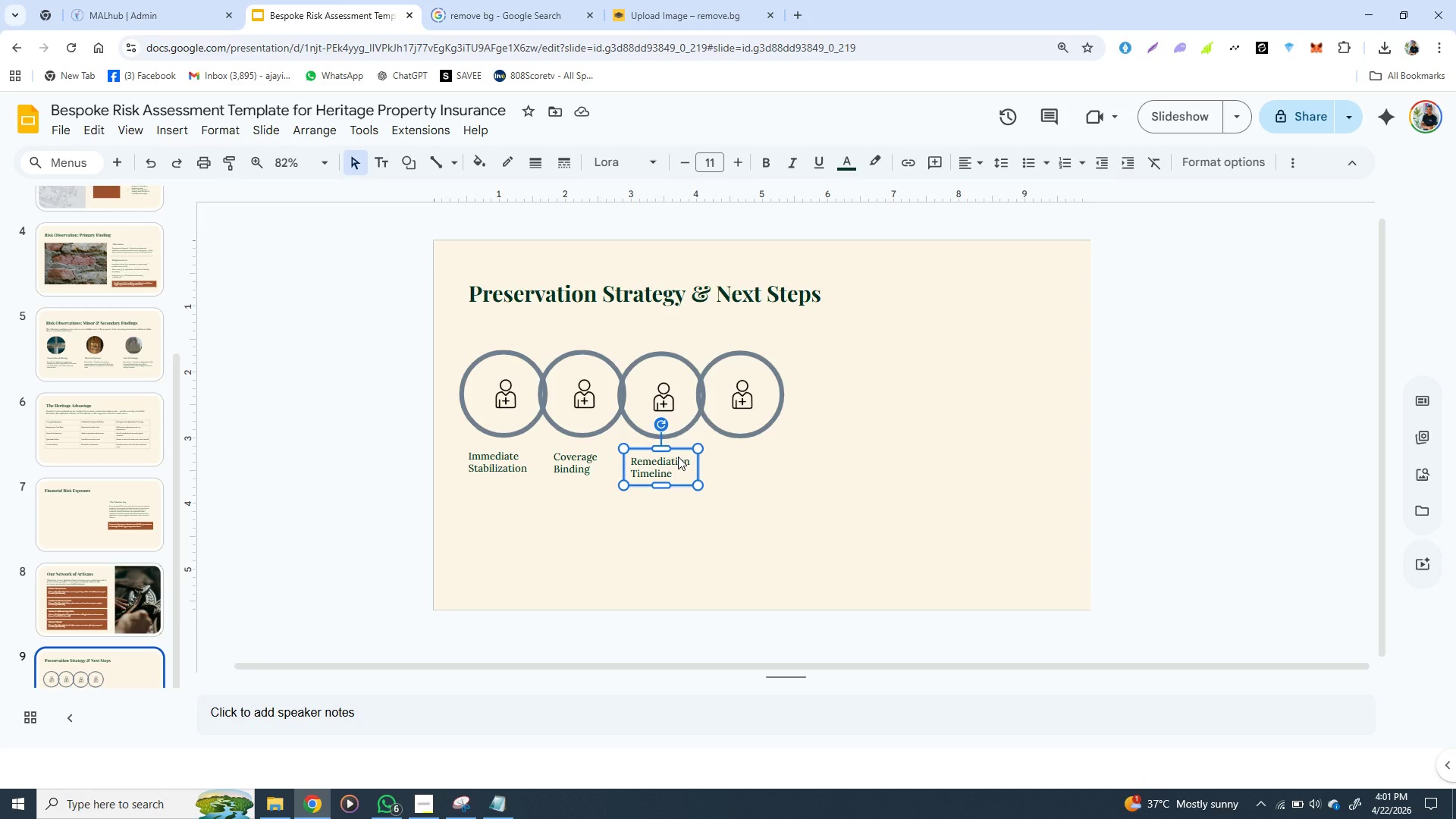 
key(Control+D)
 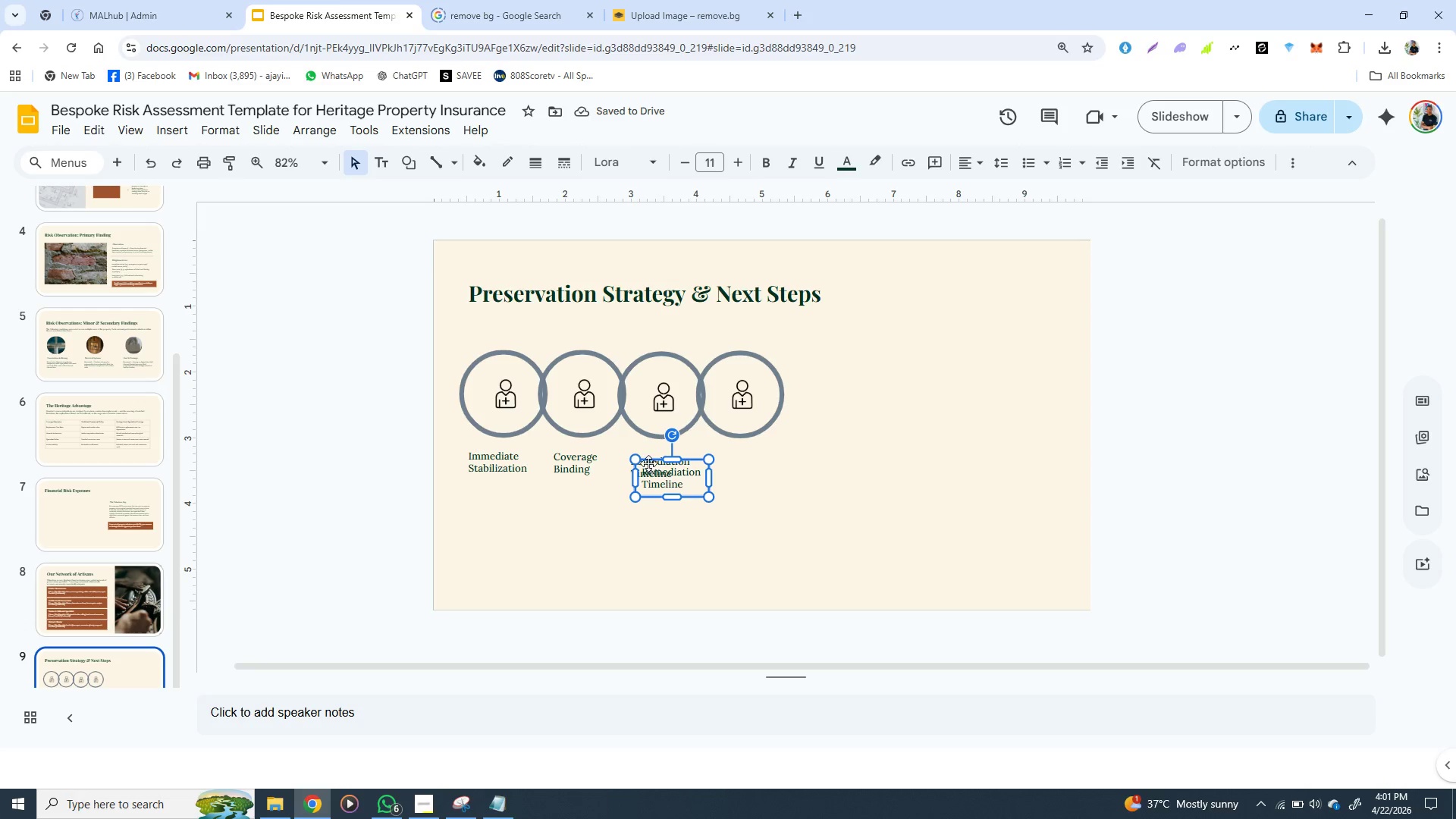 
wait(5.74)
 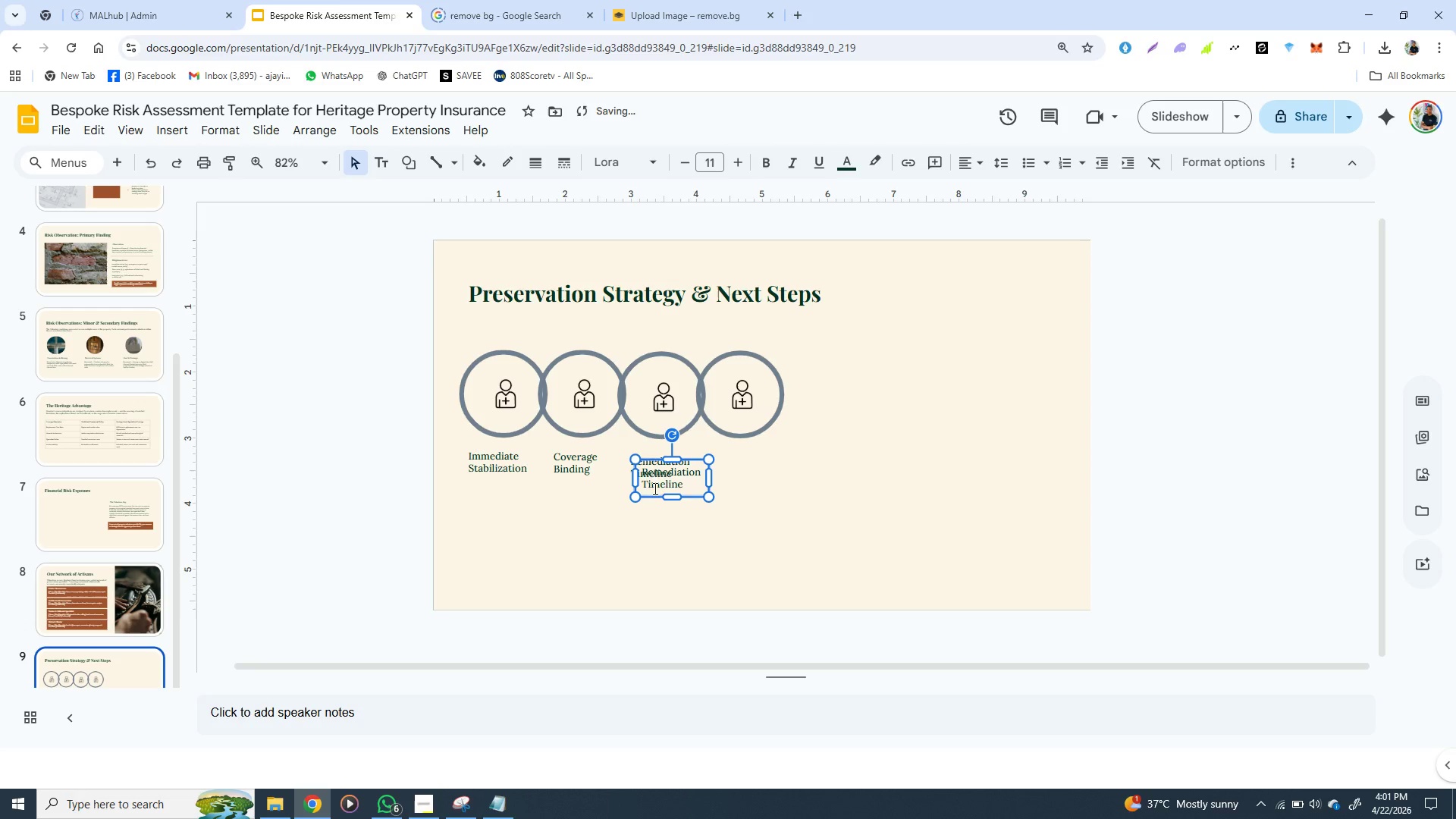 
left_click_drag(start_coordinate=[648, 459], to_coordinate=[723, 450])
 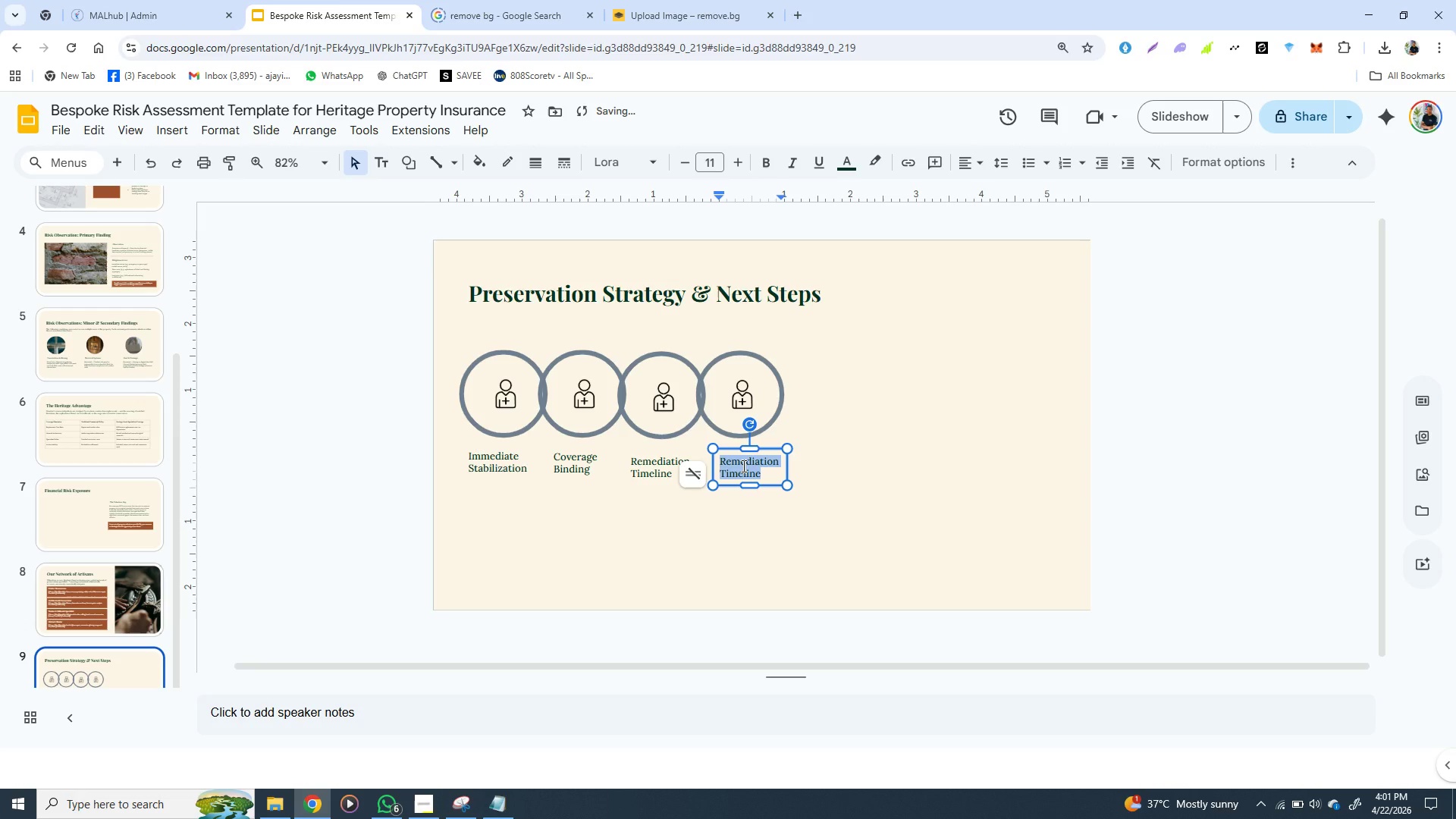 
double_click([742, 466])
 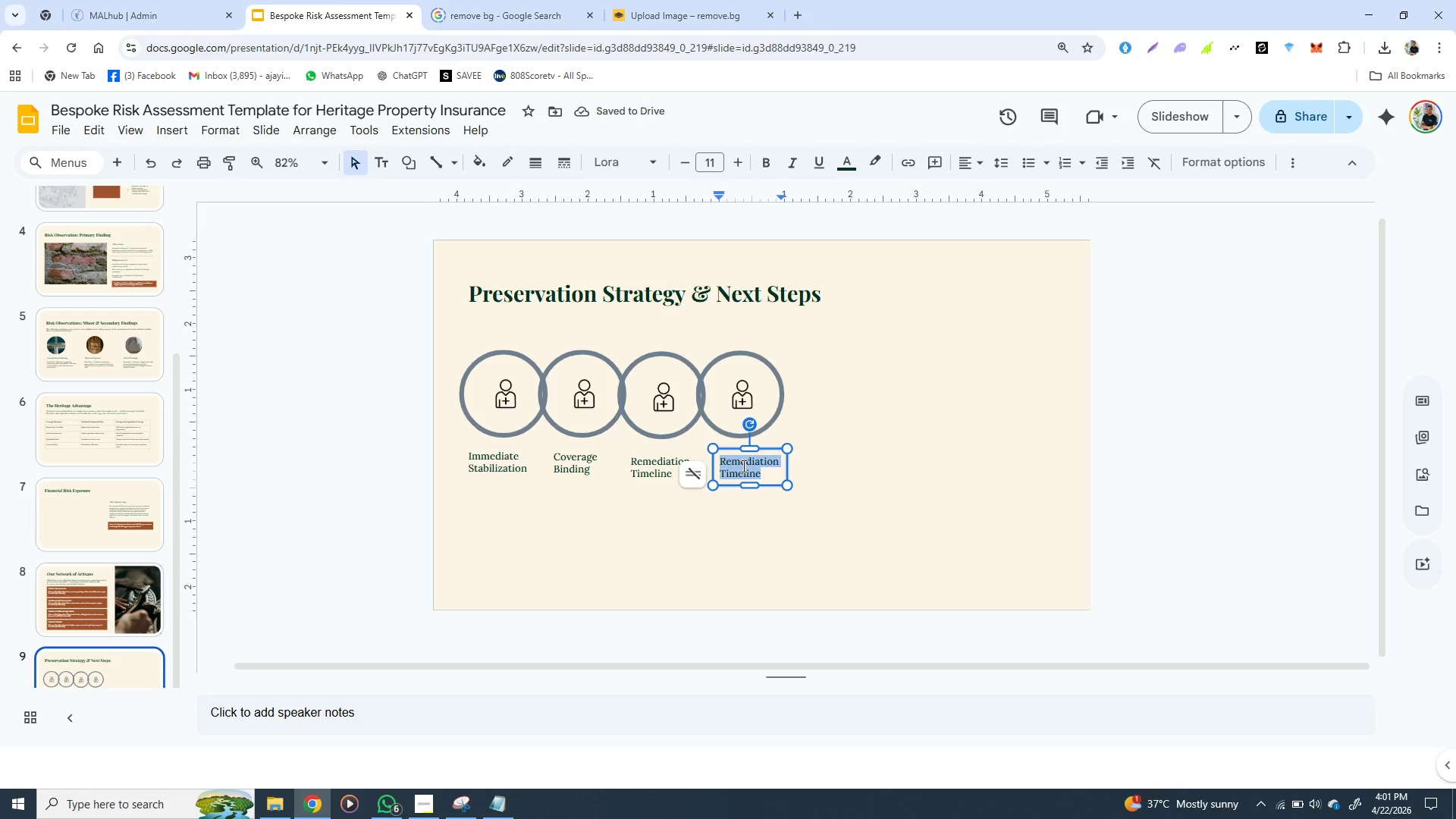 
triple_click([742, 466])
 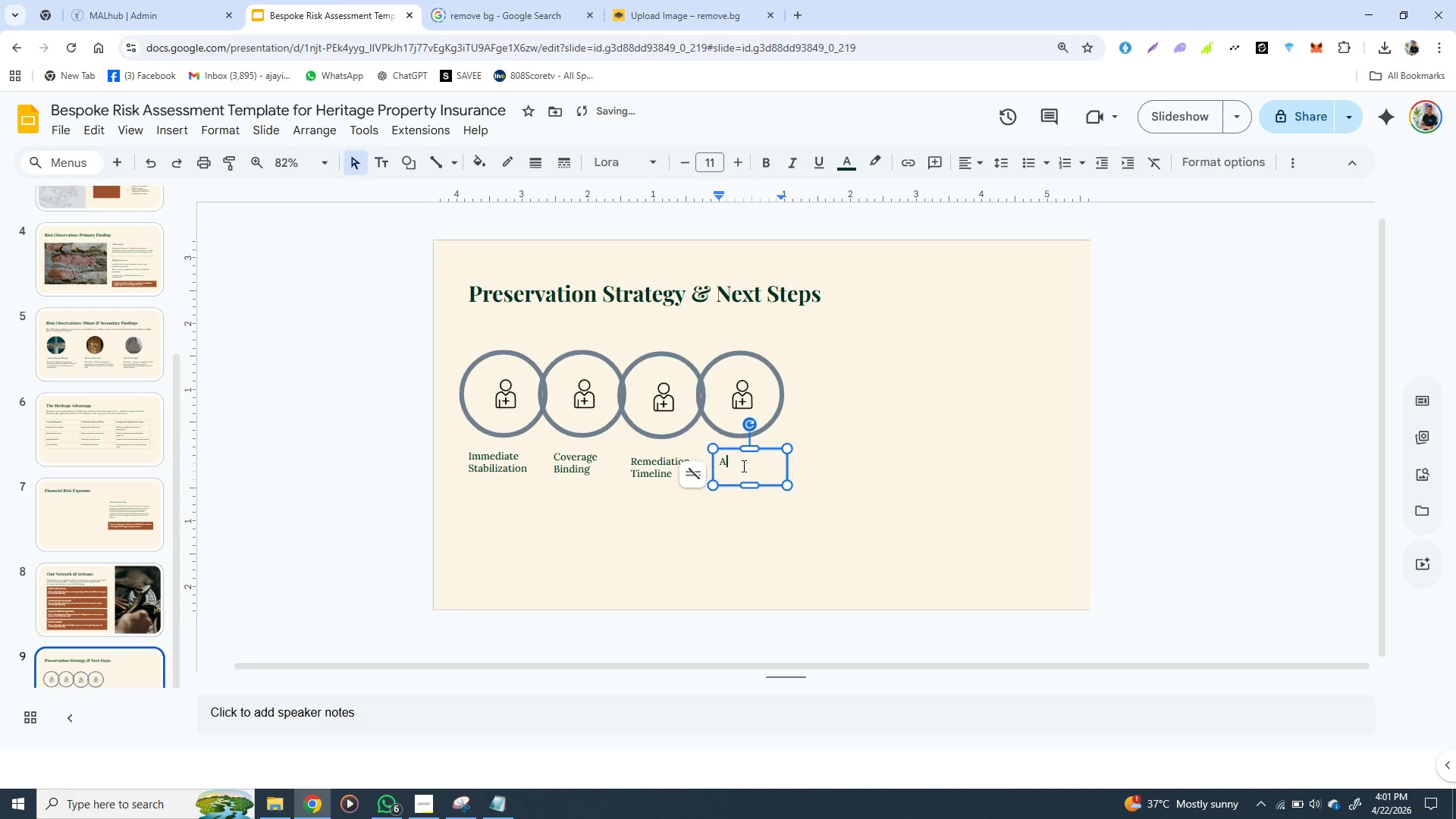 
type(Annual Rew)
 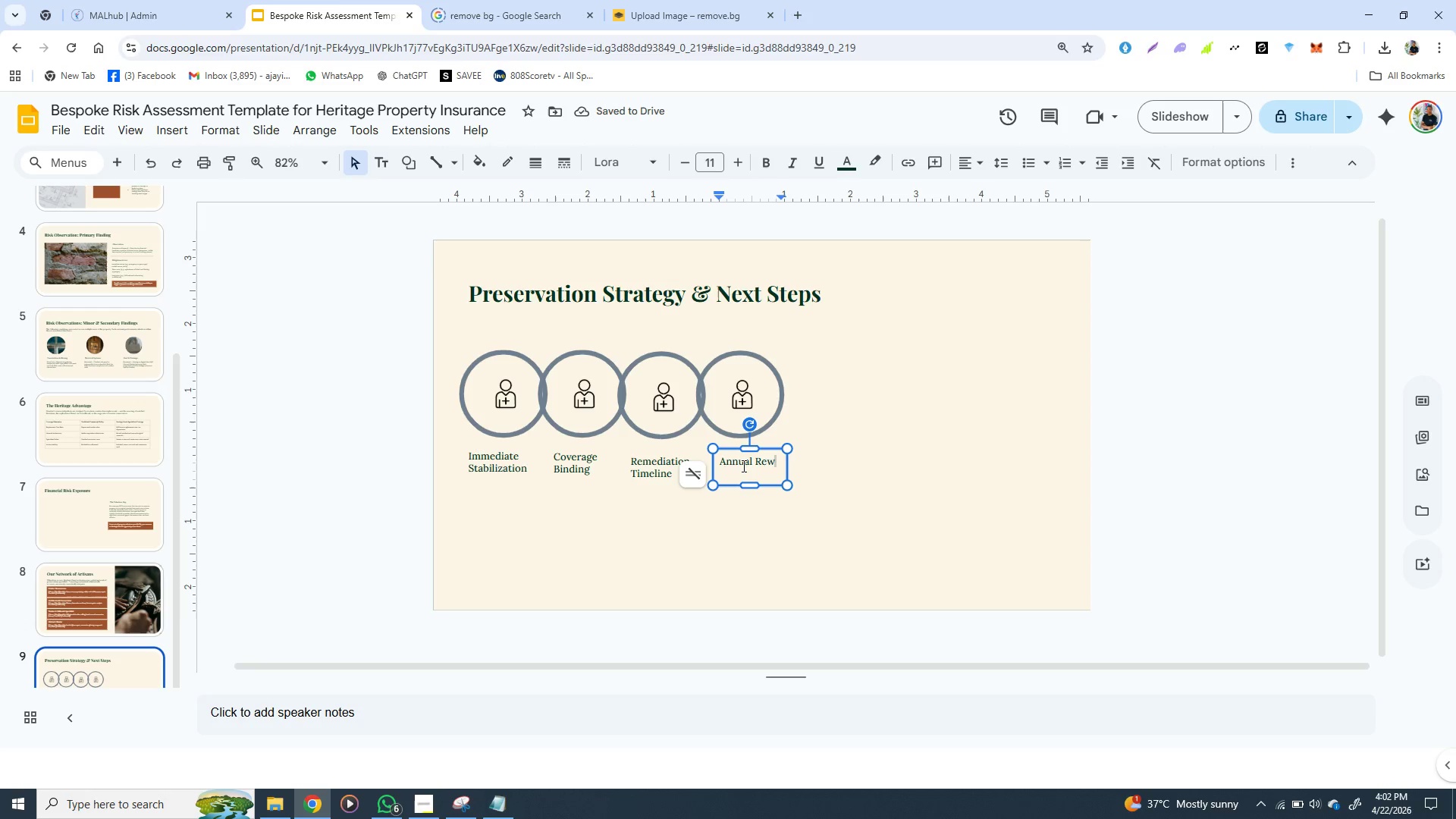 
key(Backspace)
type(view)
 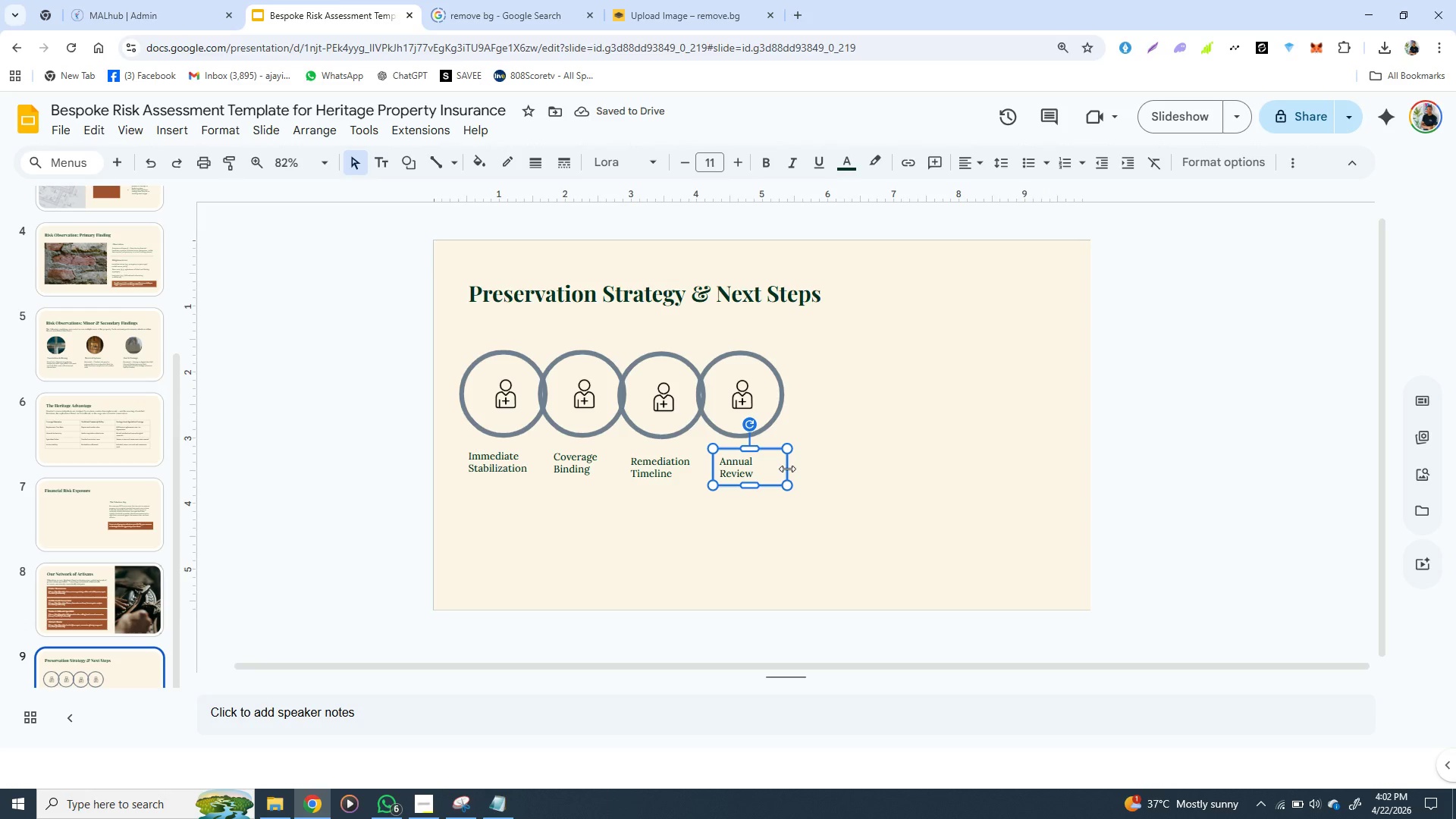 
left_click_drag(start_coordinate=[787, 469], to_coordinate=[767, 469])
 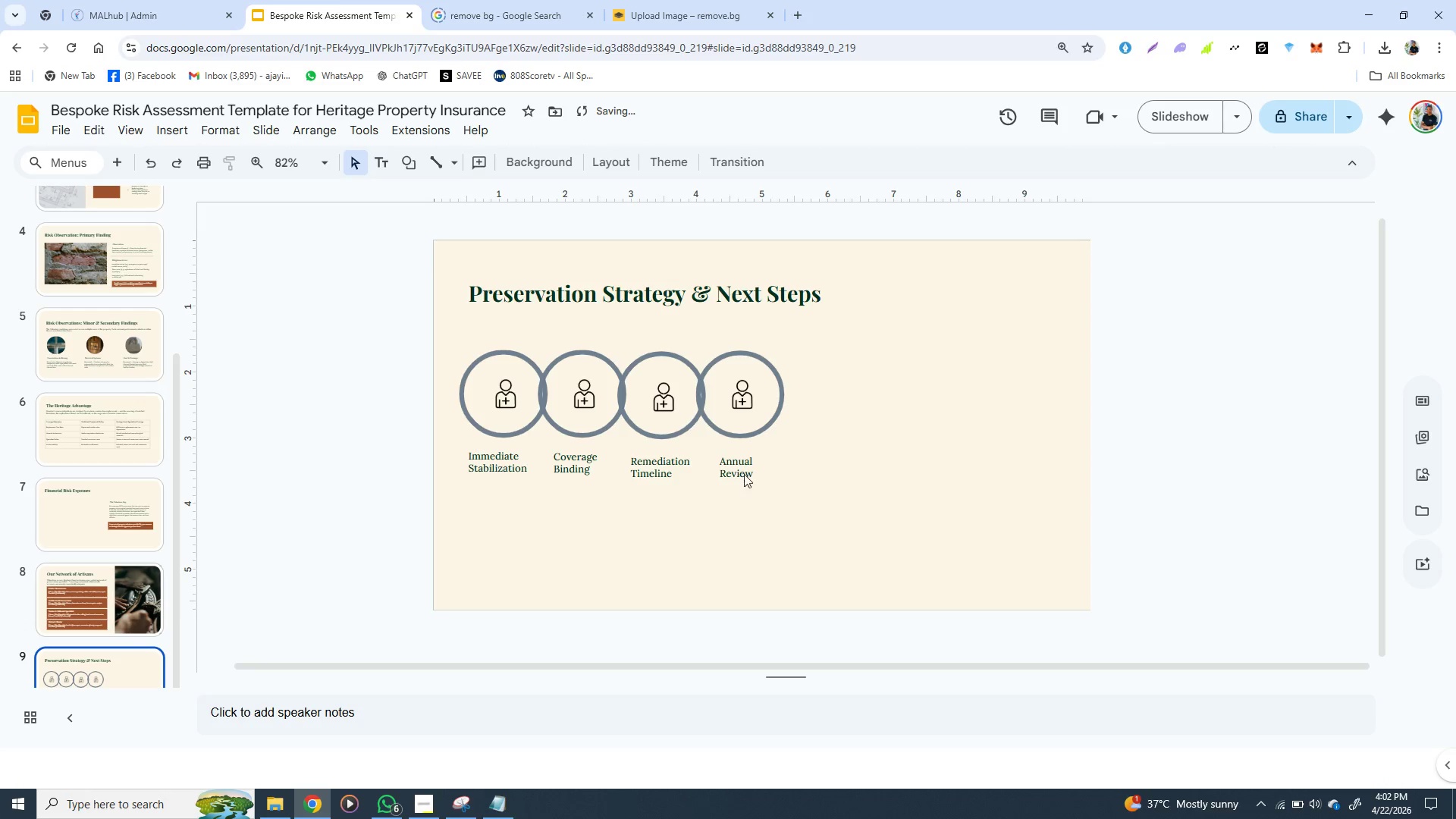 
left_click([754, 518])
 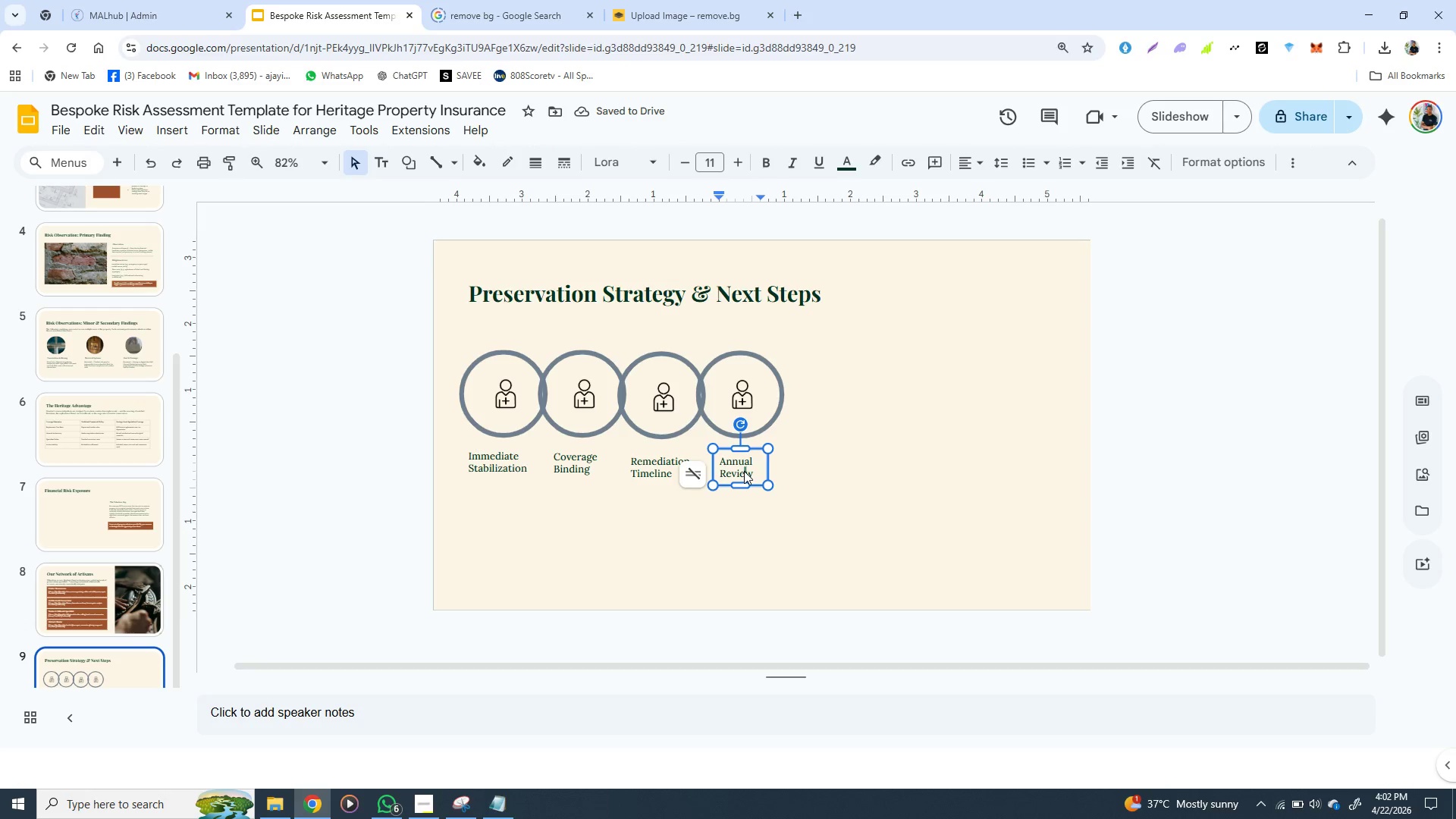 
left_click([744, 471])
 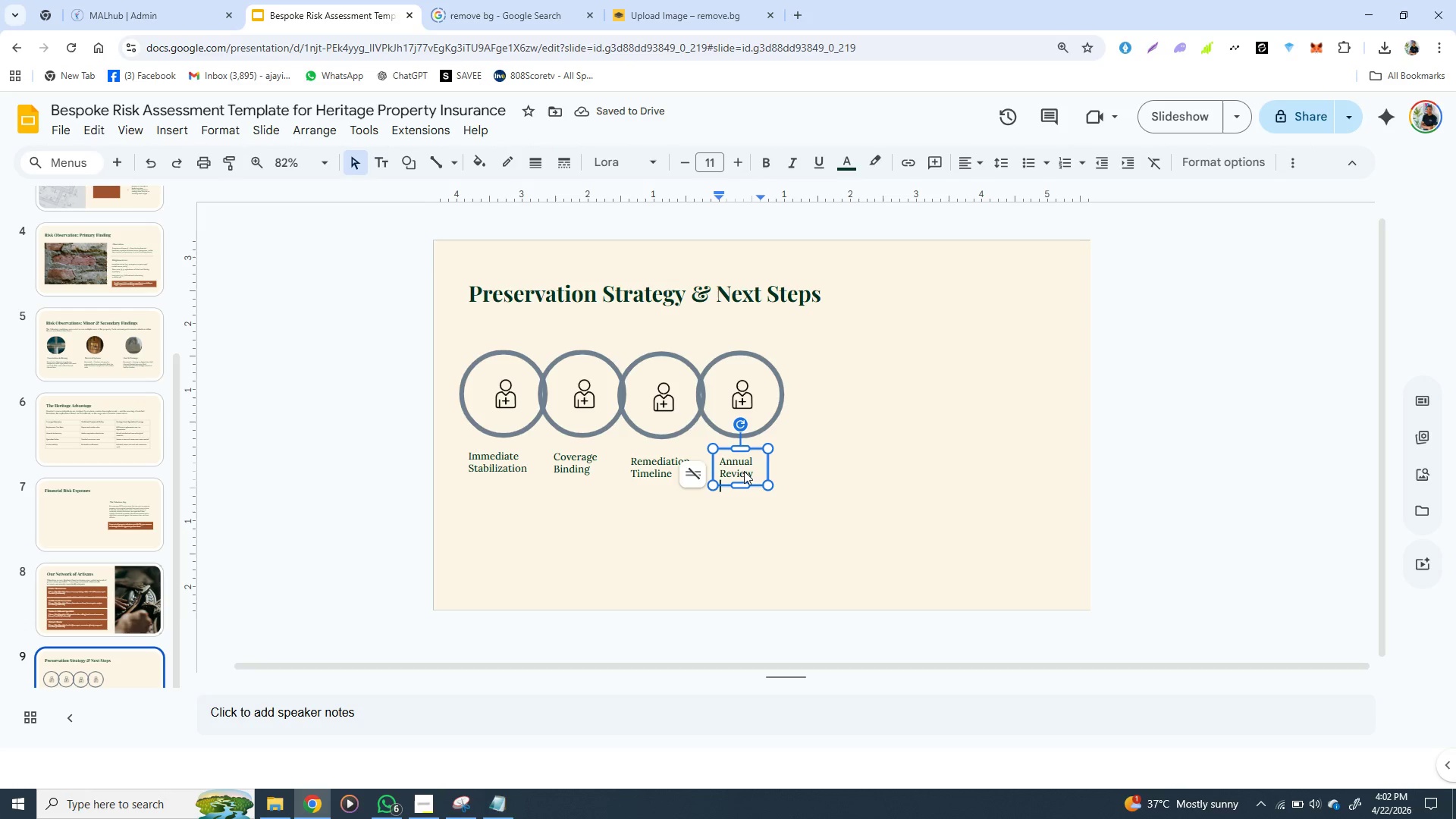 
key(ArrowRight)
 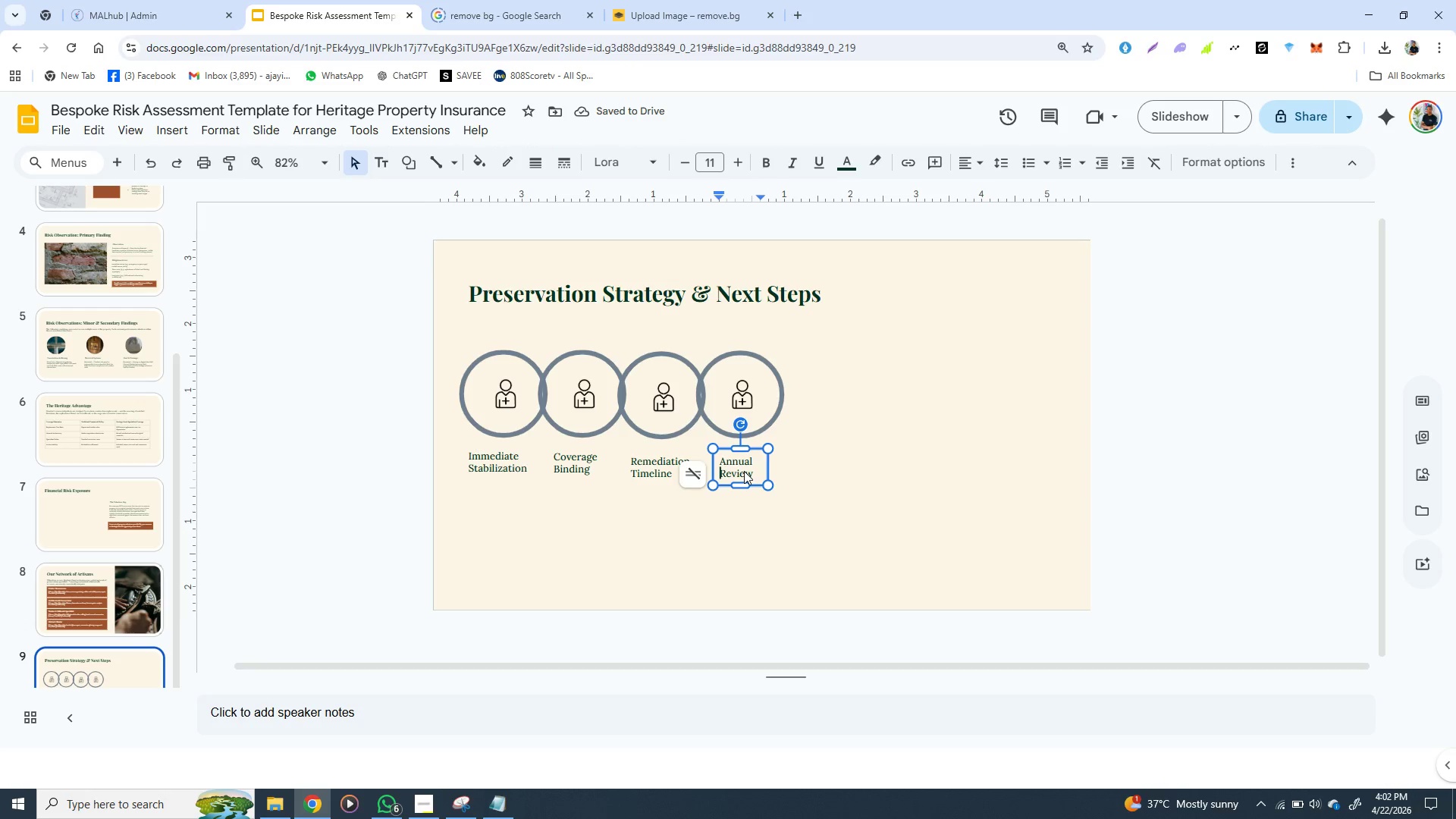 
key(ArrowRight)
 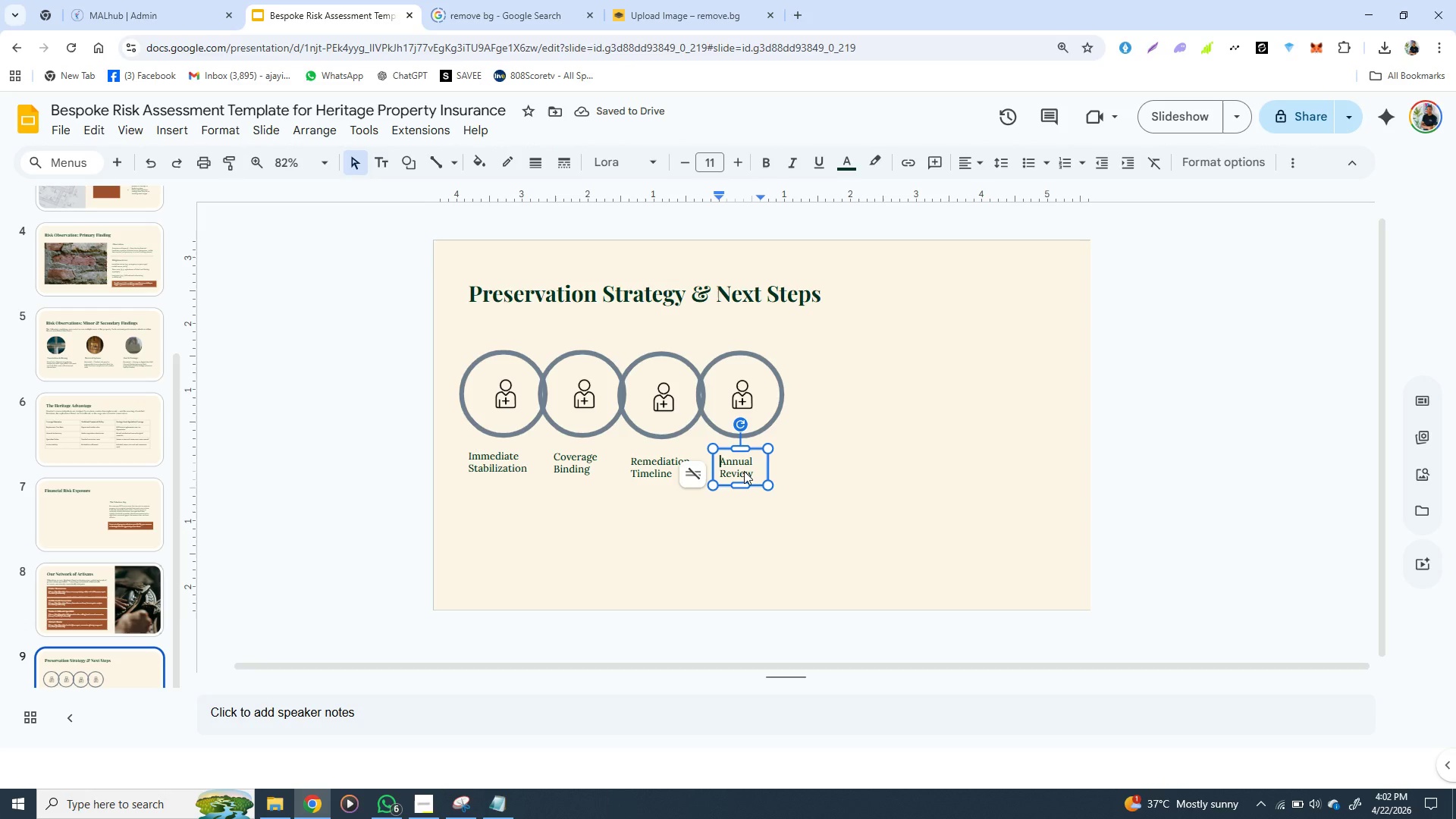 
key(ArrowRight)
 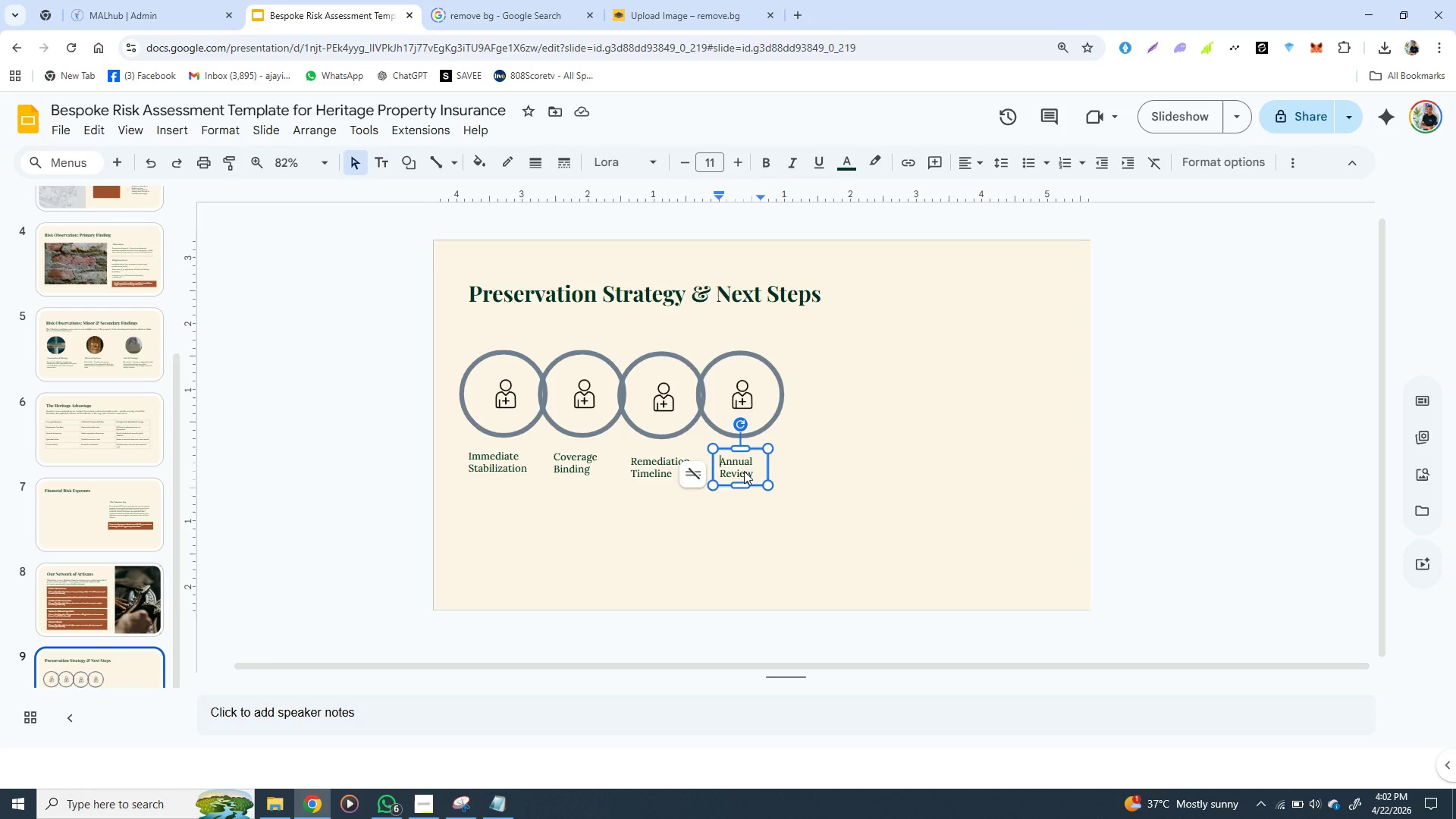 
key(ArrowUp)
 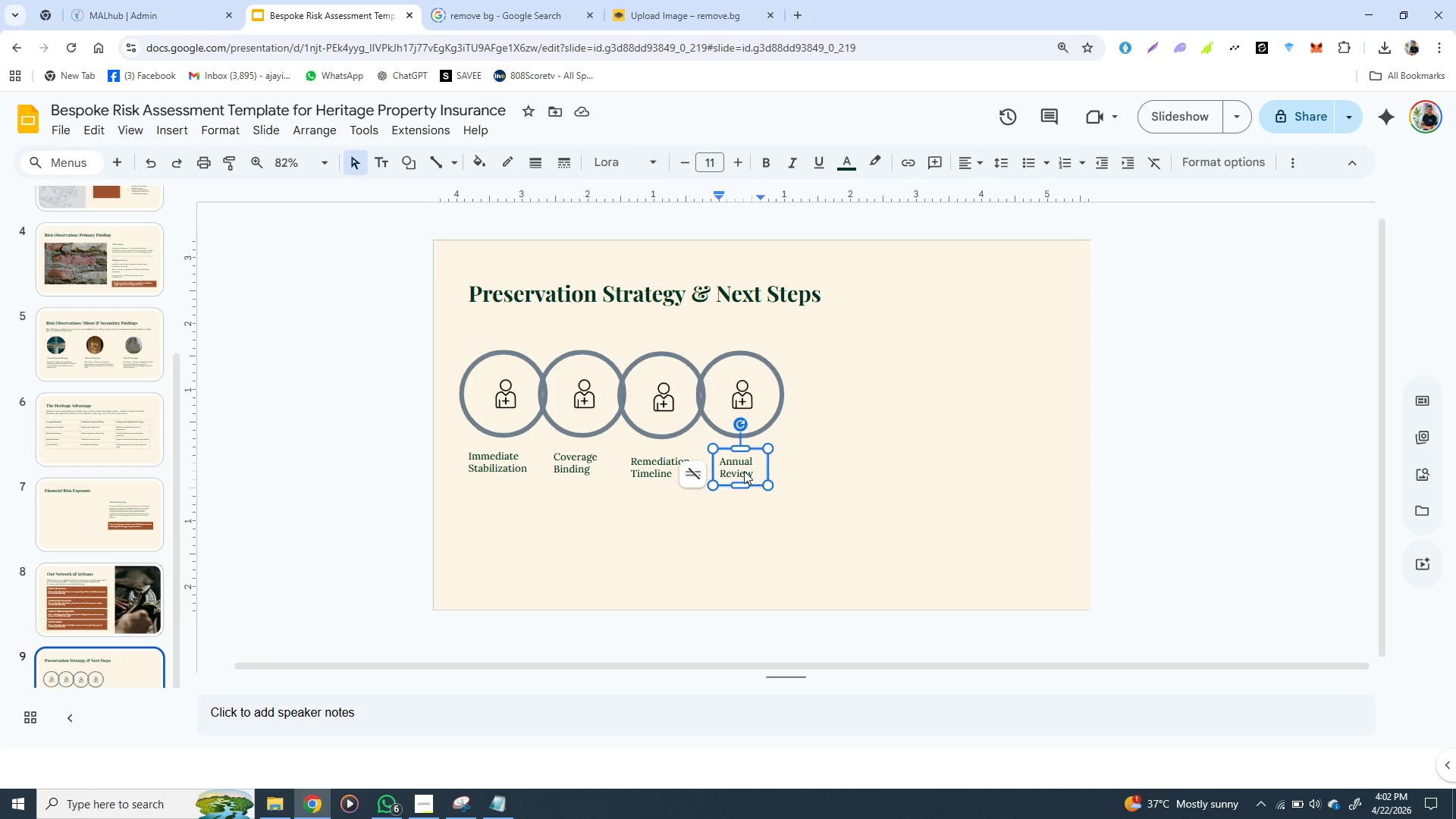 
key(ArrowUp)
 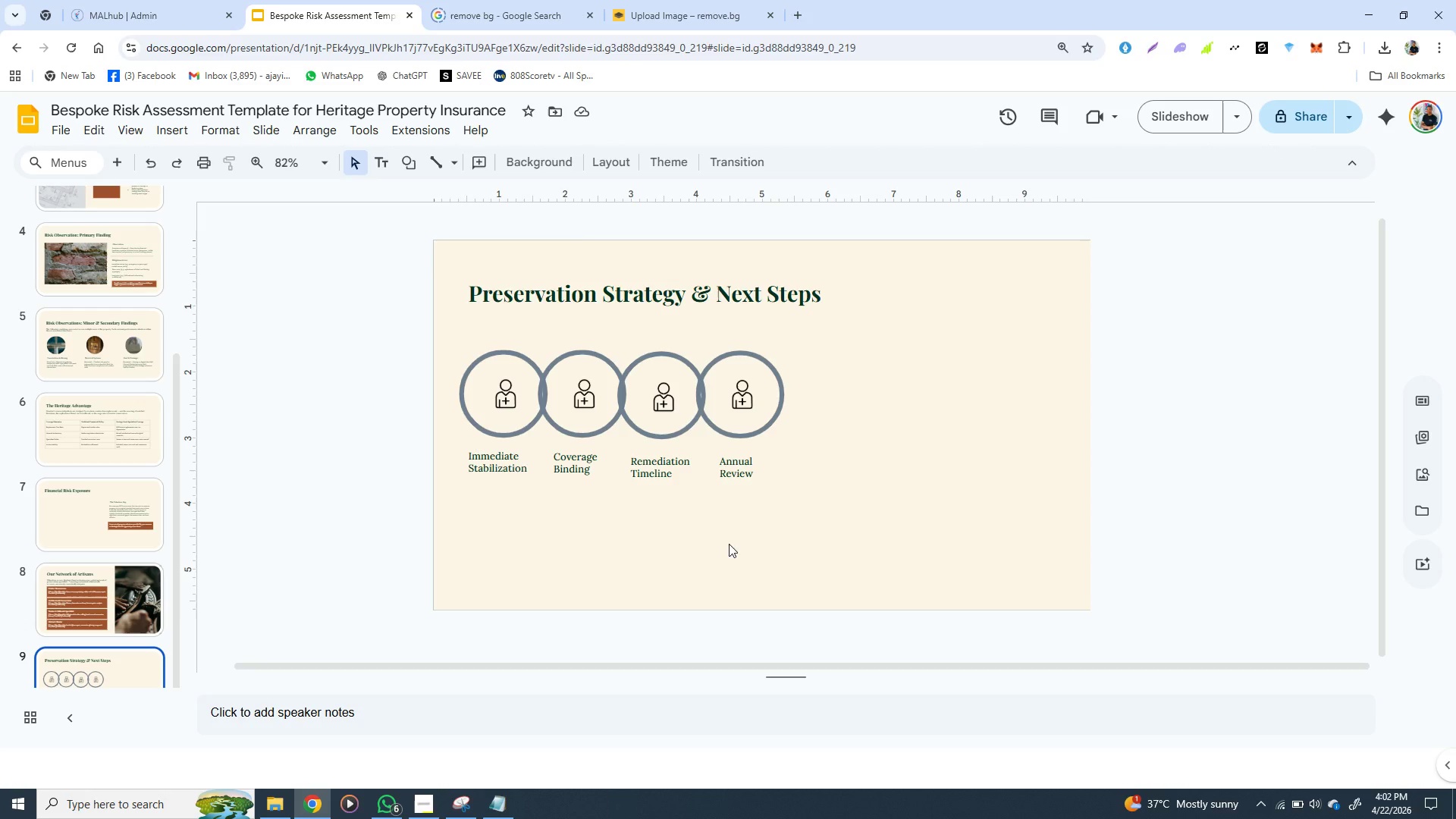 
left_click([727, 548])
 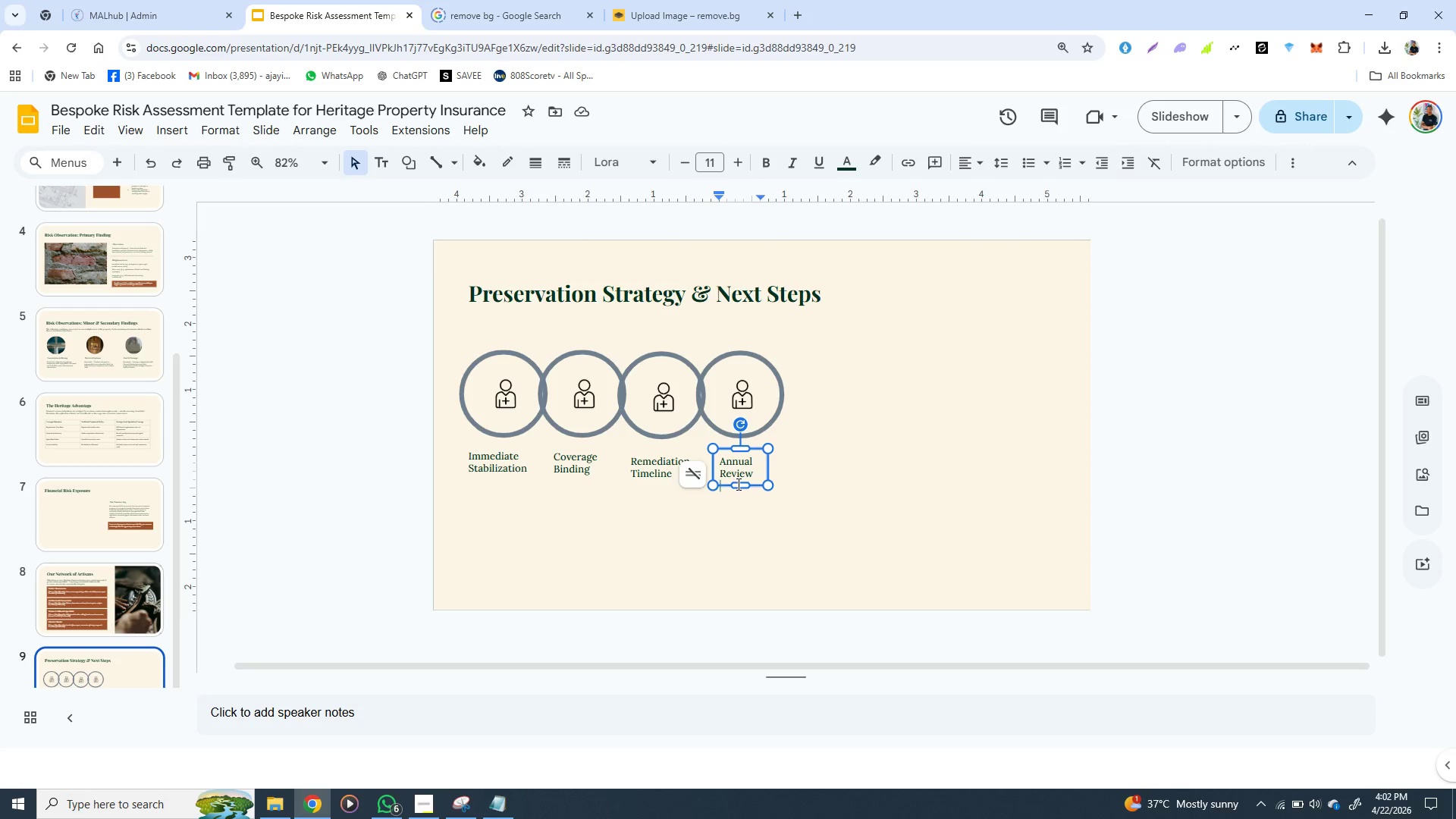 
left_click([737, 484])
 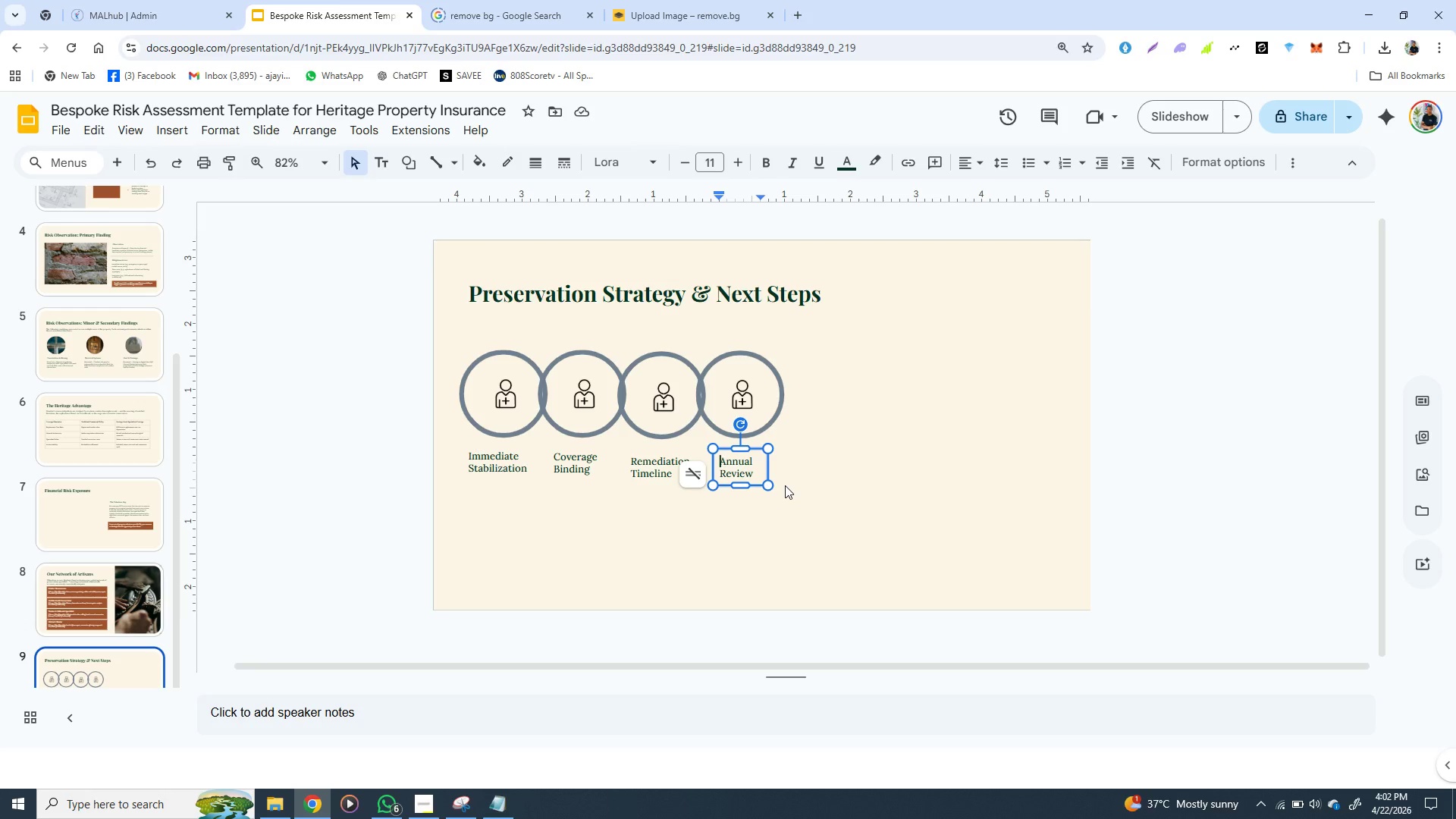 
key(ArrowUp)
 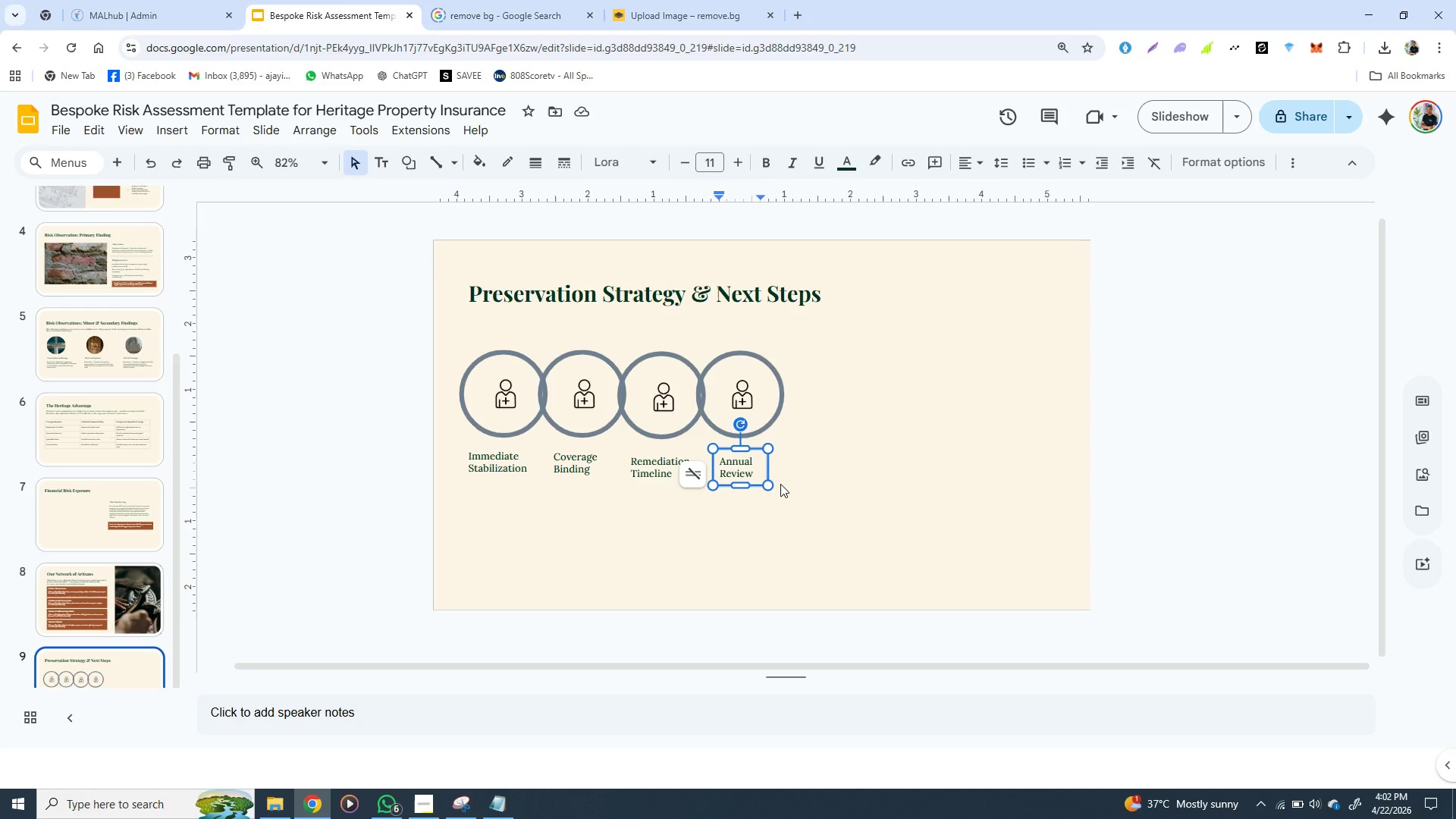 
key(ArrowUp)
 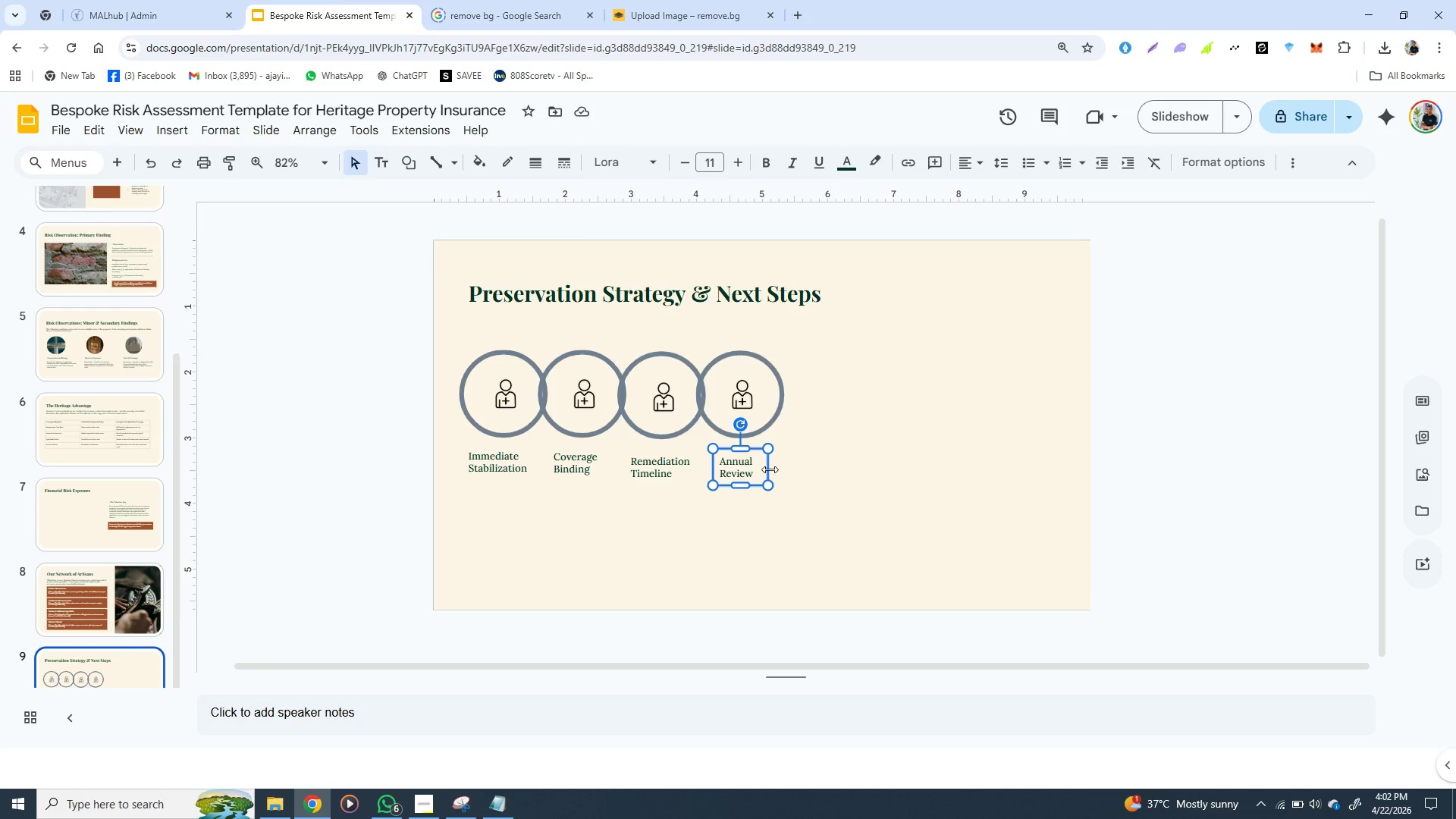 
left_click([770, 469])
 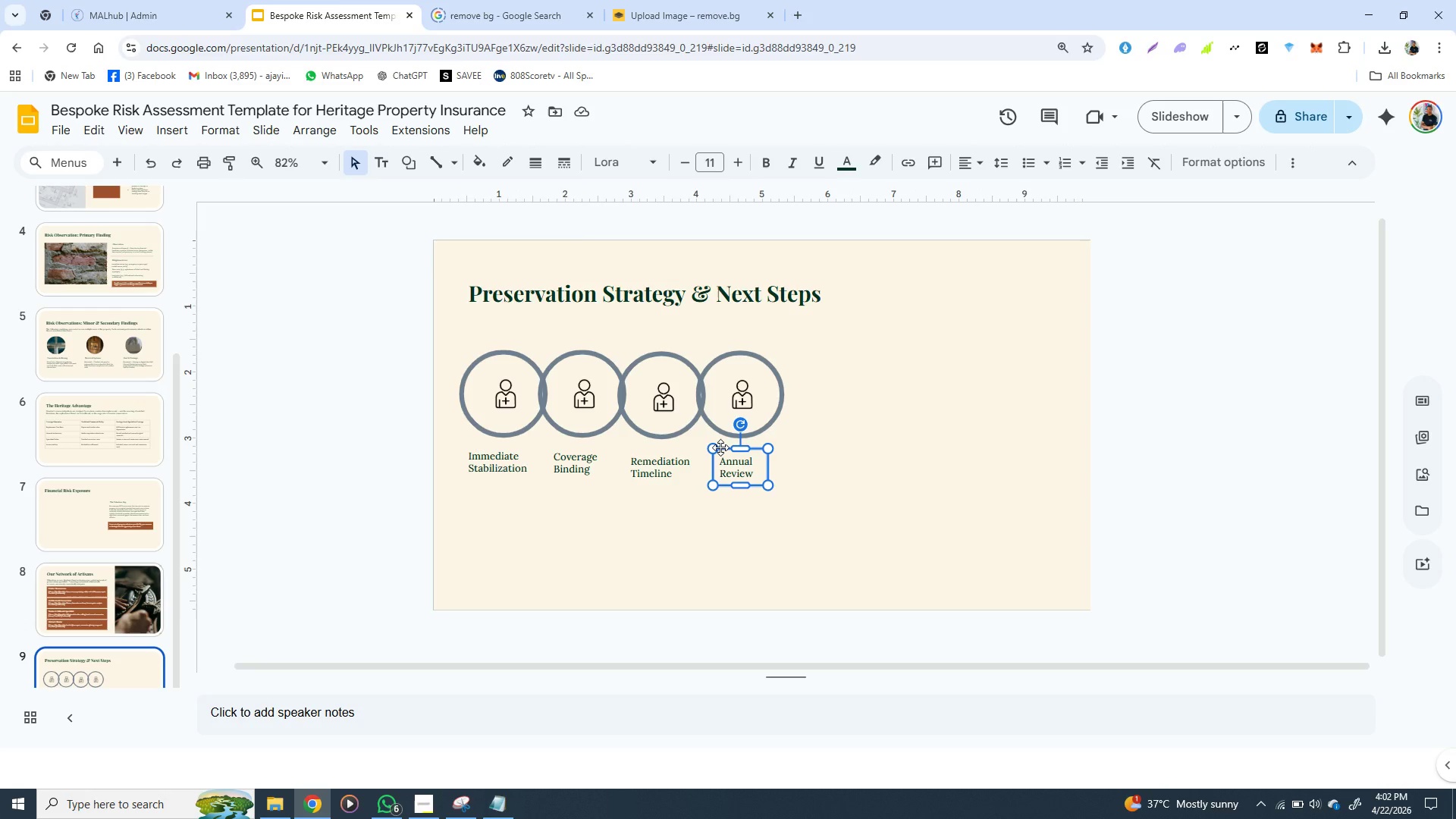 
left_click([720, 447])
 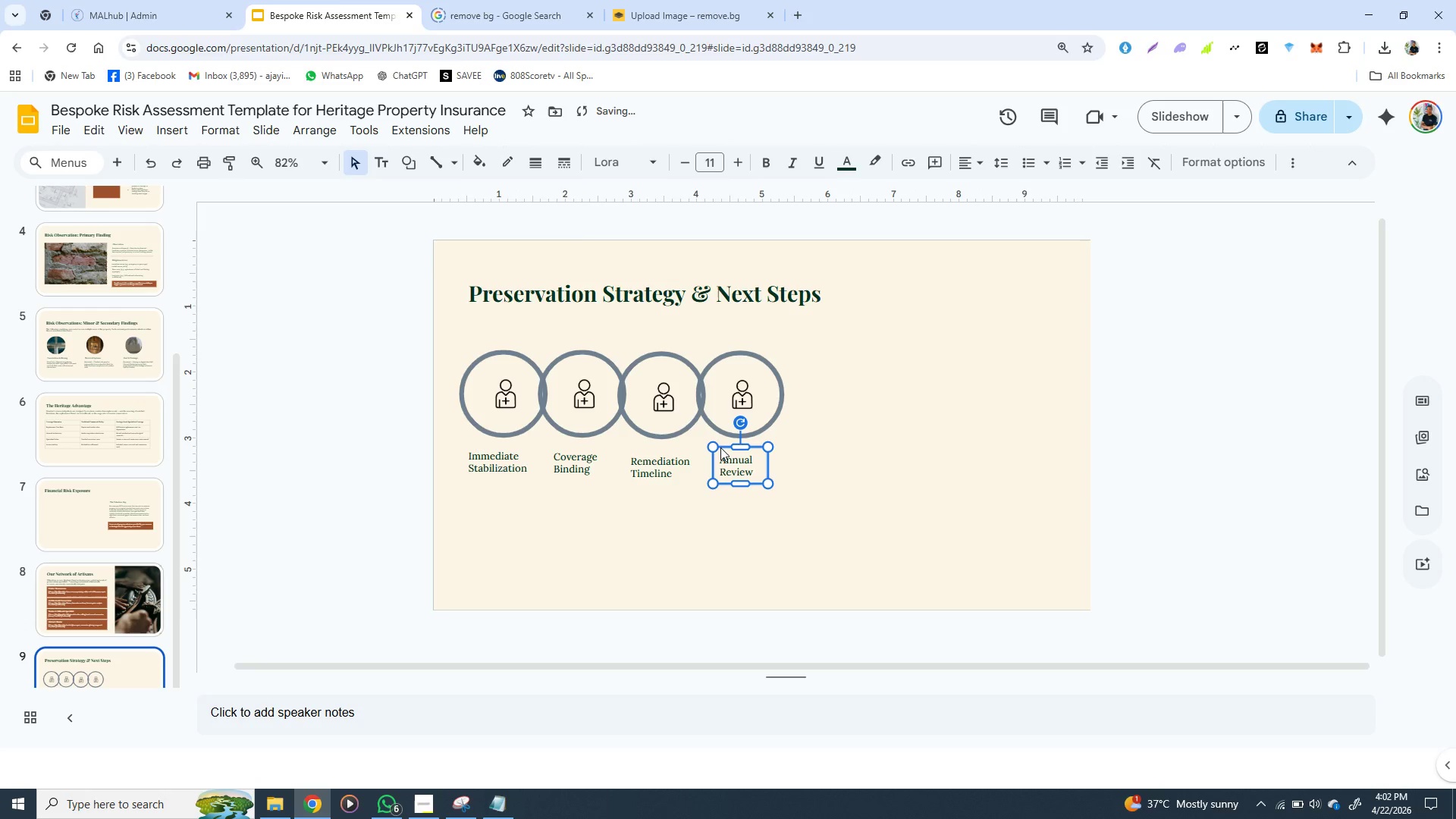 
key(ArrowUp)
 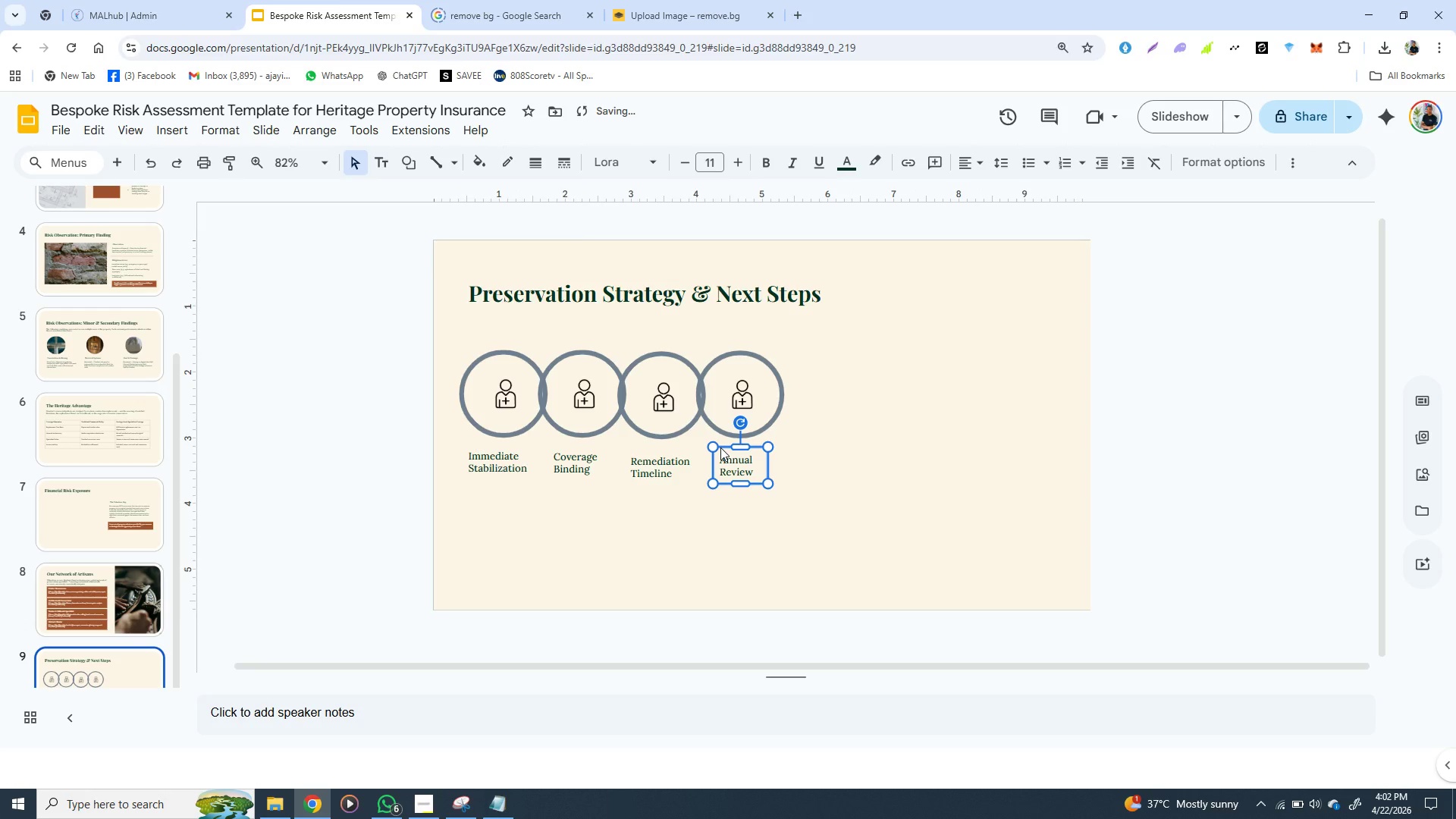 
key(ArrowUp)
 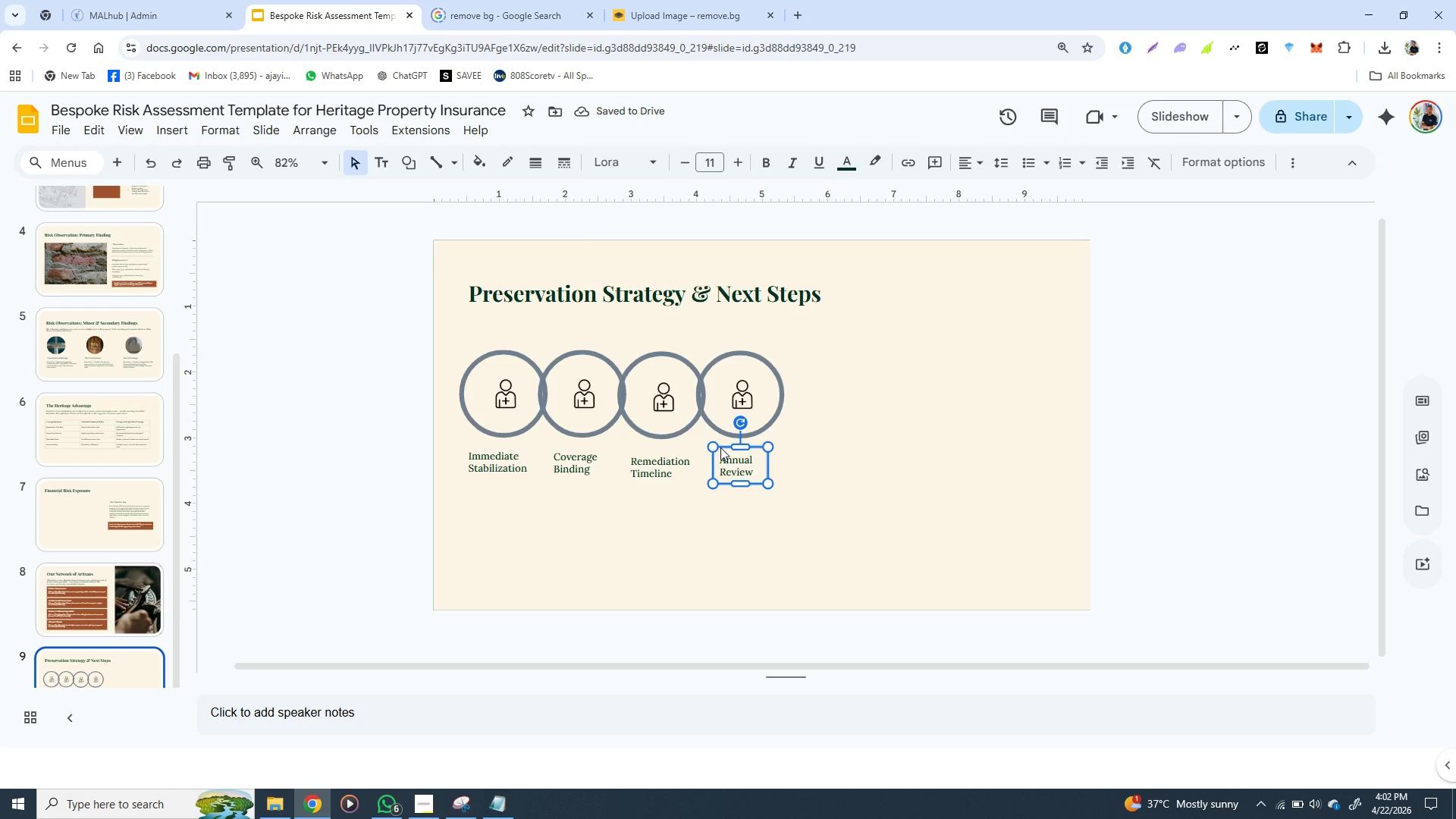 
wait(9.33)
 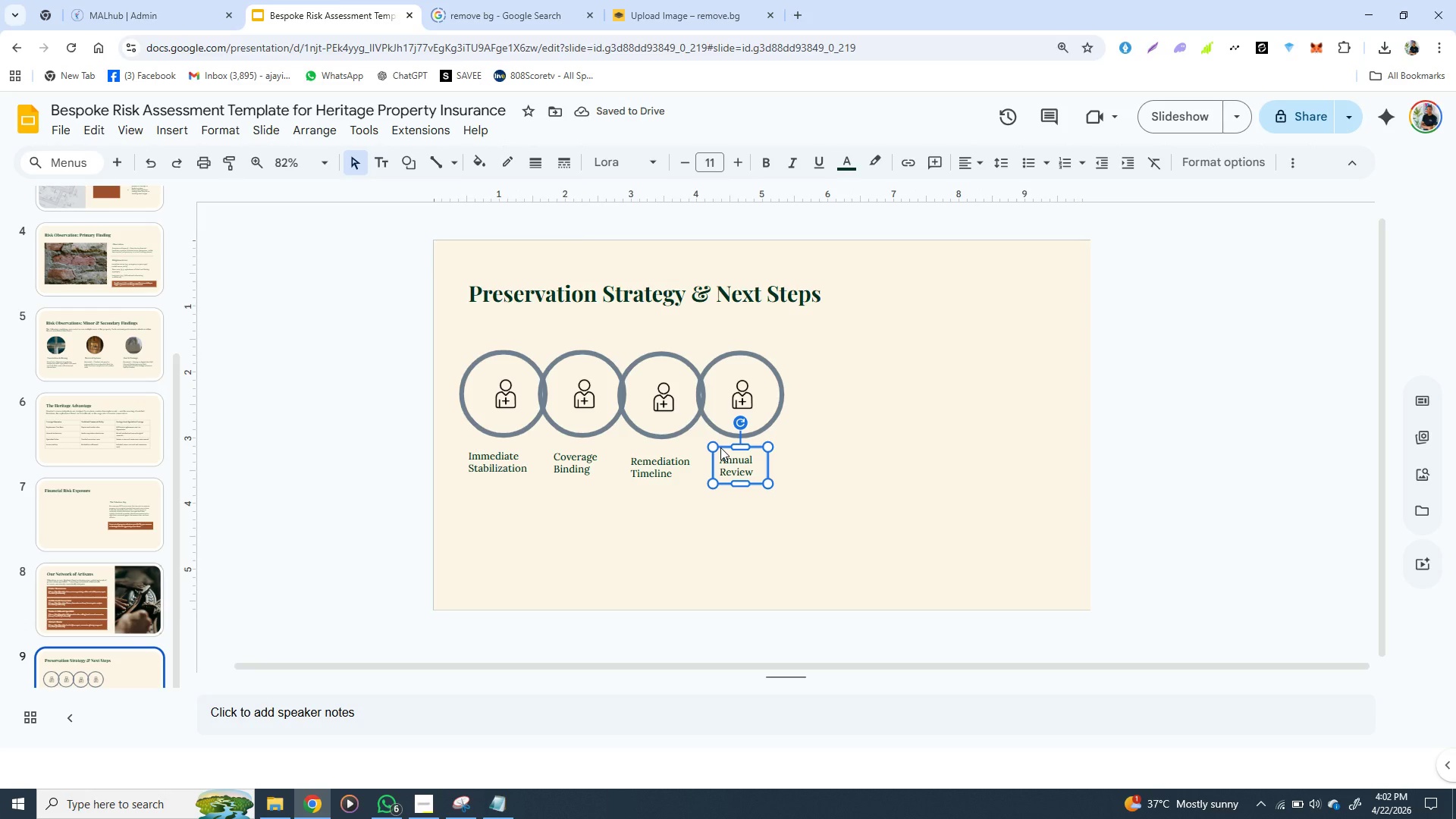 
left_click([668, 518])
 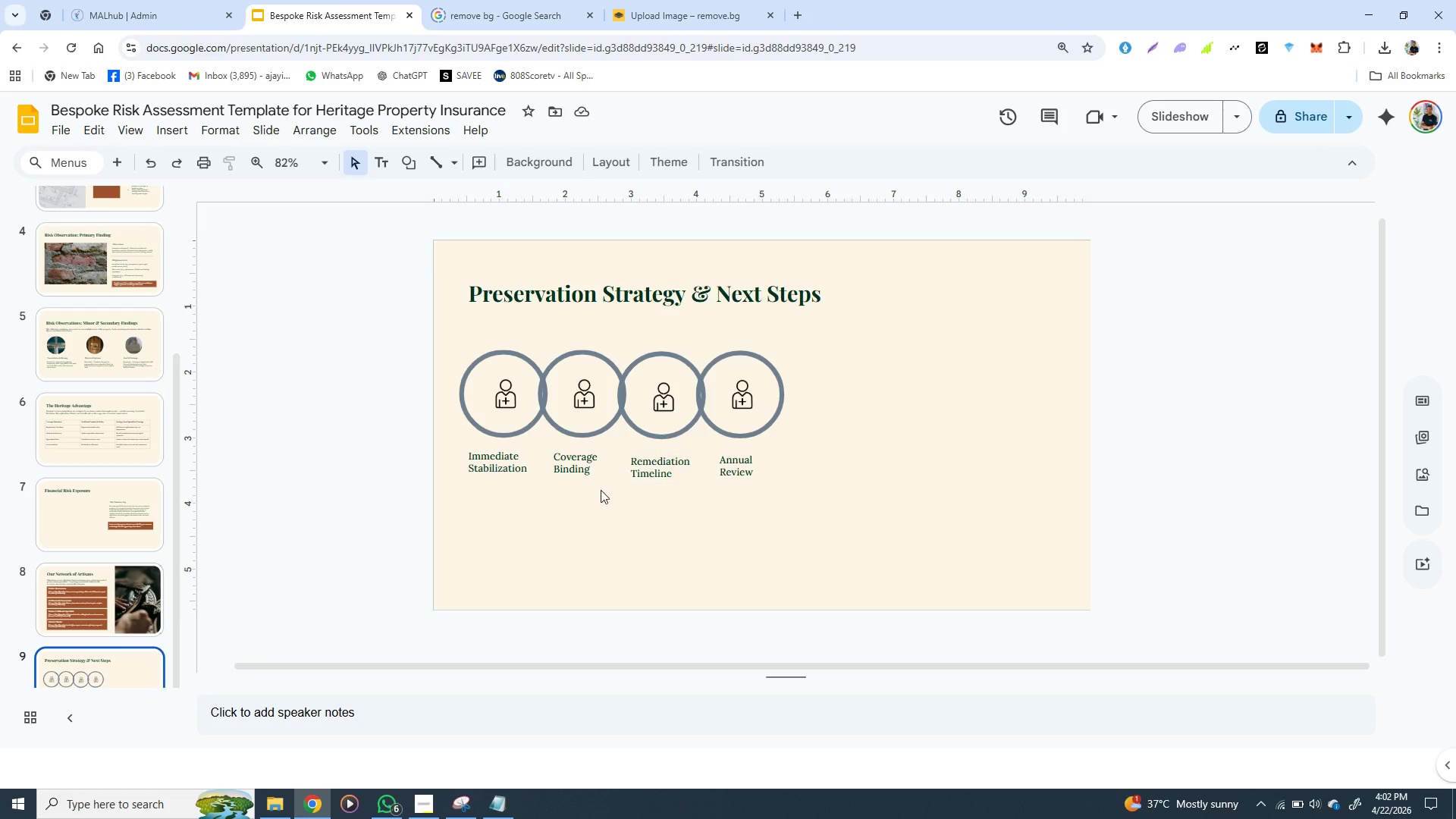 
wait(8.78)
 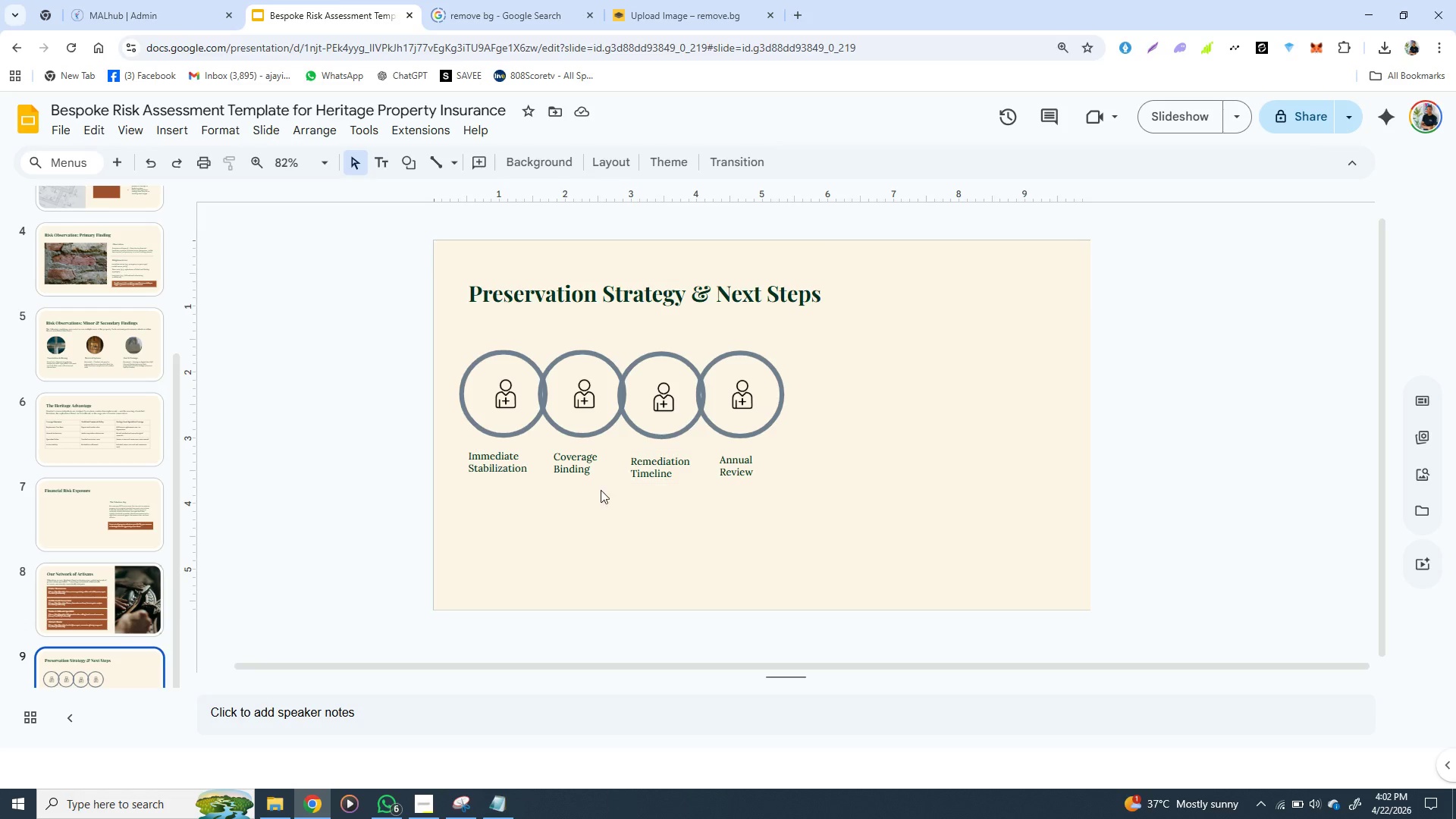 
left_click([463, 447])
 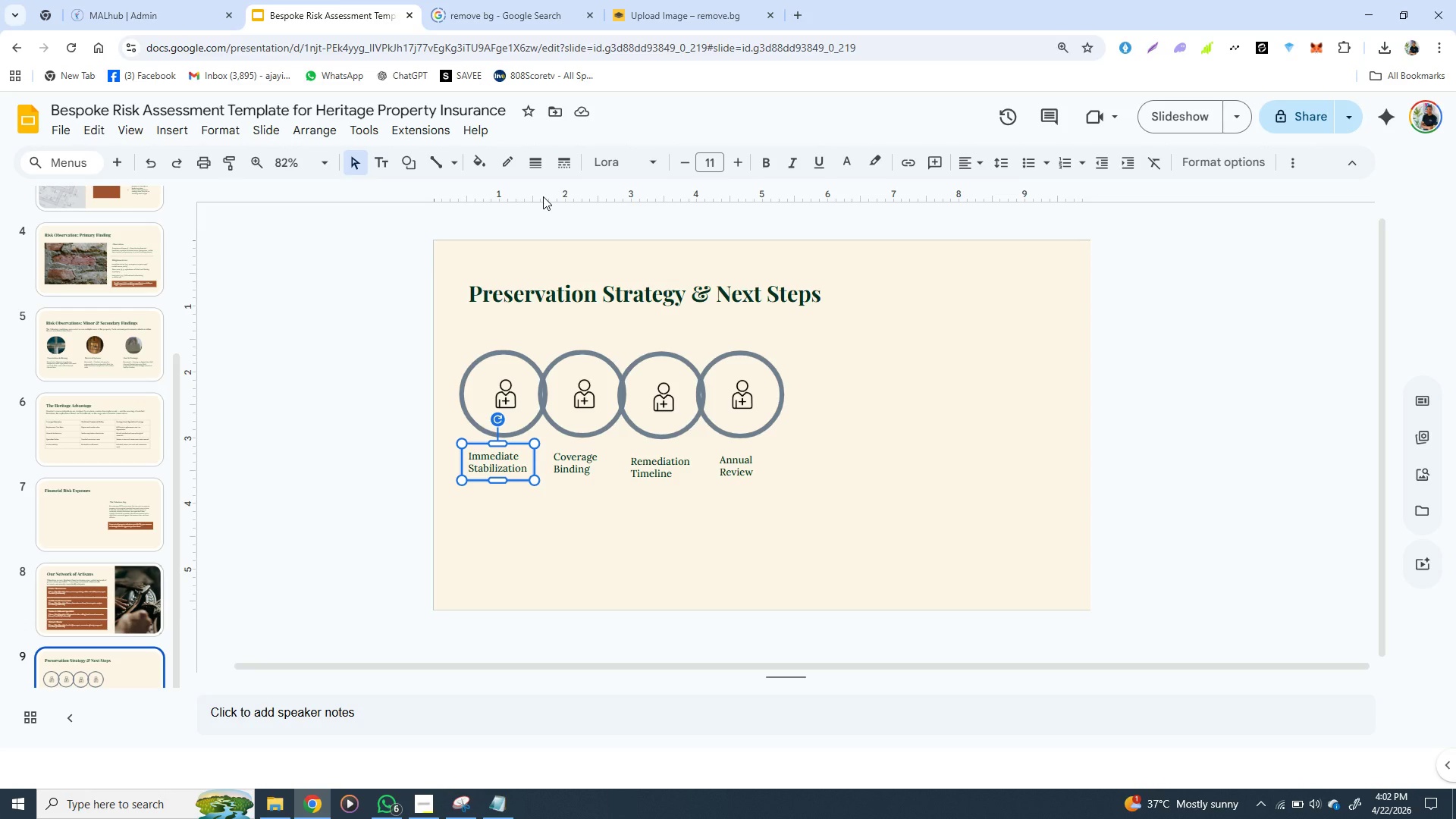 
right_click([543, 196])
 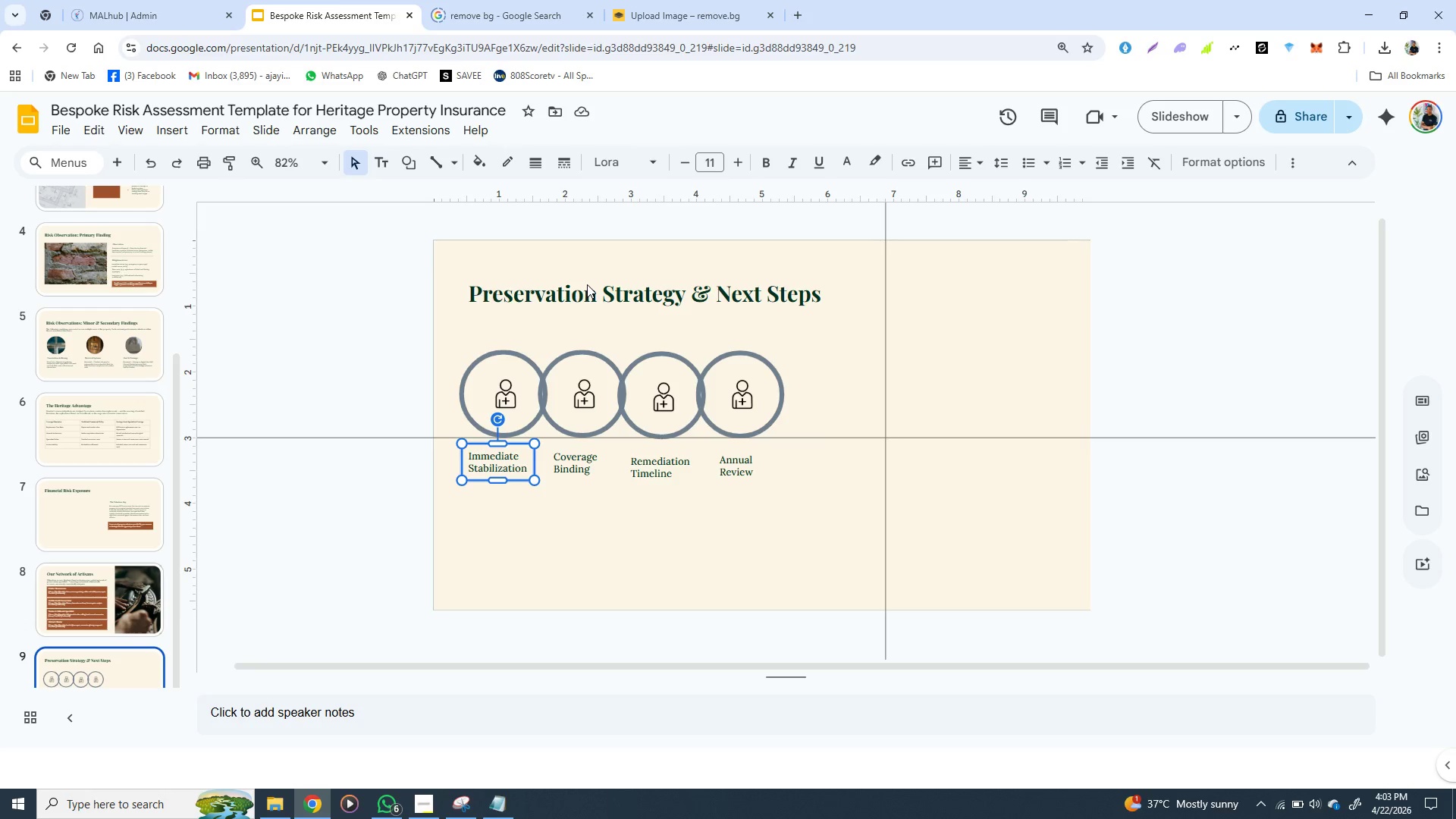 
left_click([587, 284])
 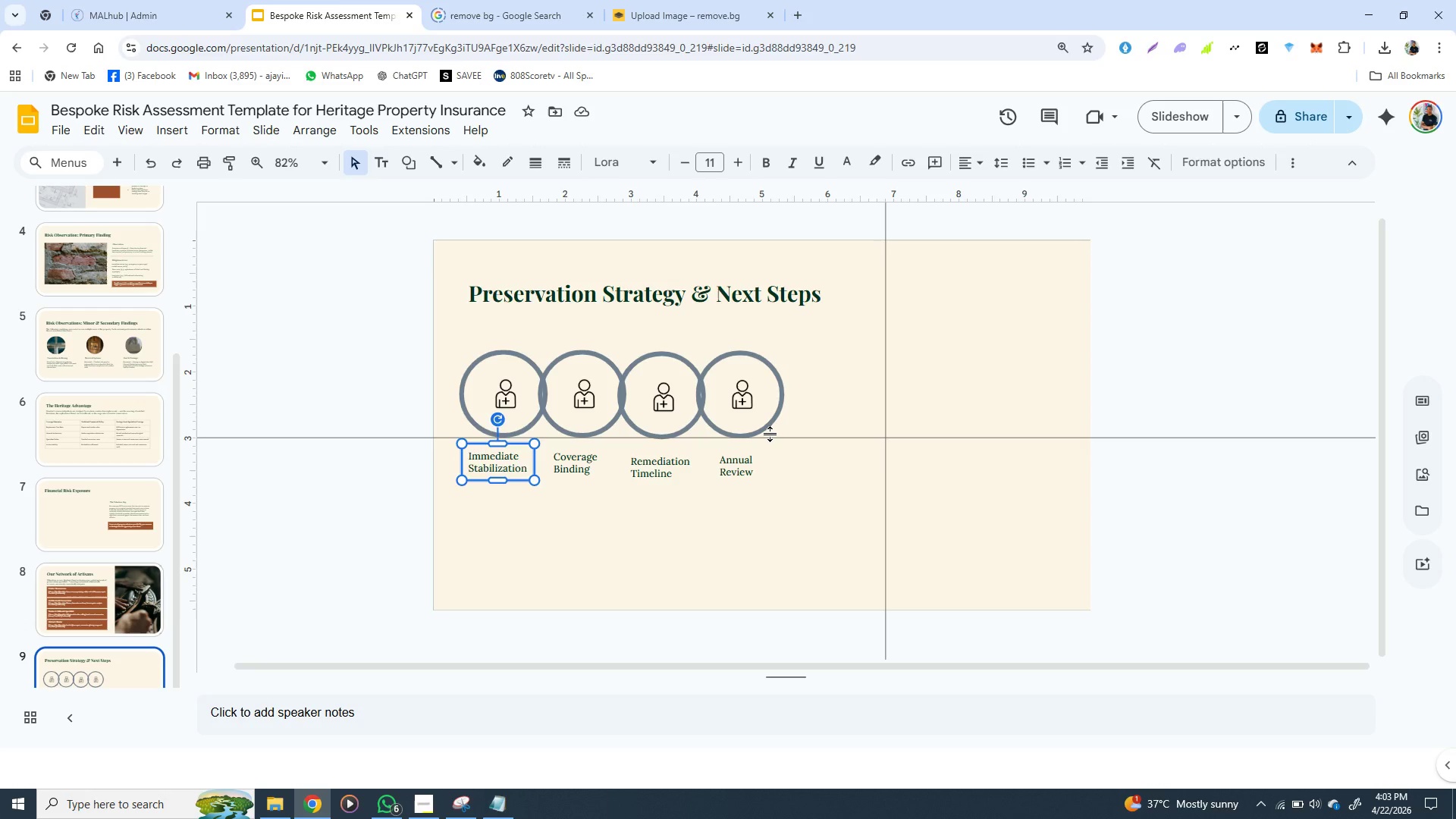 
left_click_drag(start_coordinate=[770, 434], to_coordinate=[771, 473])
 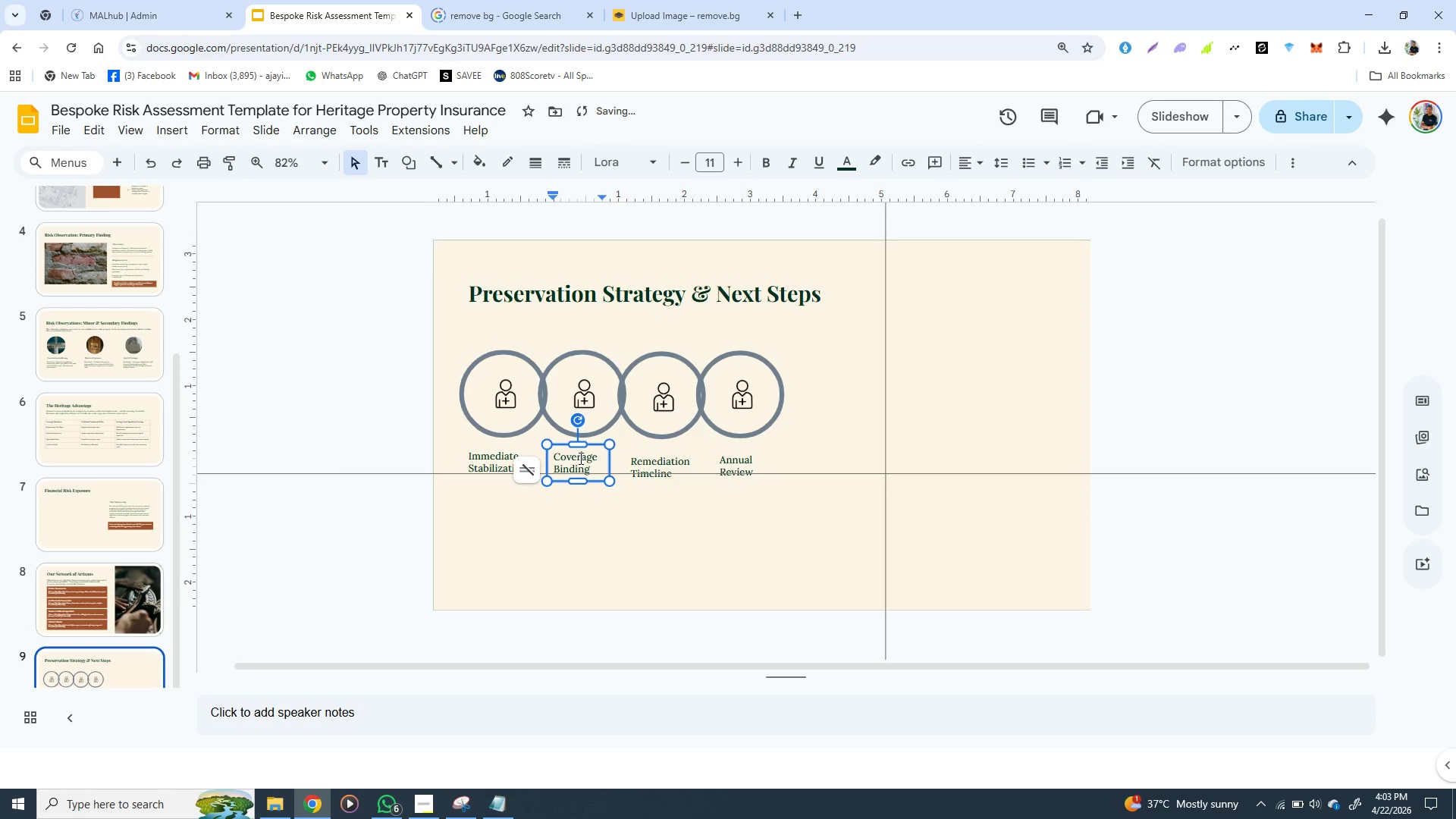 
left_click([579, 458])
 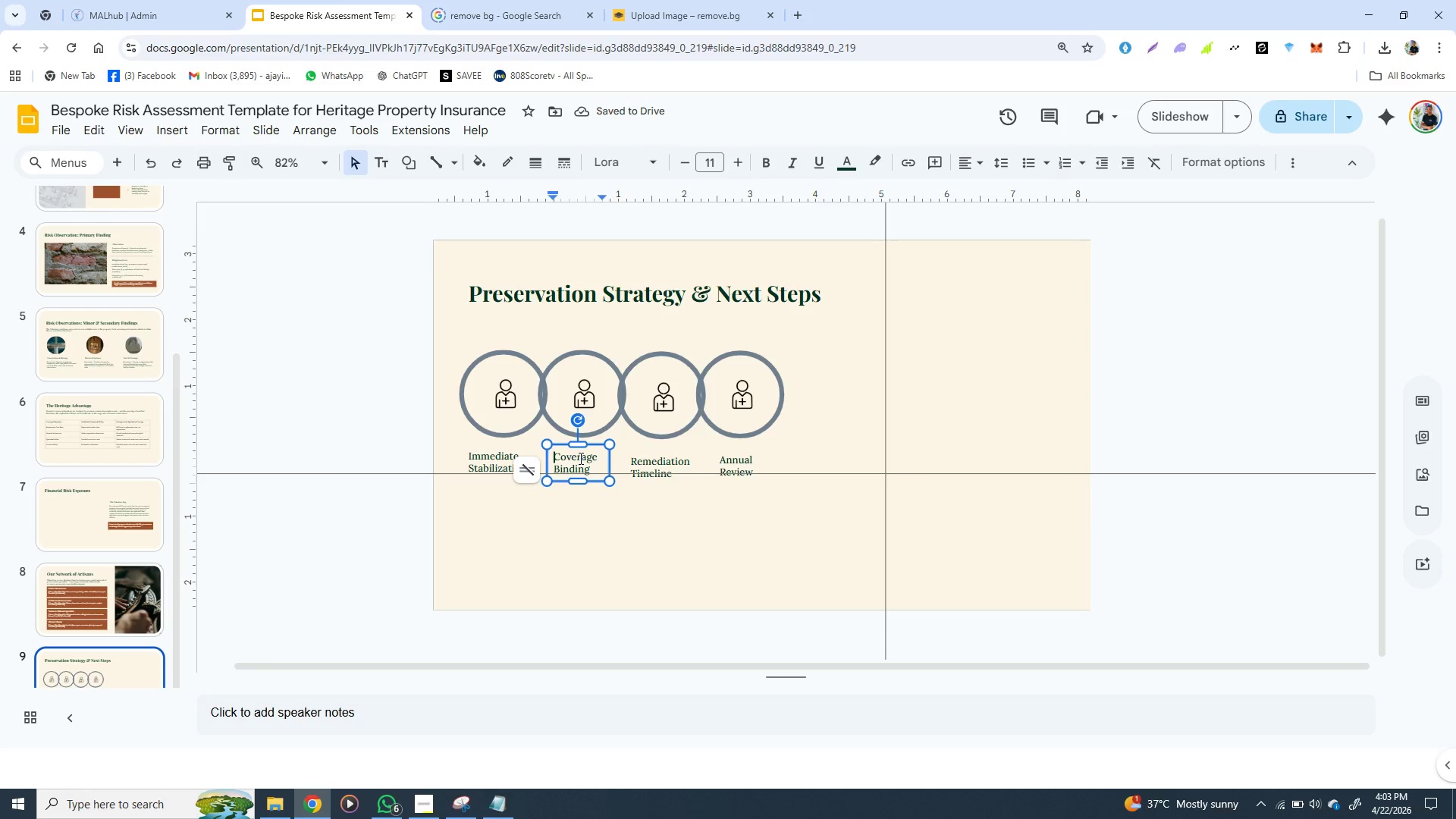 
key(ArrowUp)
 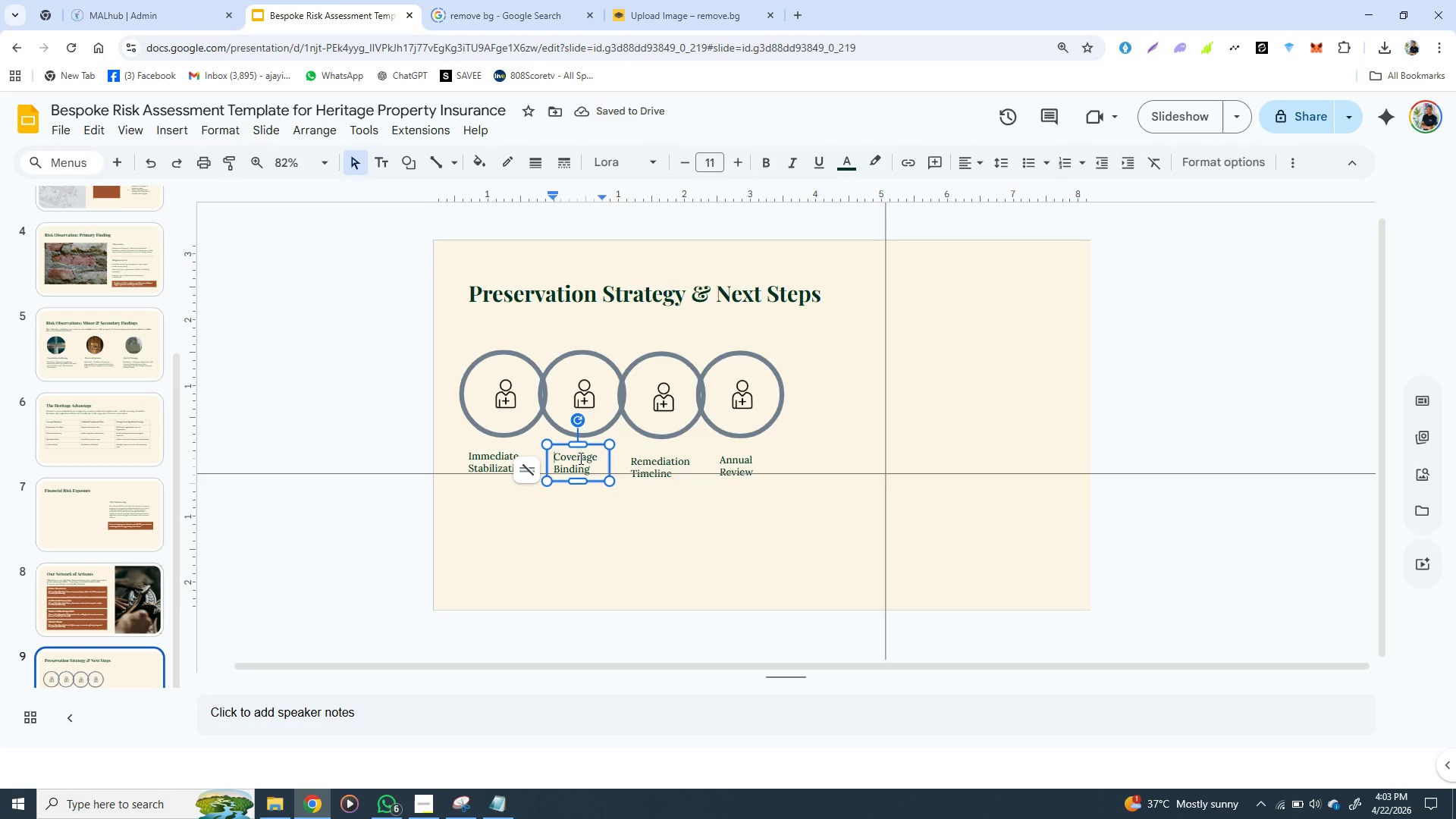 
key(ArrowUp)
 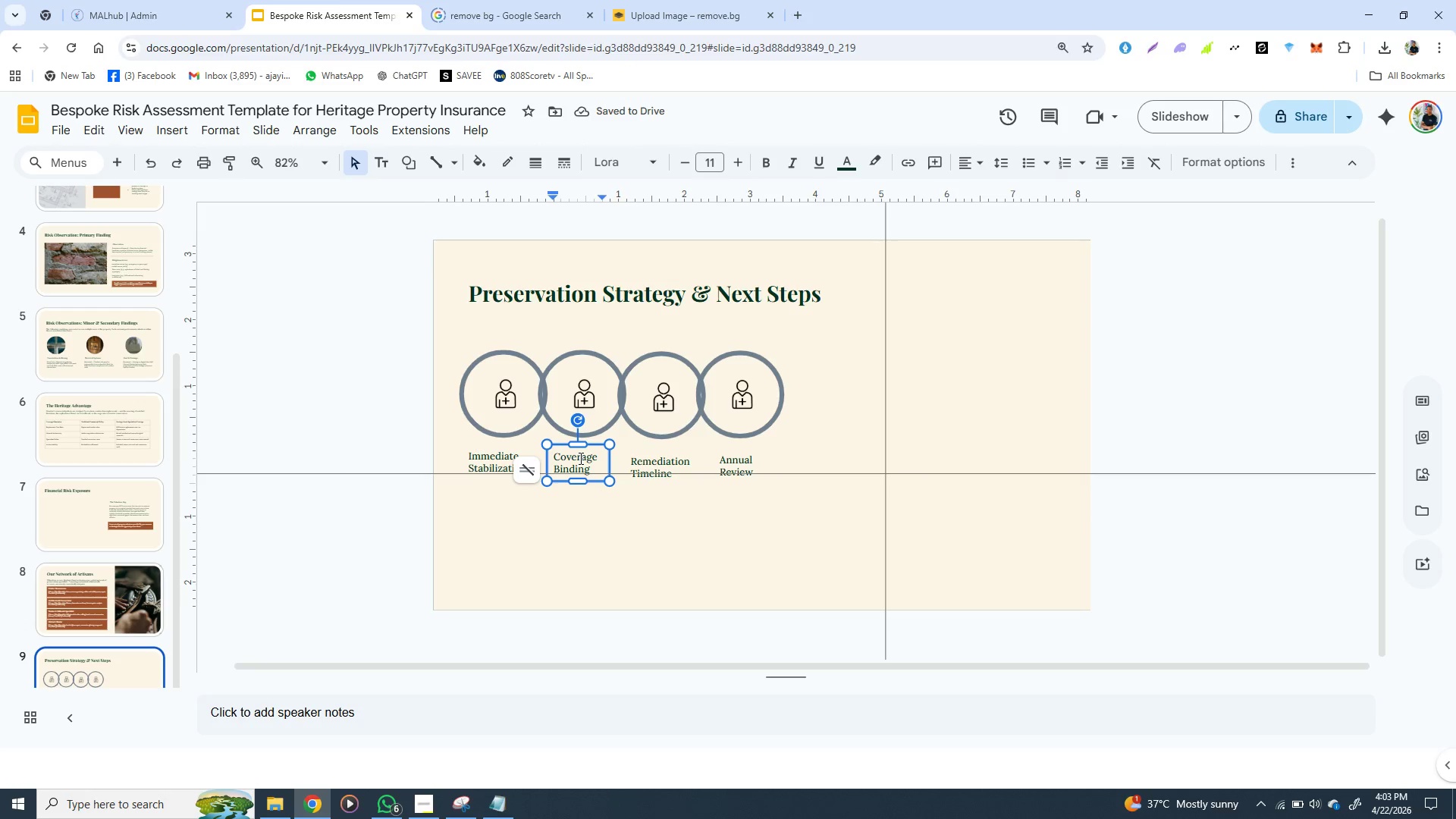 
key(ArrowUp)
 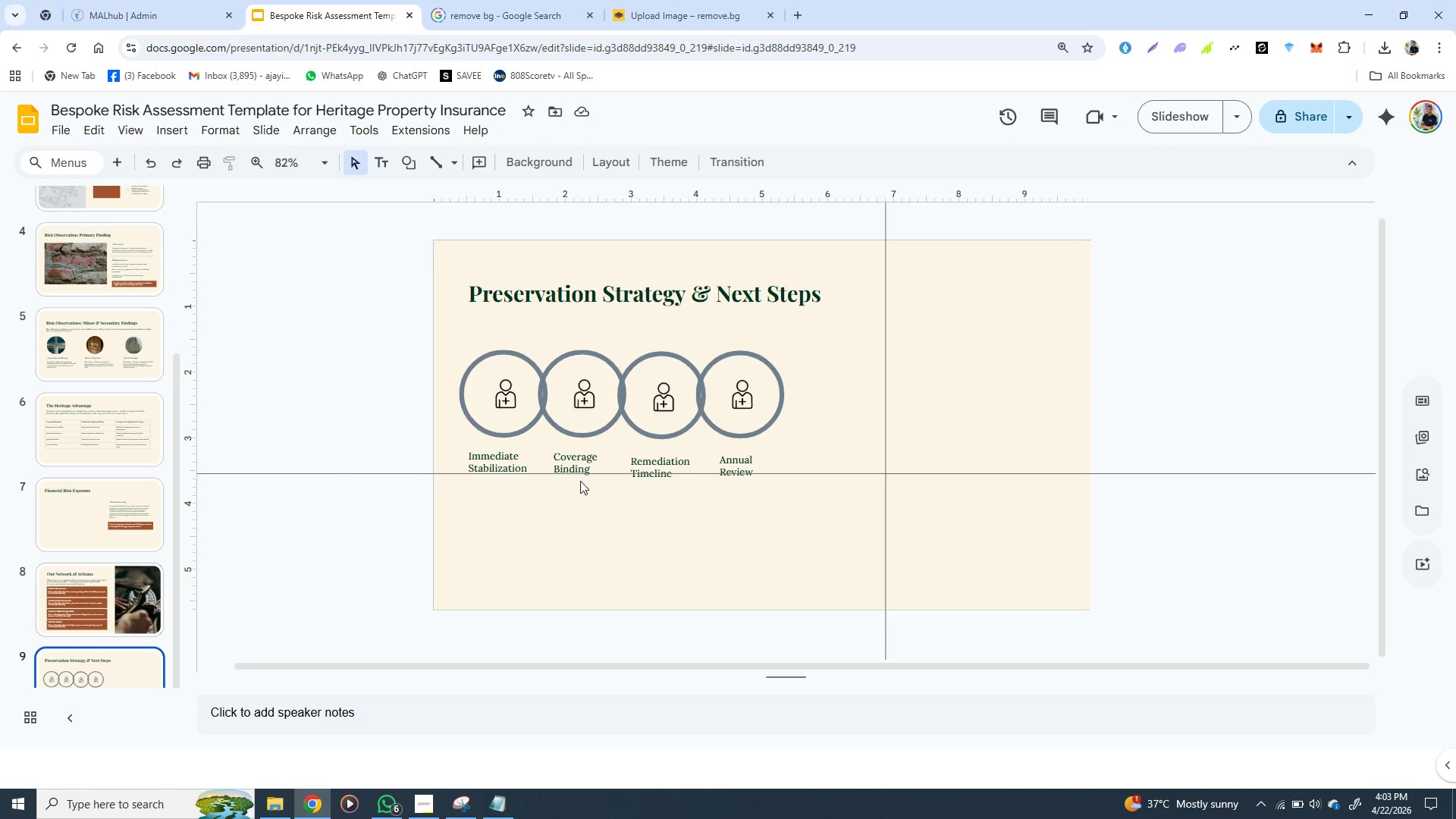 
left_click([588, 520])
 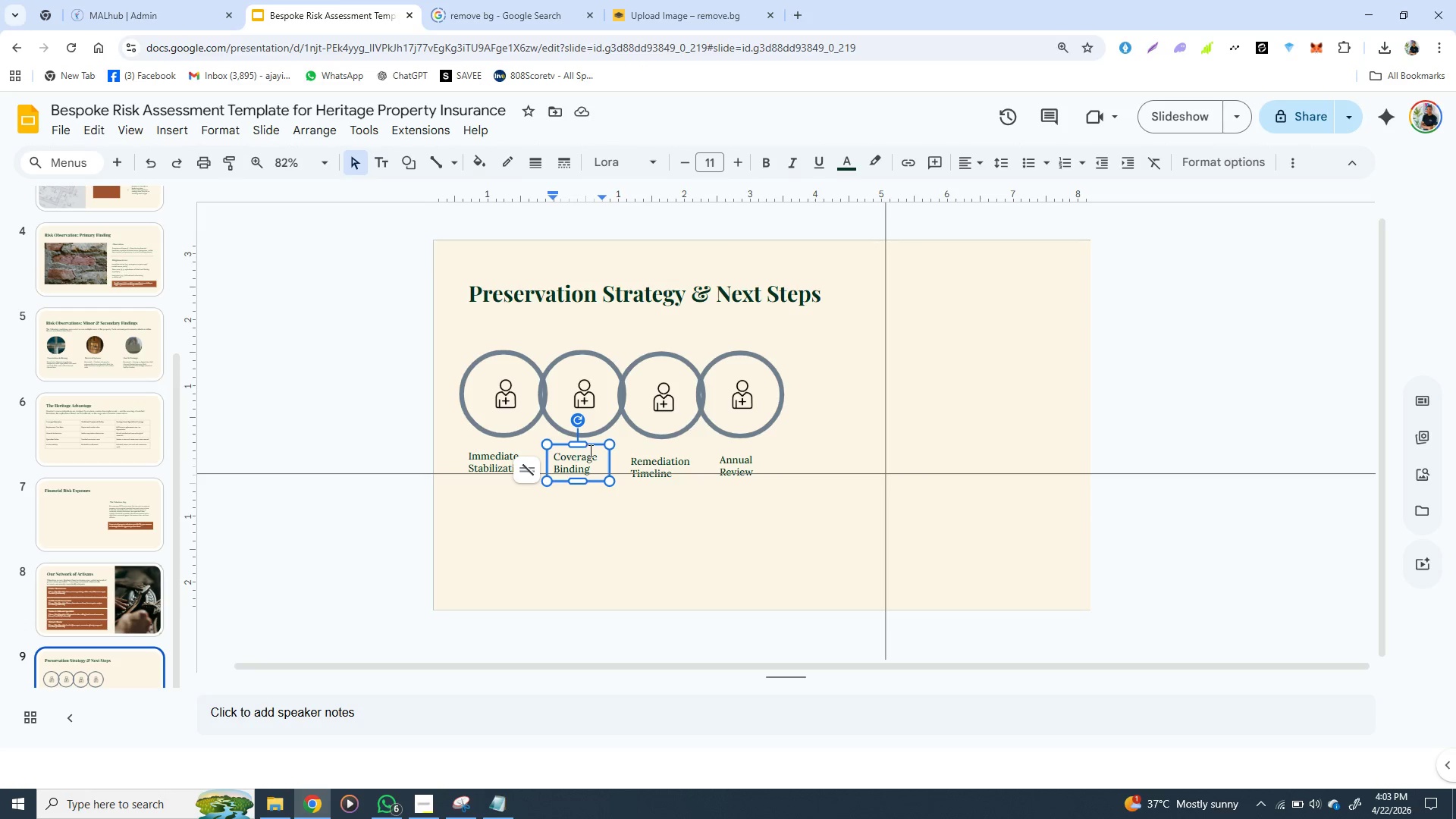 
left_click([578, 459])
 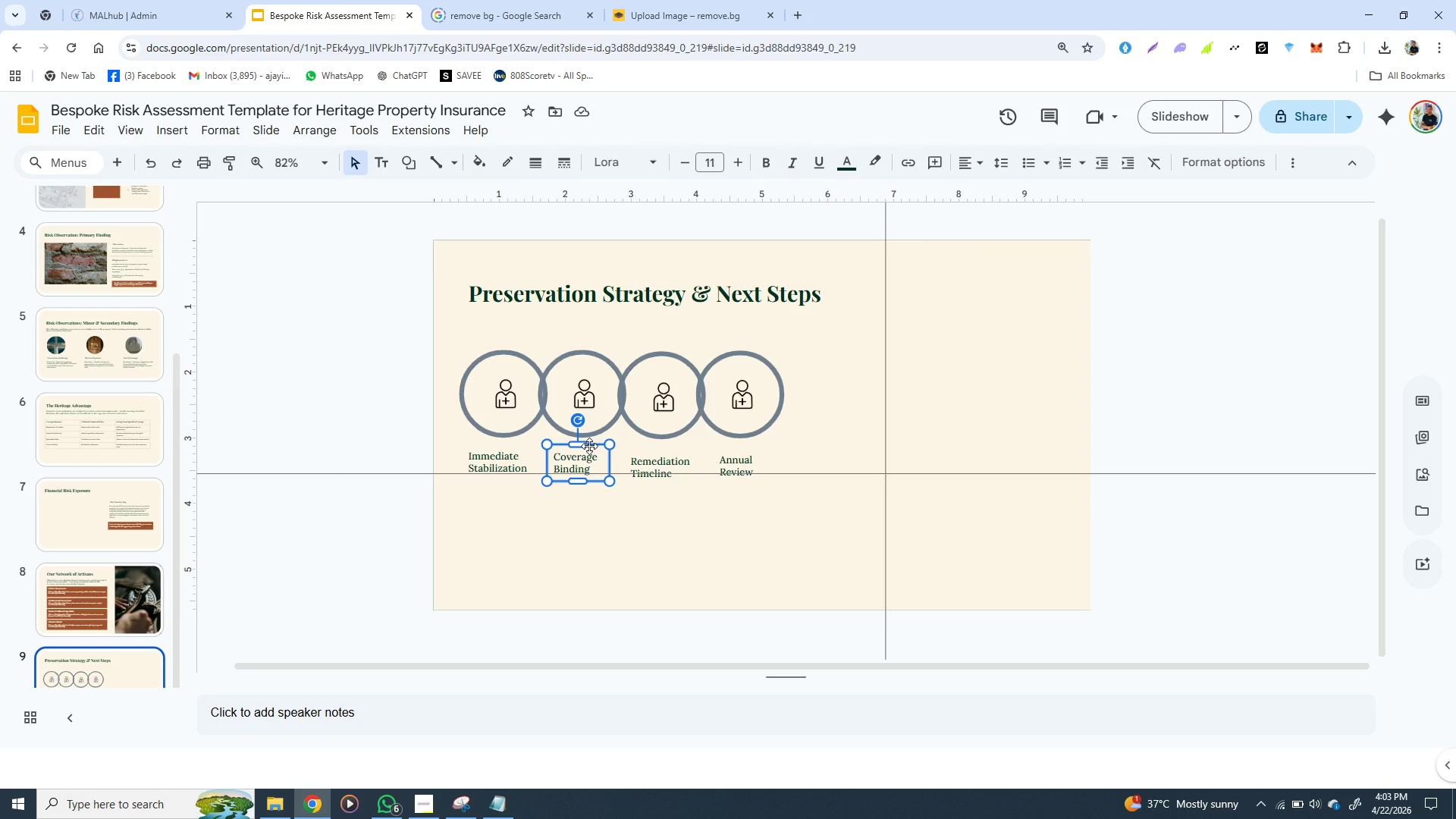 
left_click([589, 446])
 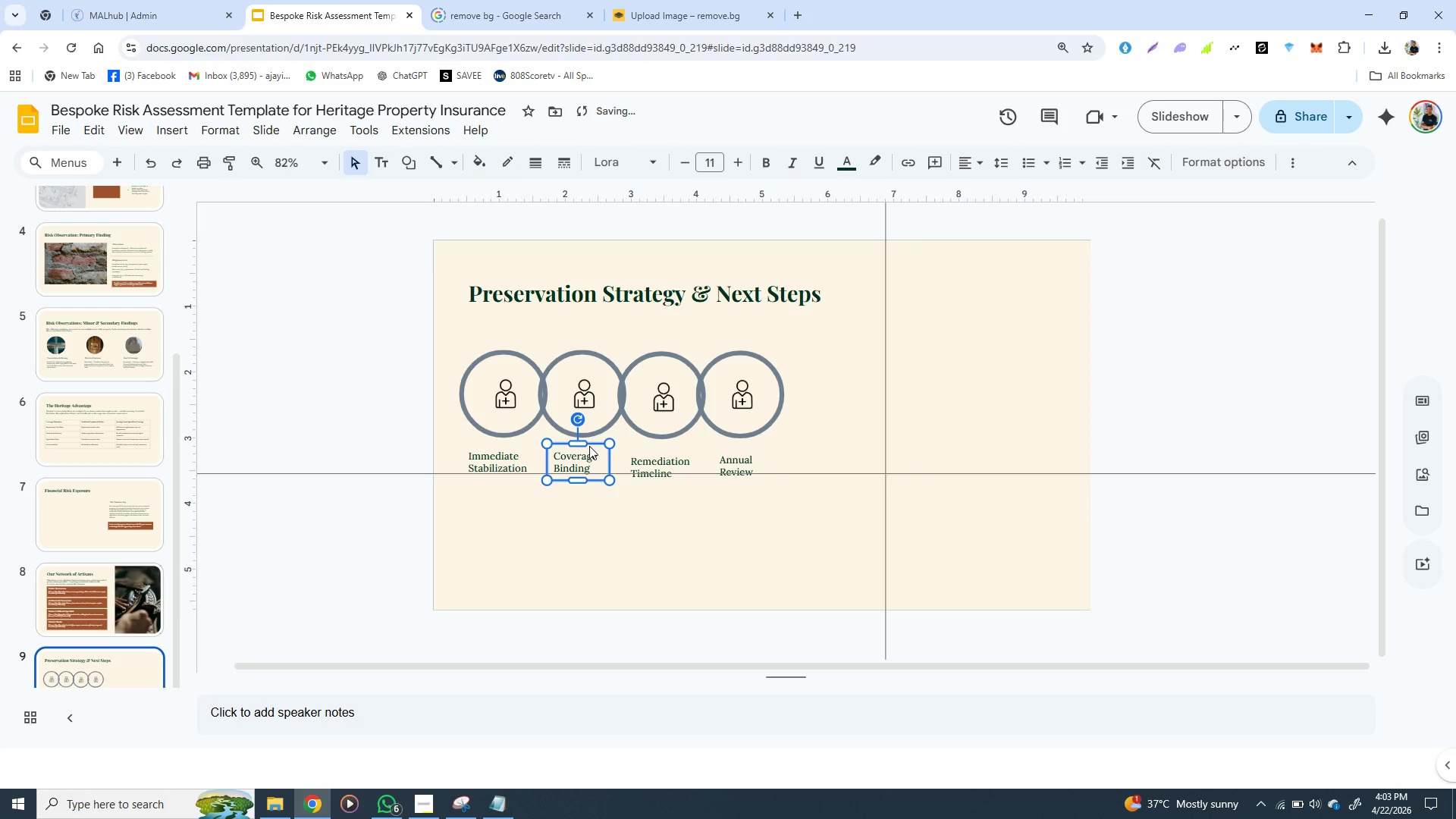 
key(ArrowUp)
 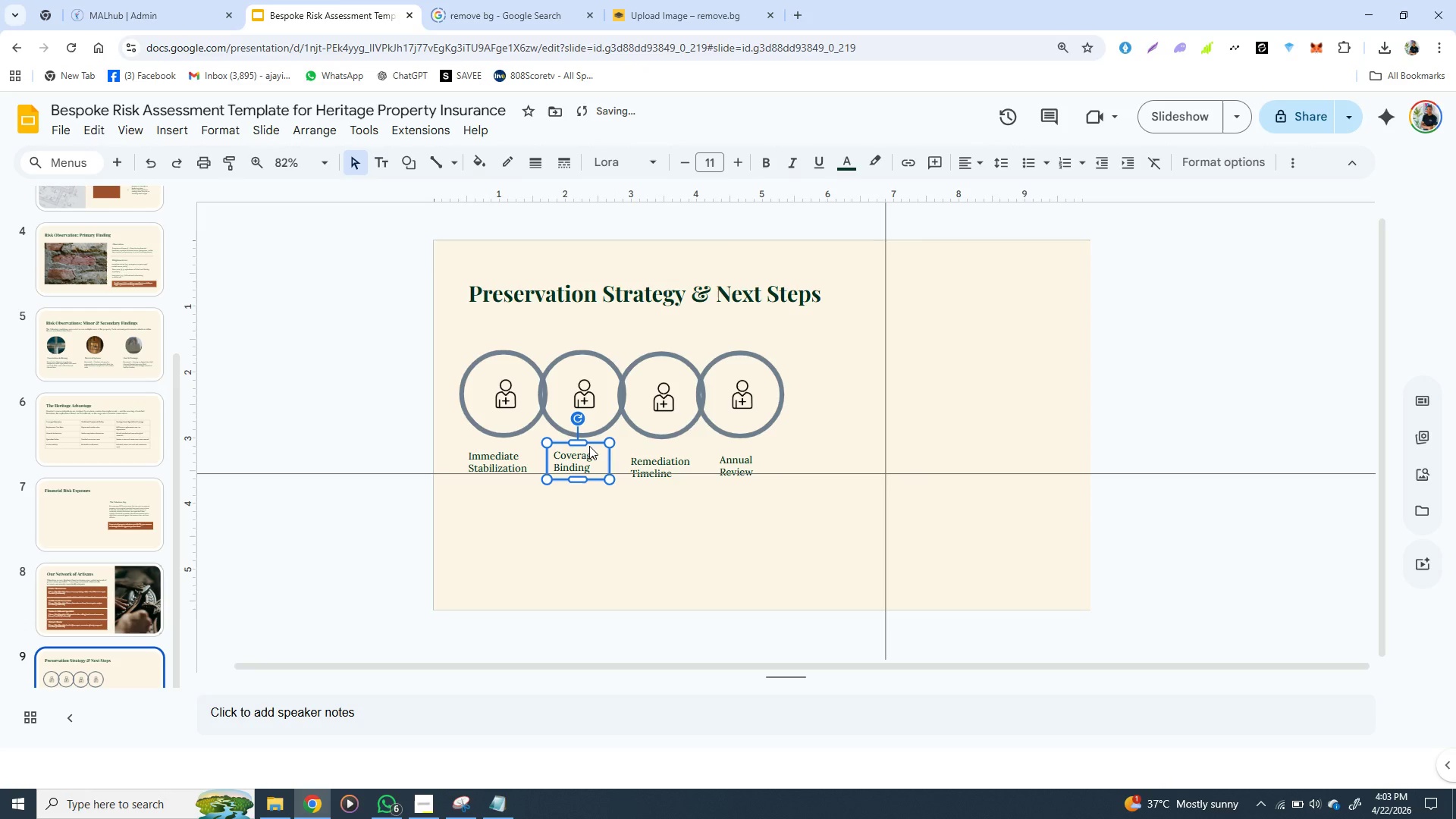 
key(ArrowUp)
 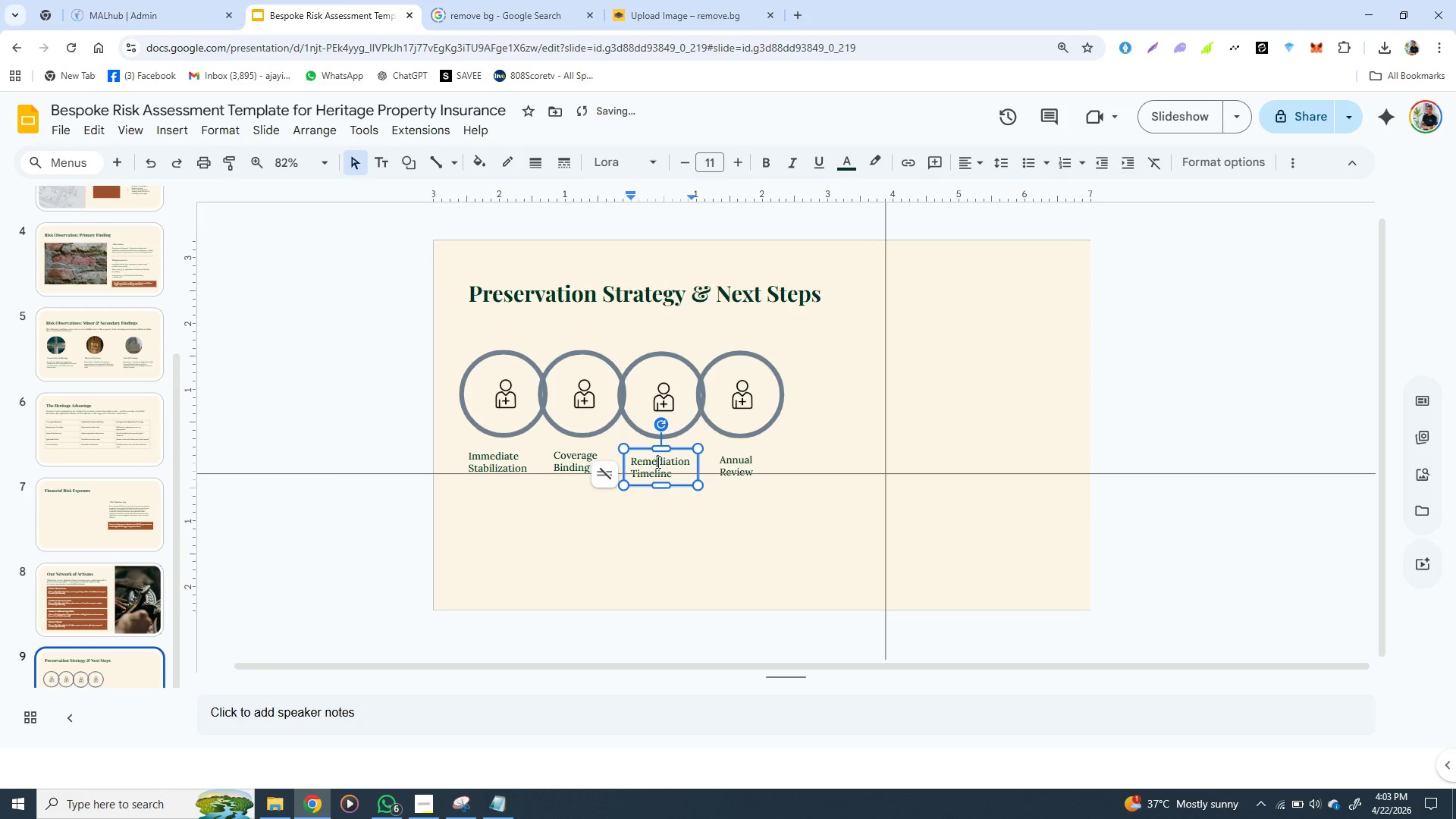 
left_click([657, 462])
 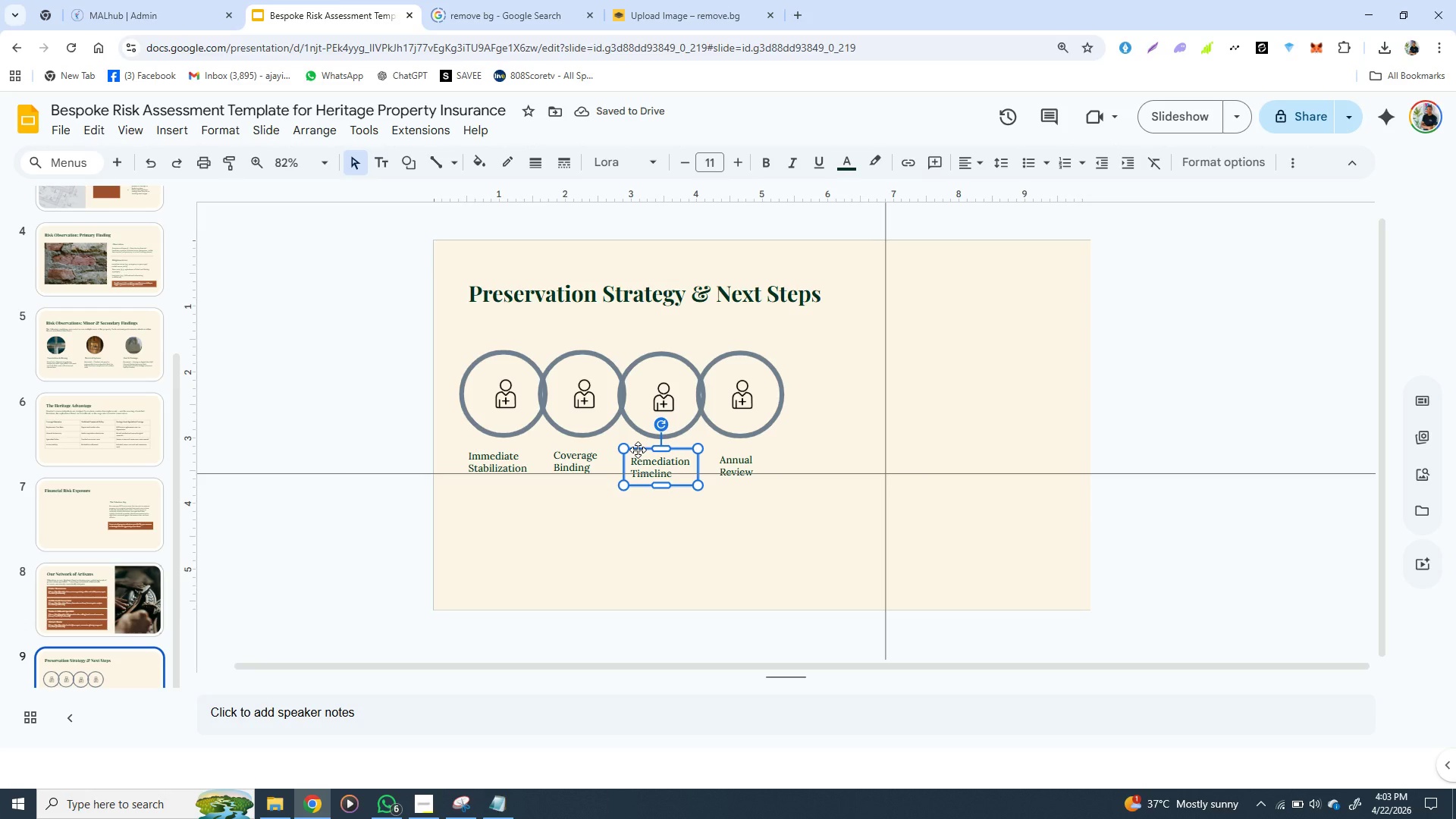 
left_click([638, 450])
 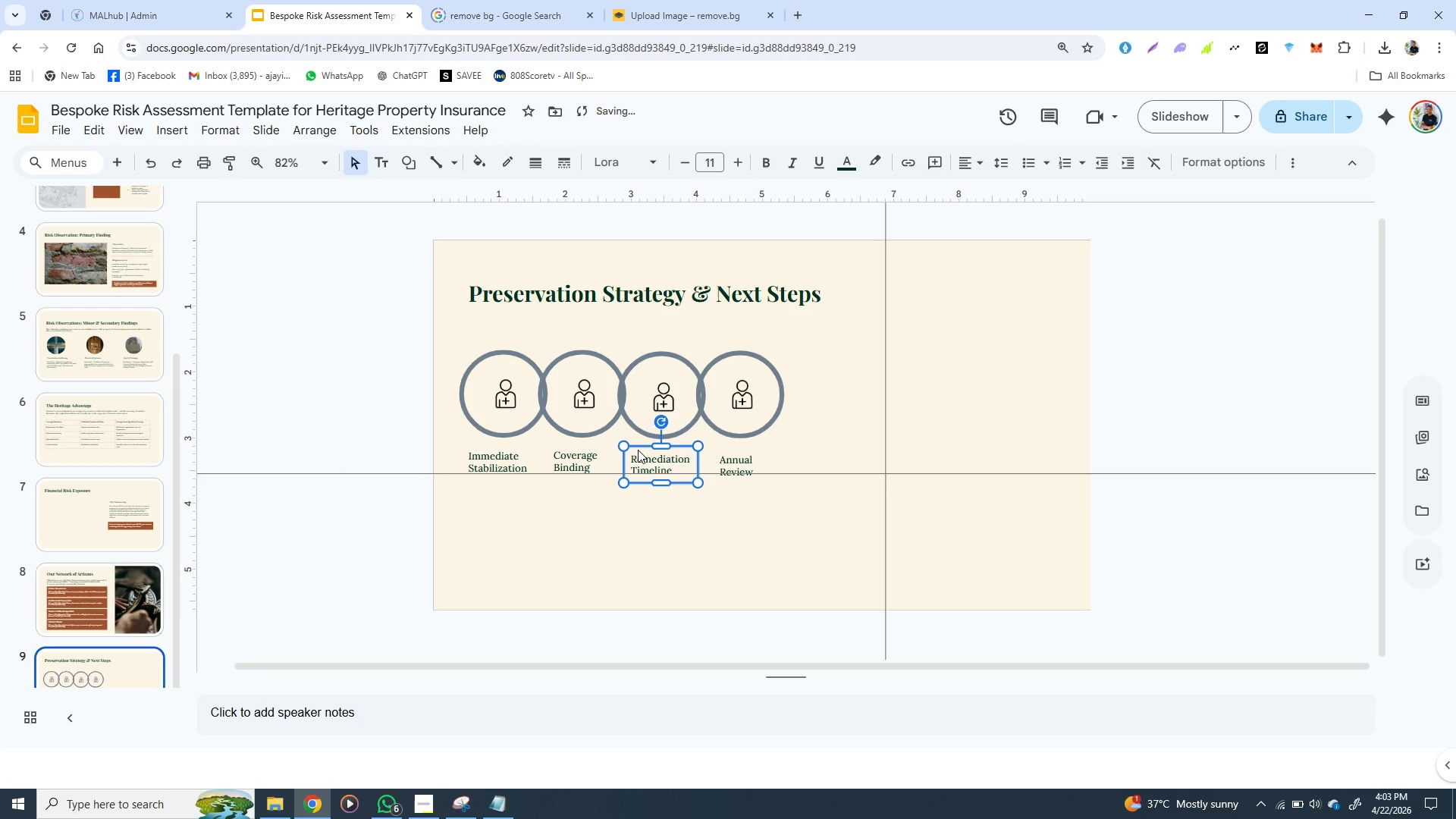 
key(ArrowUp)
 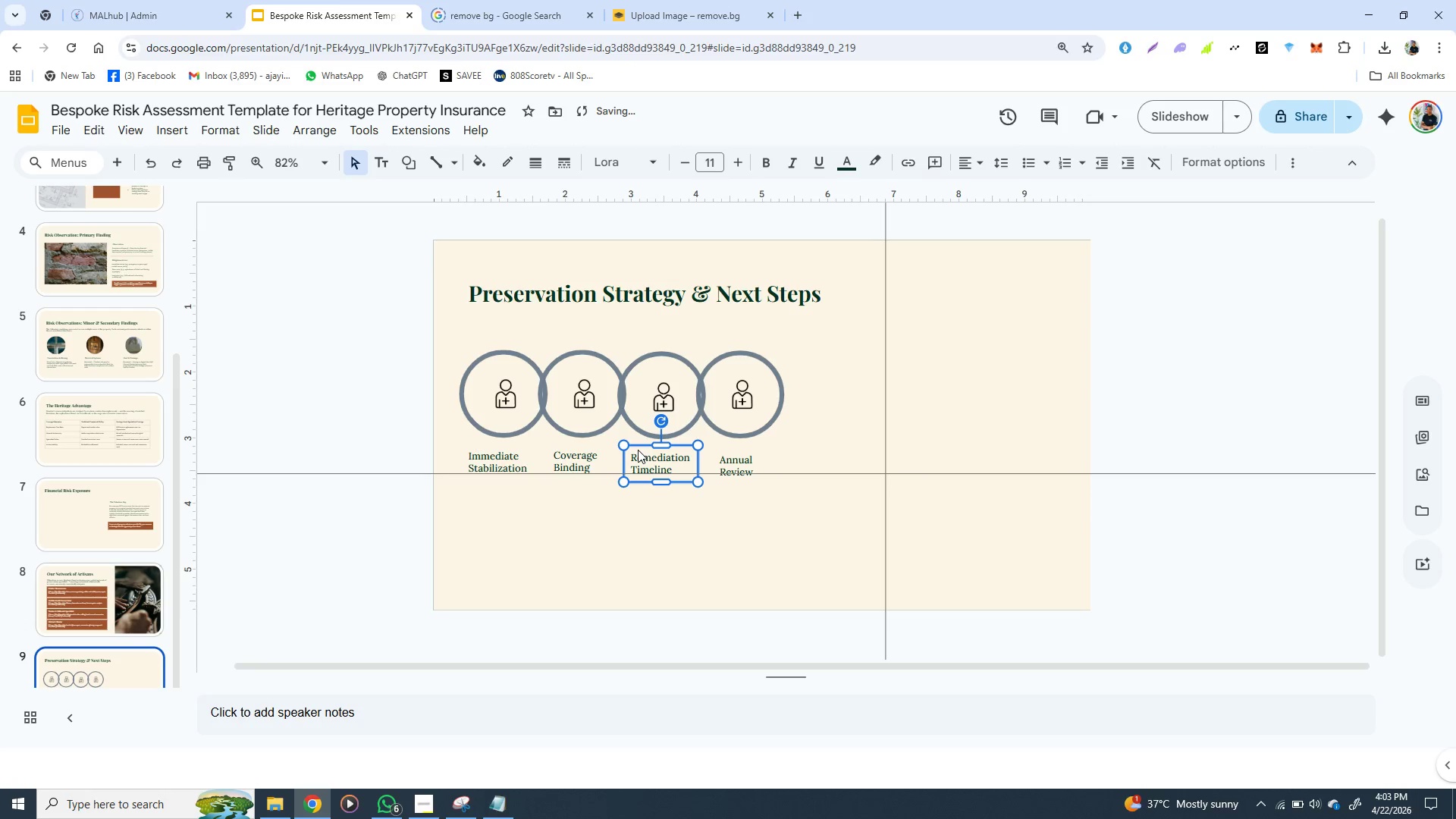 
key(ArrowUp)
 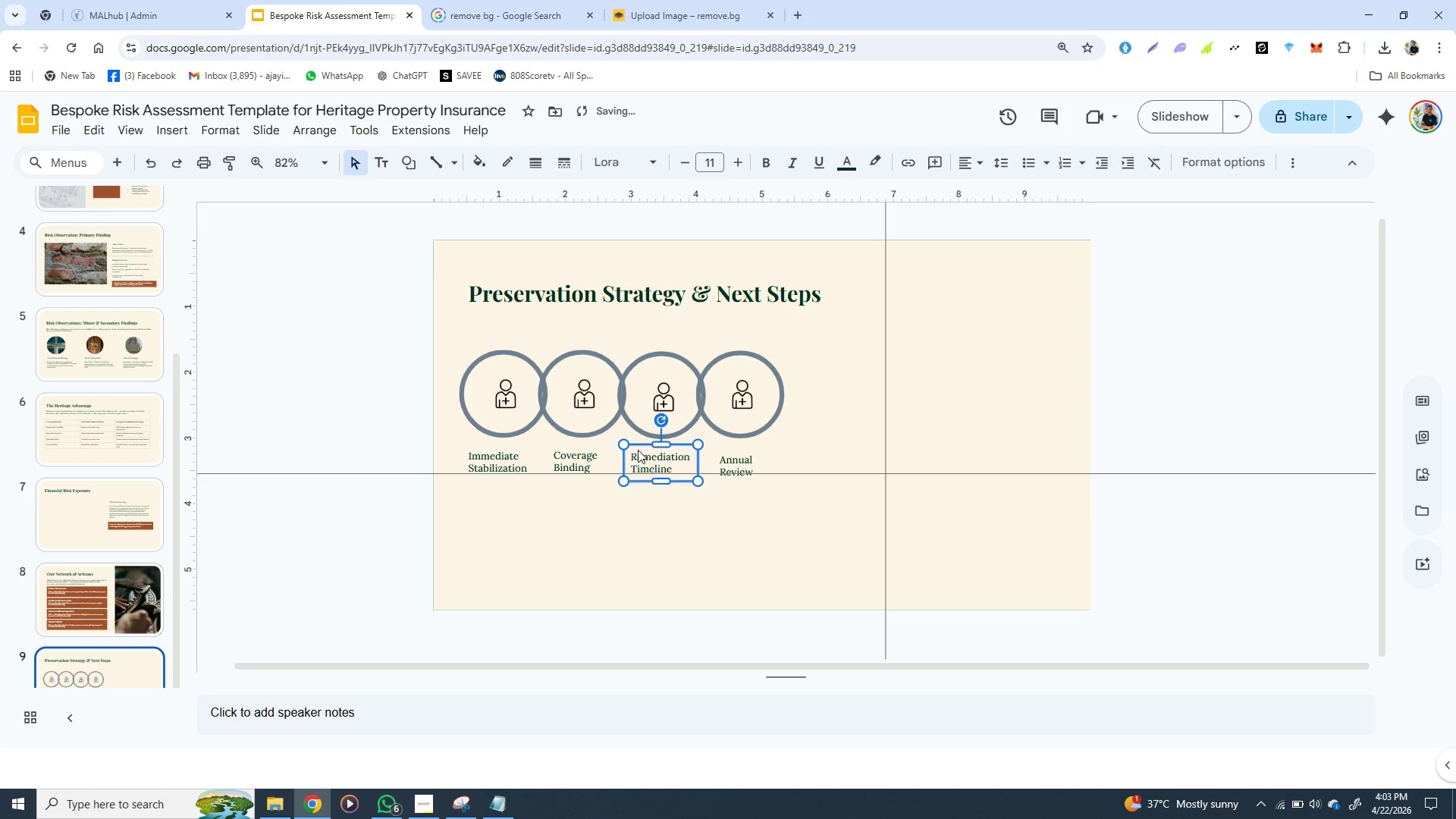 
key(ArrowUp)
 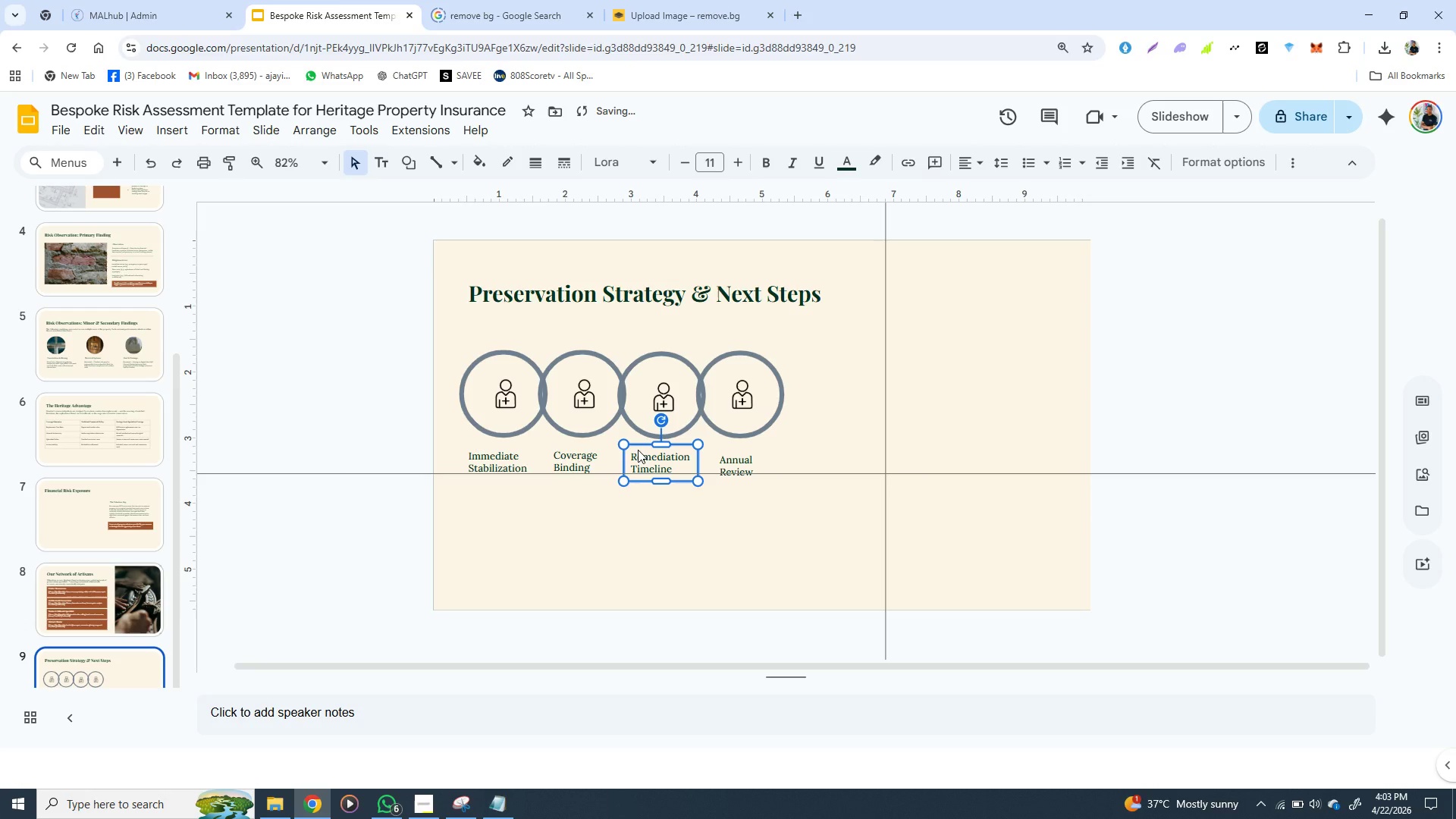 
key(ArrowUp)
 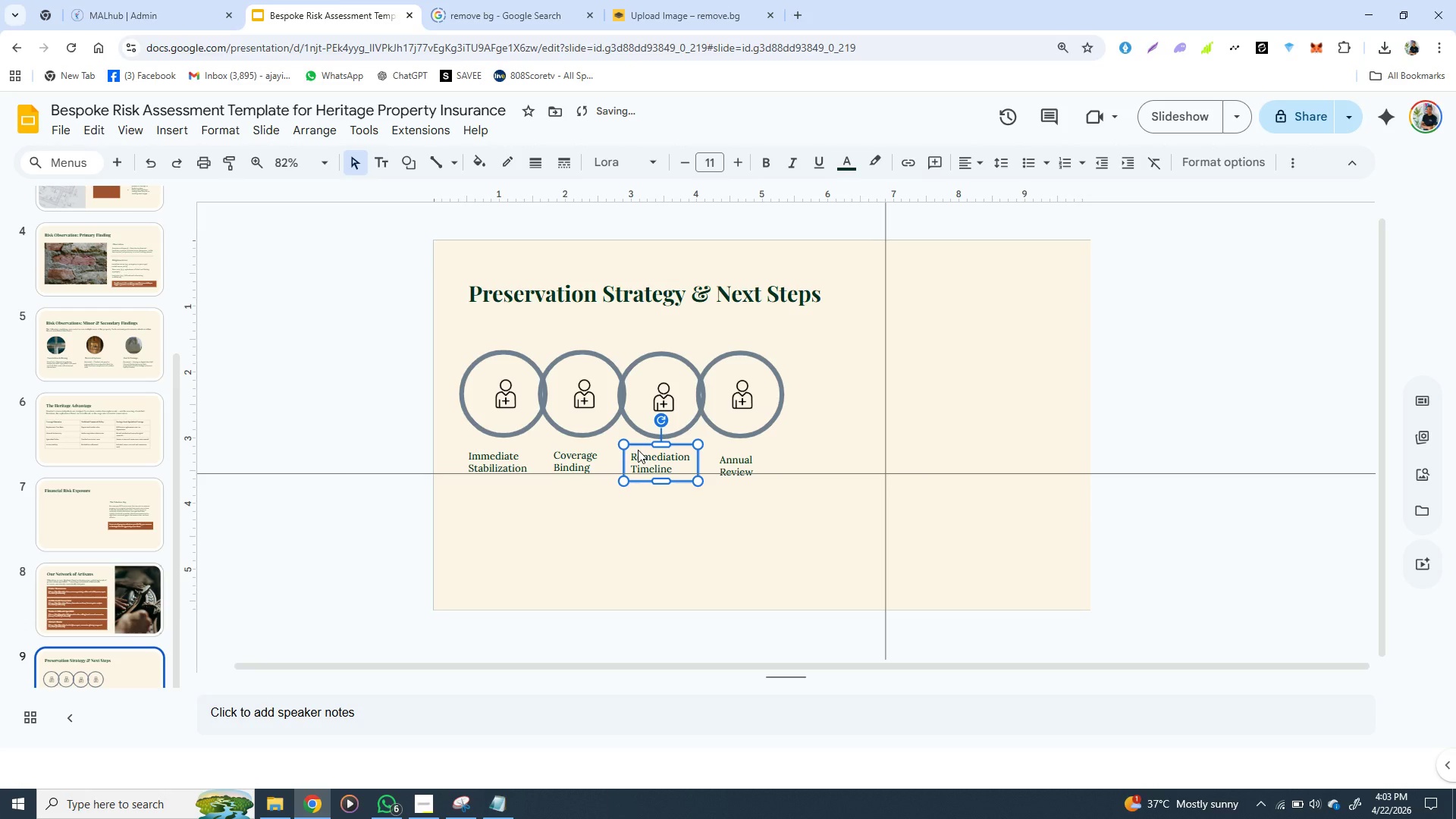 
key(ArrowUp)
 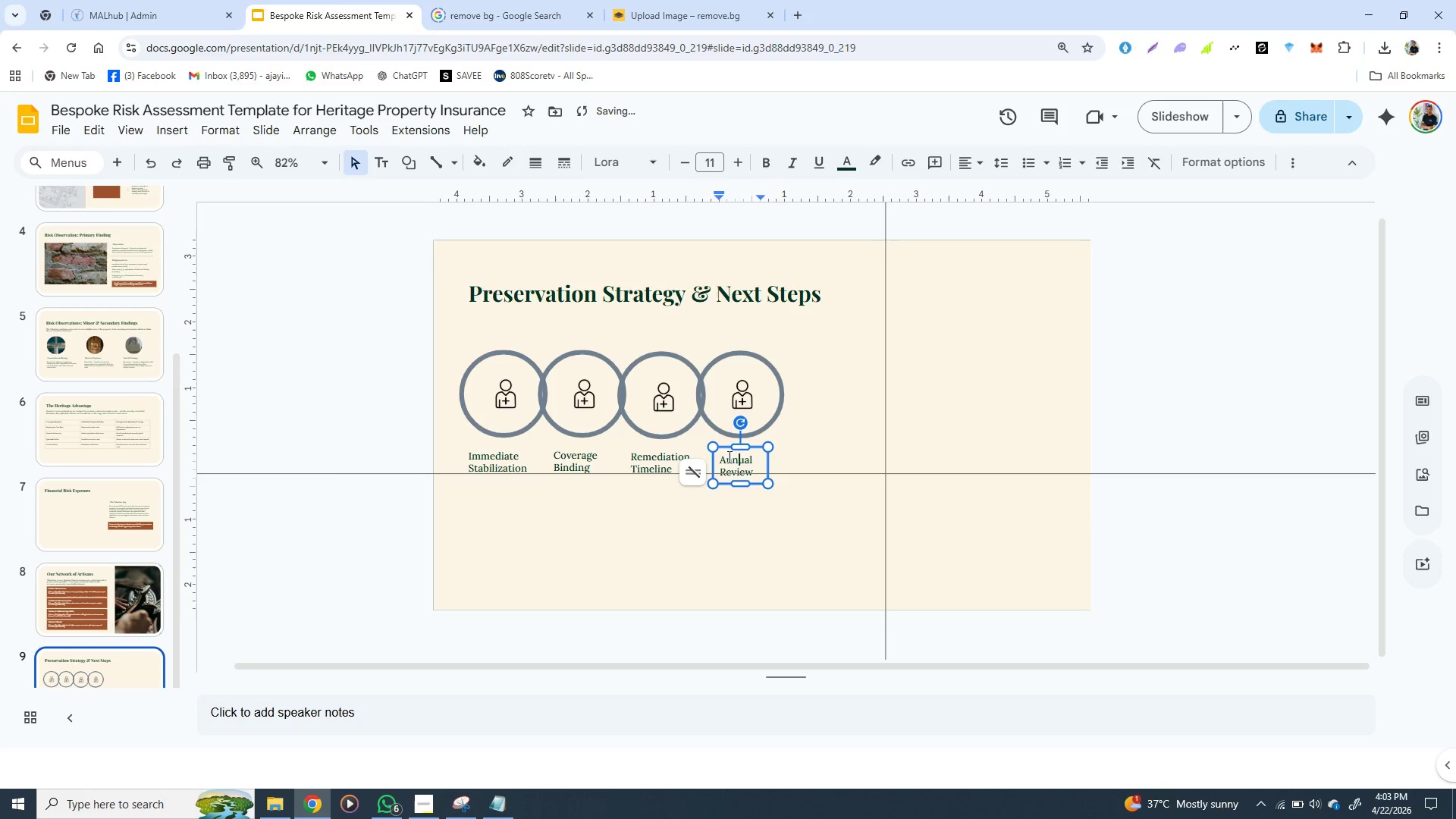 
left_click([736, 459])
 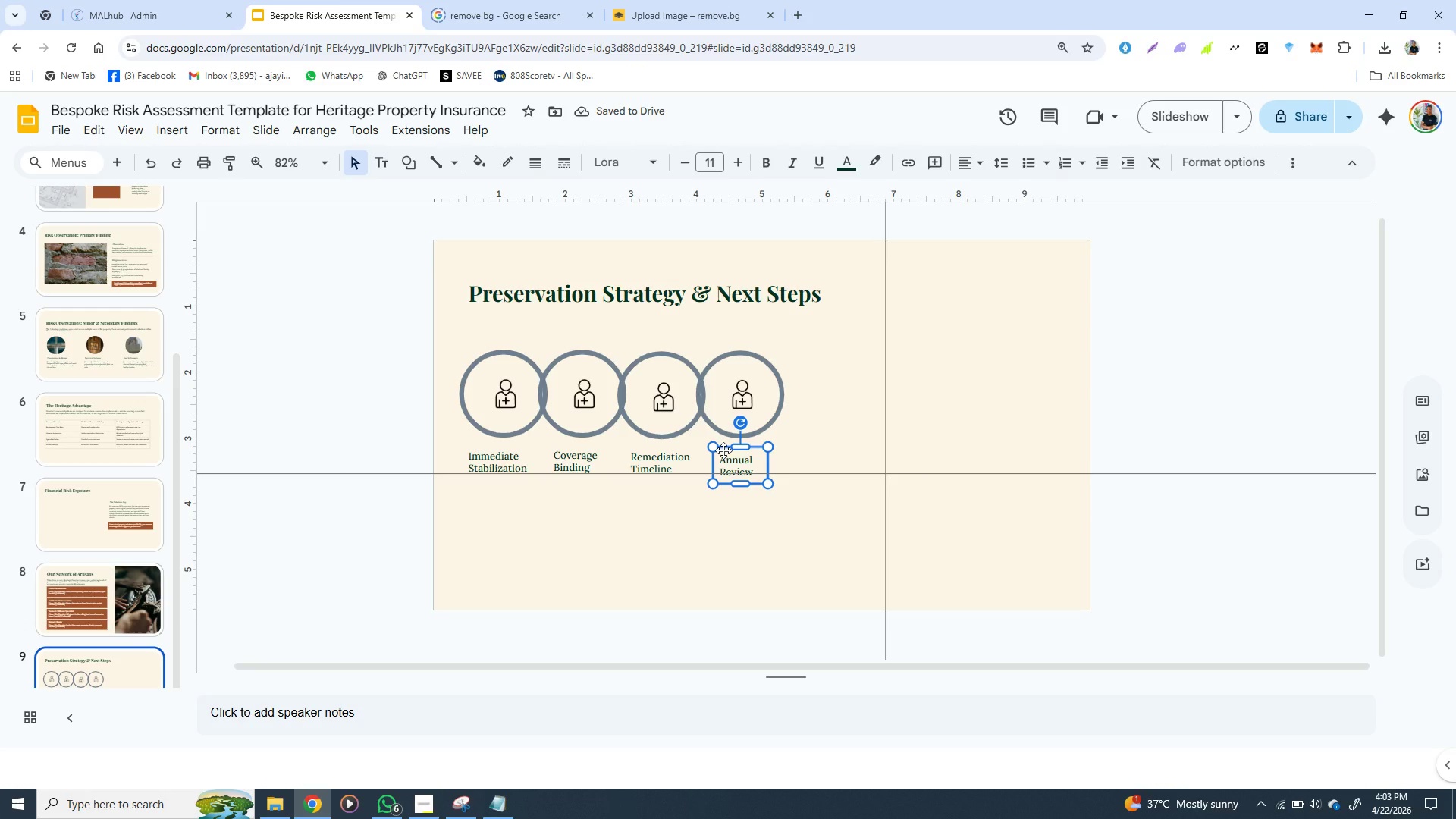 
left_click([723, 450])
 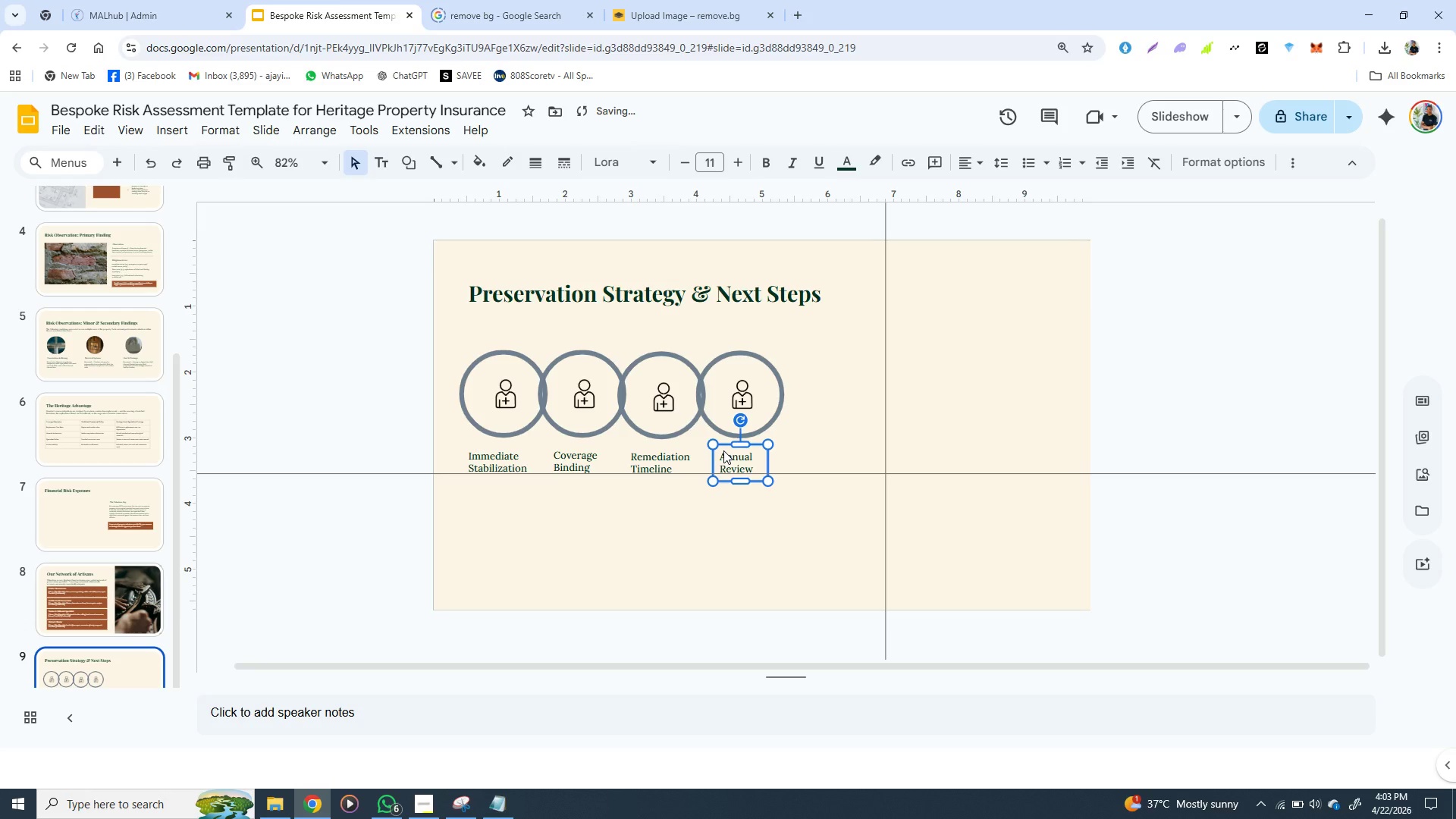 
key(ArrowUp)
 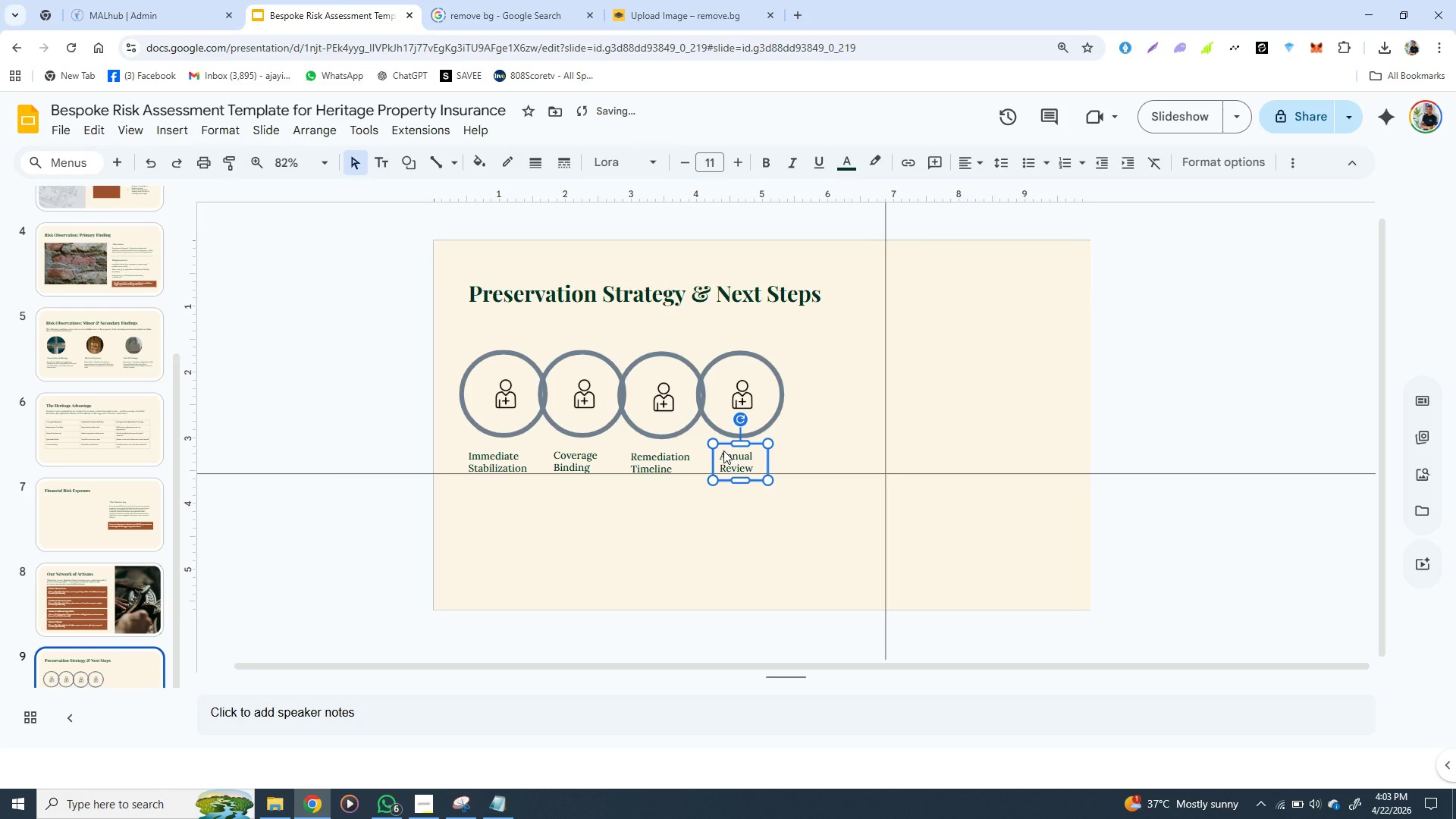 
key(ArrowUp)
 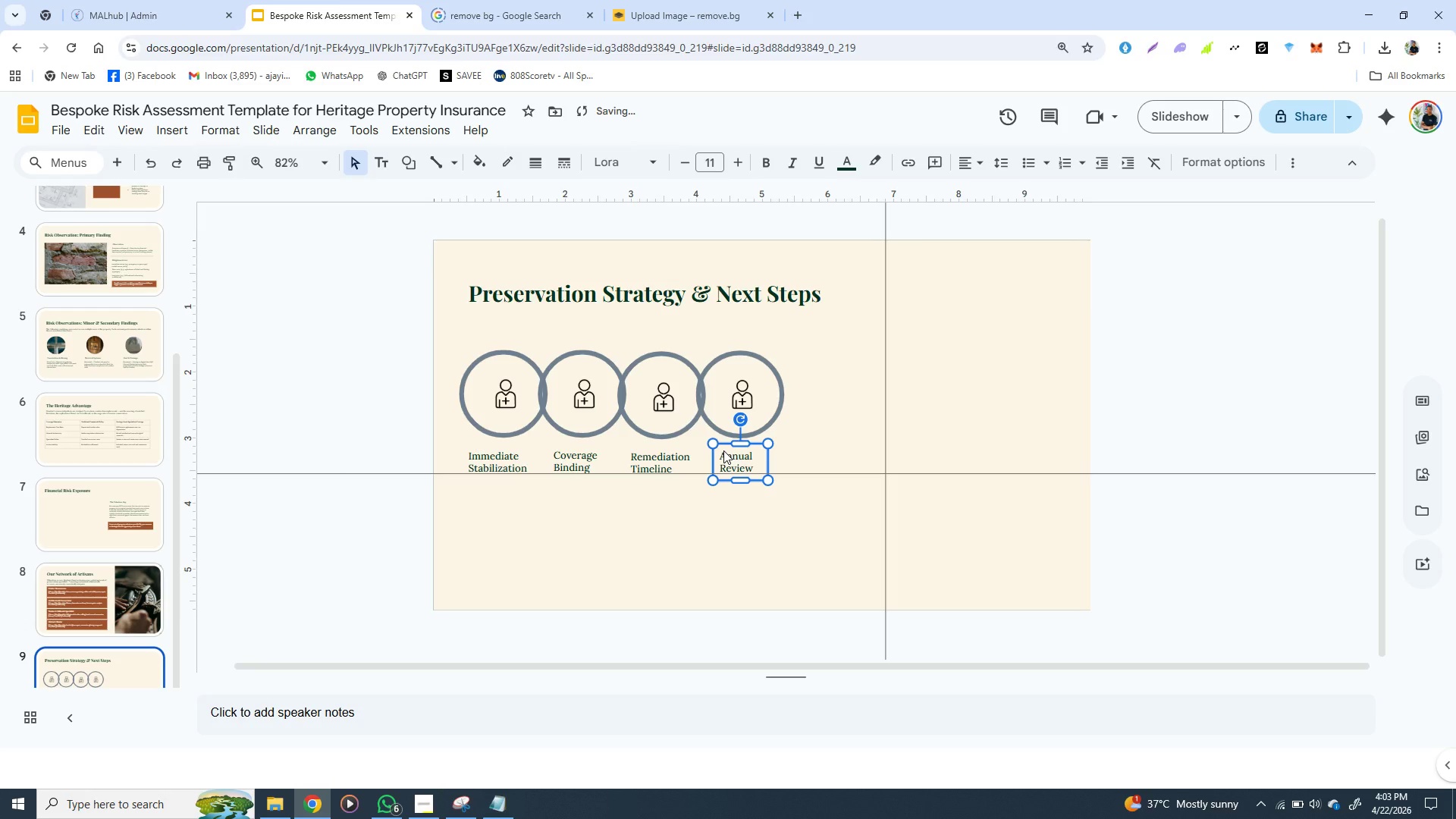 
key(ArrowUp)
 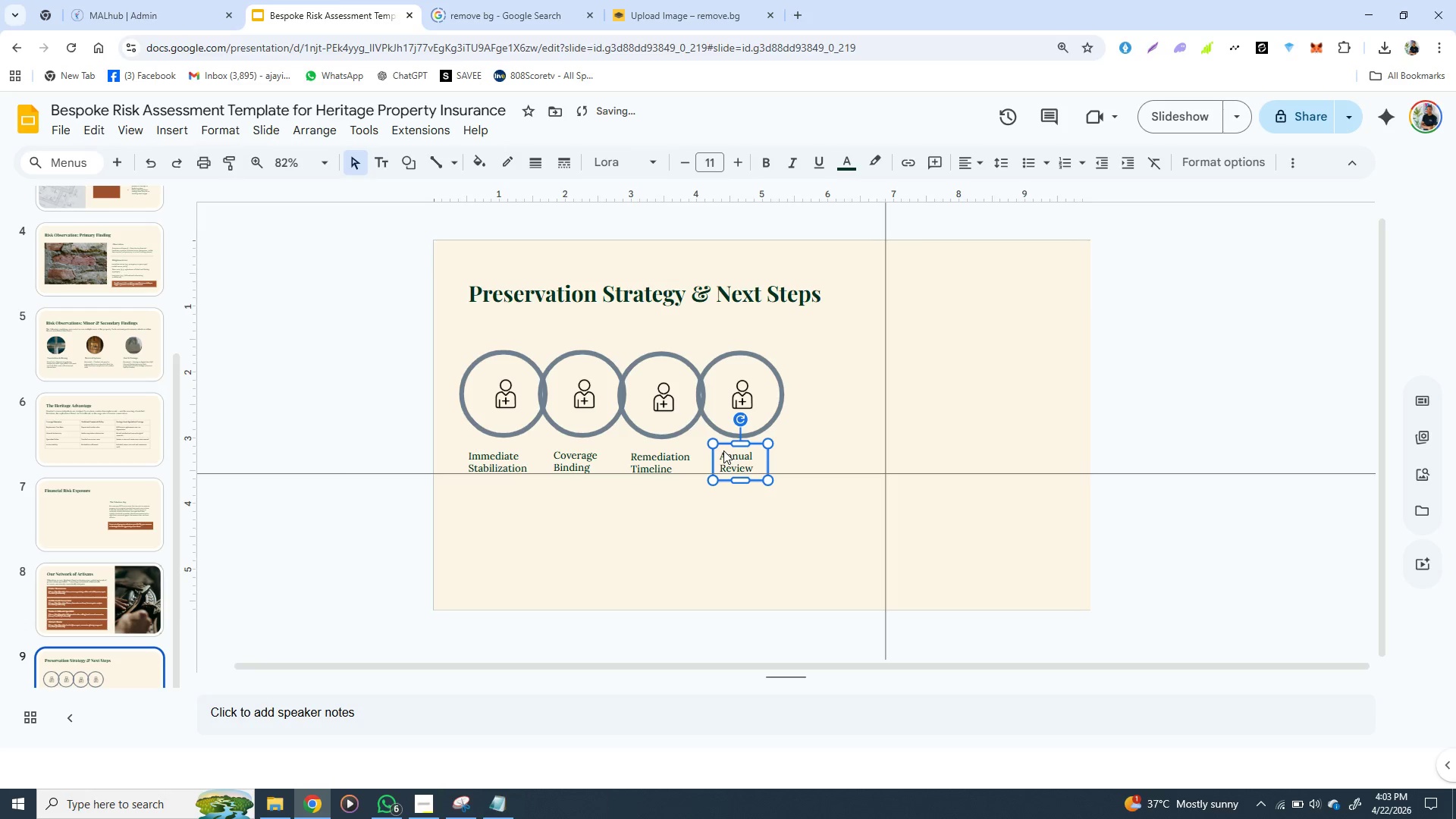 
key(ArrowUp)
 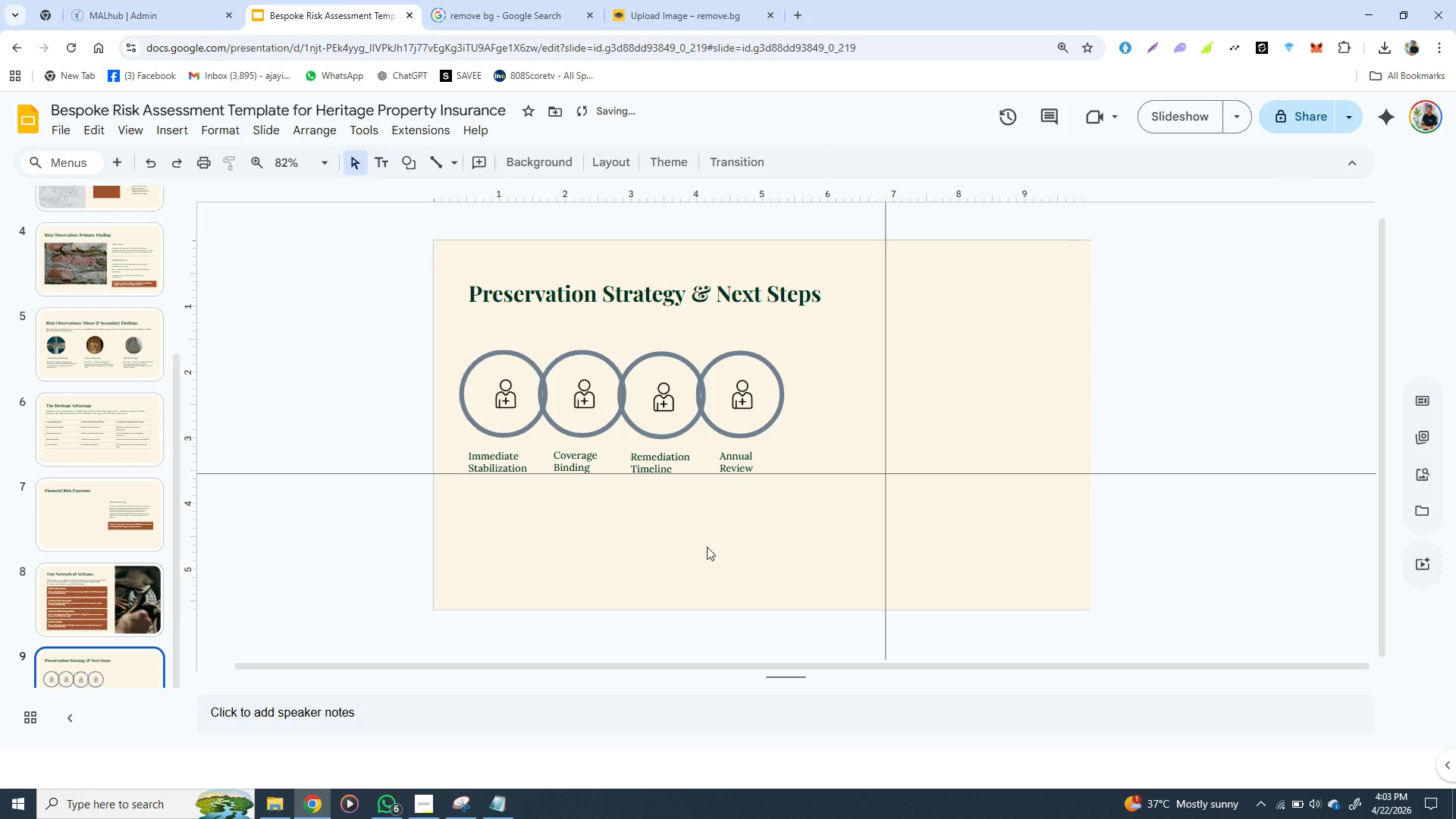 
left_click([707, 547])
 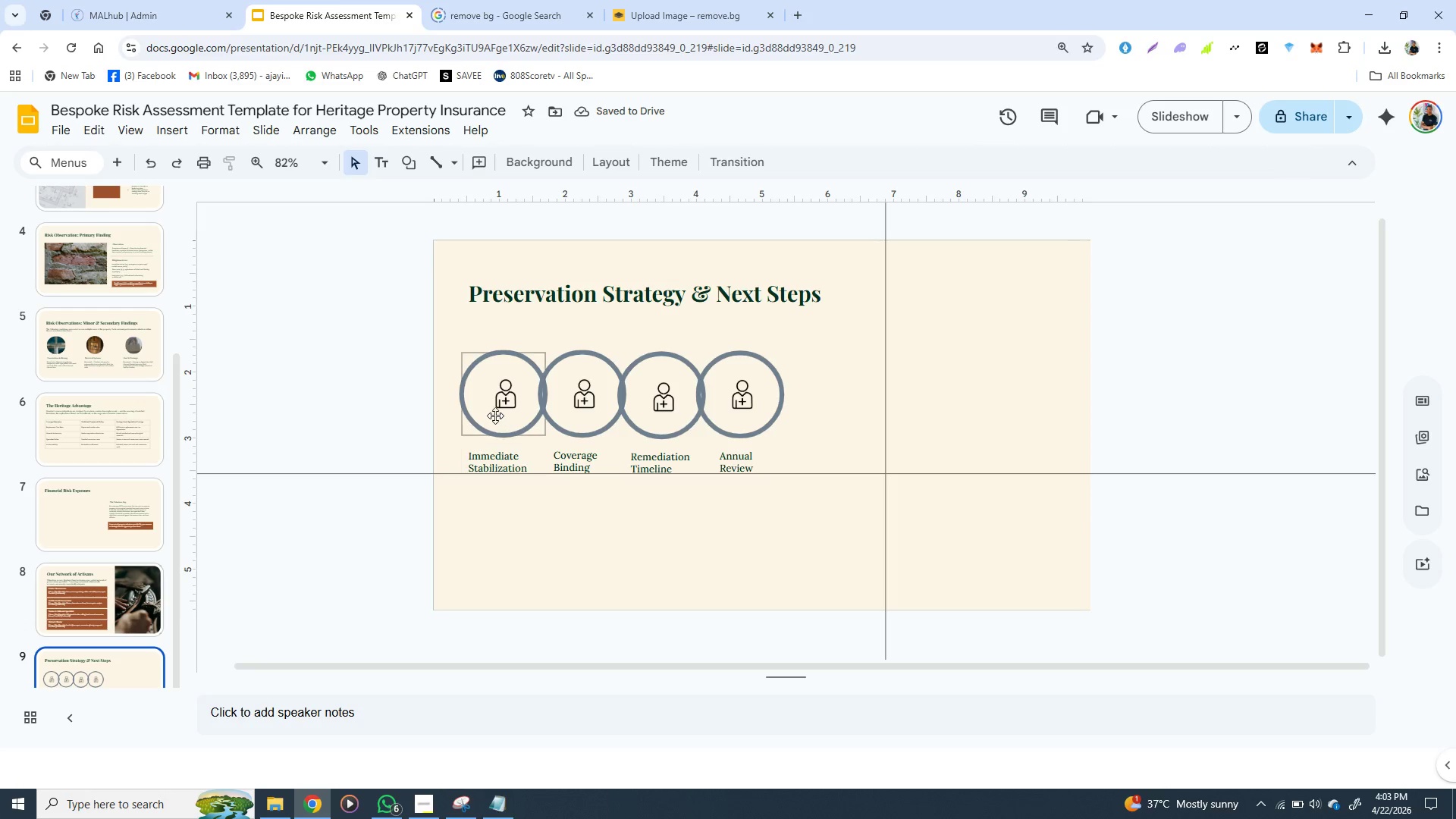 
mouse_move([478, 427])
 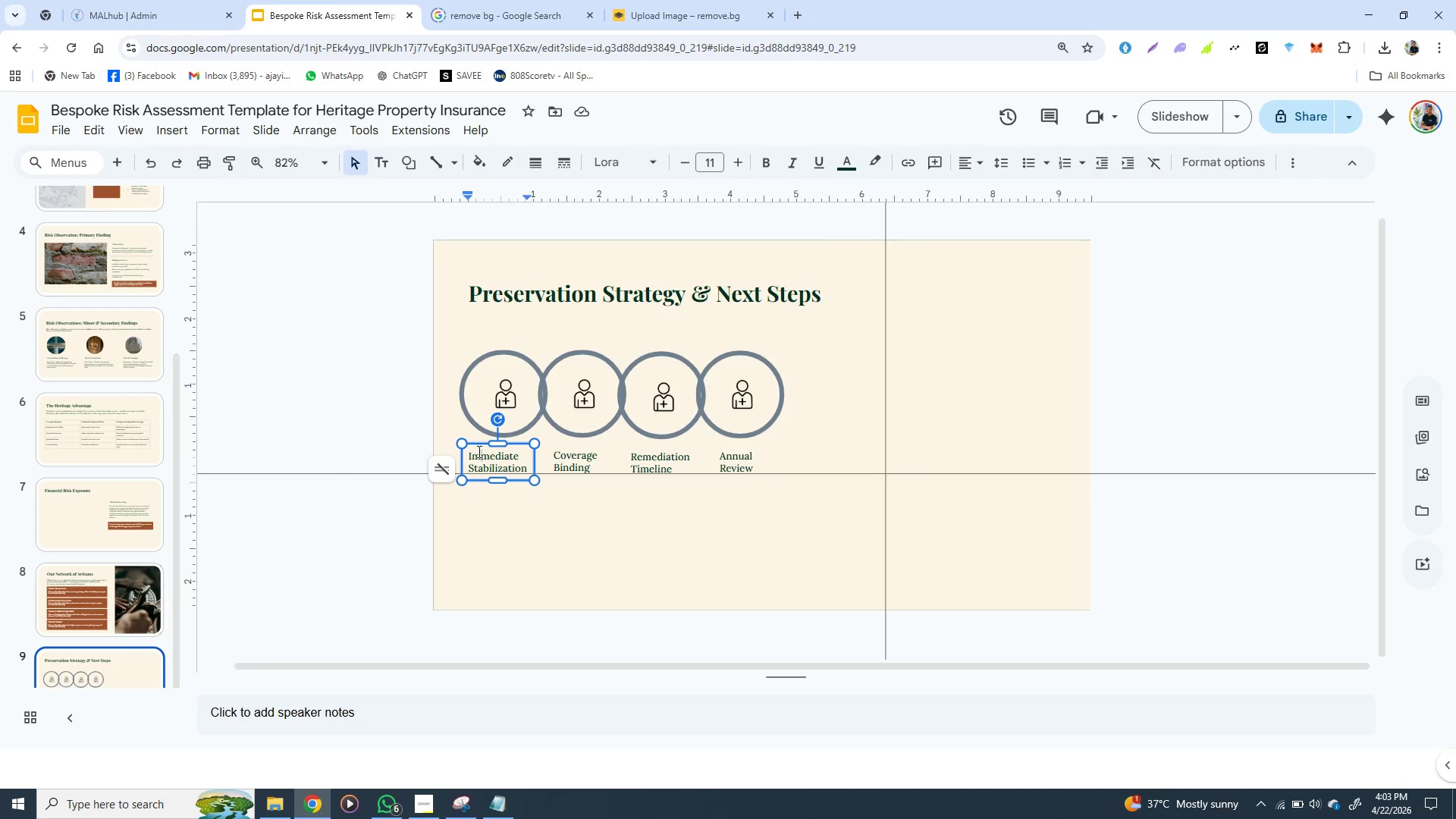 
left_click([478, 451])
 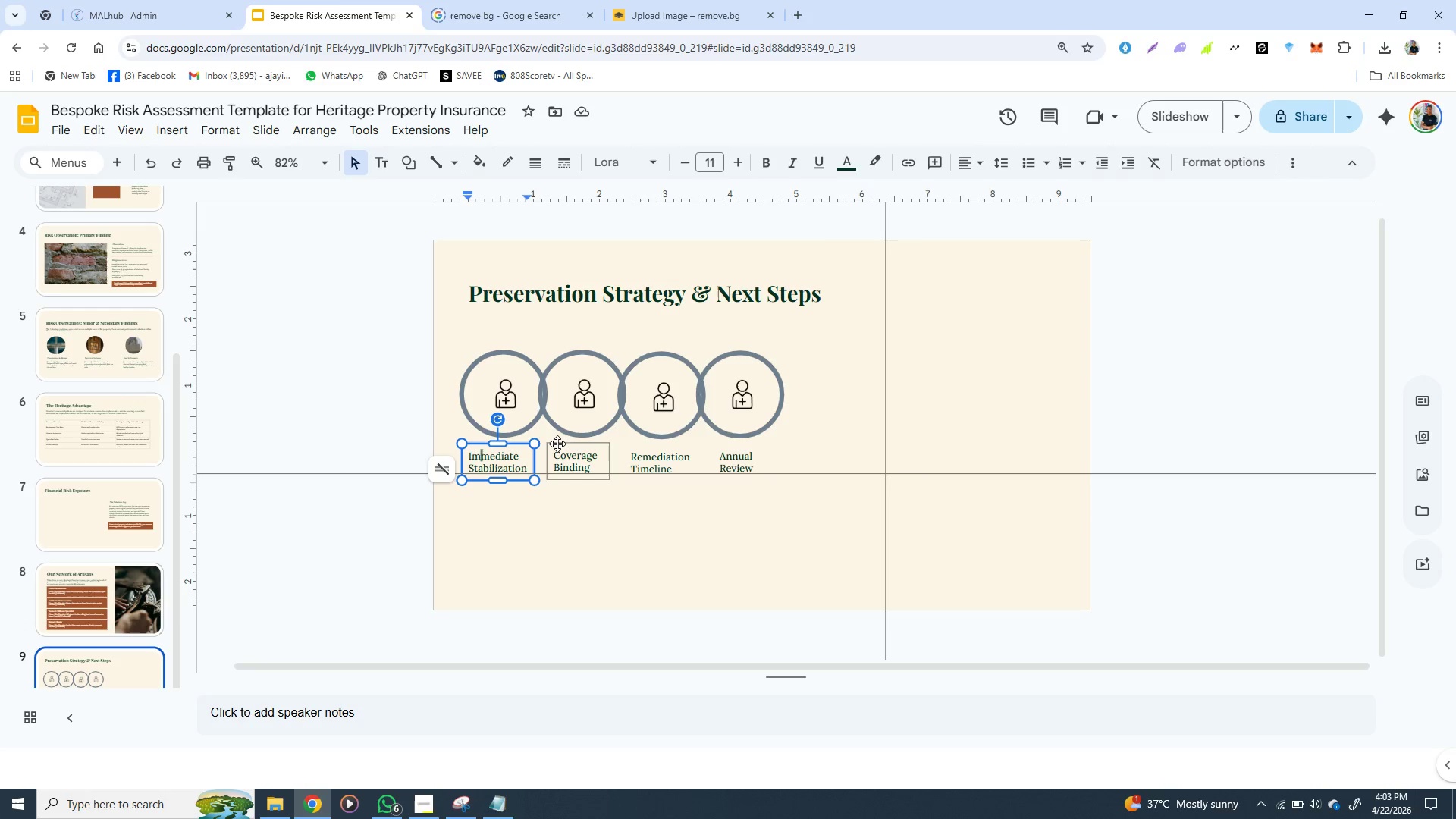 
hold_key(key=ShiftLeft, duration=1.53)
left_click([557, 444])
 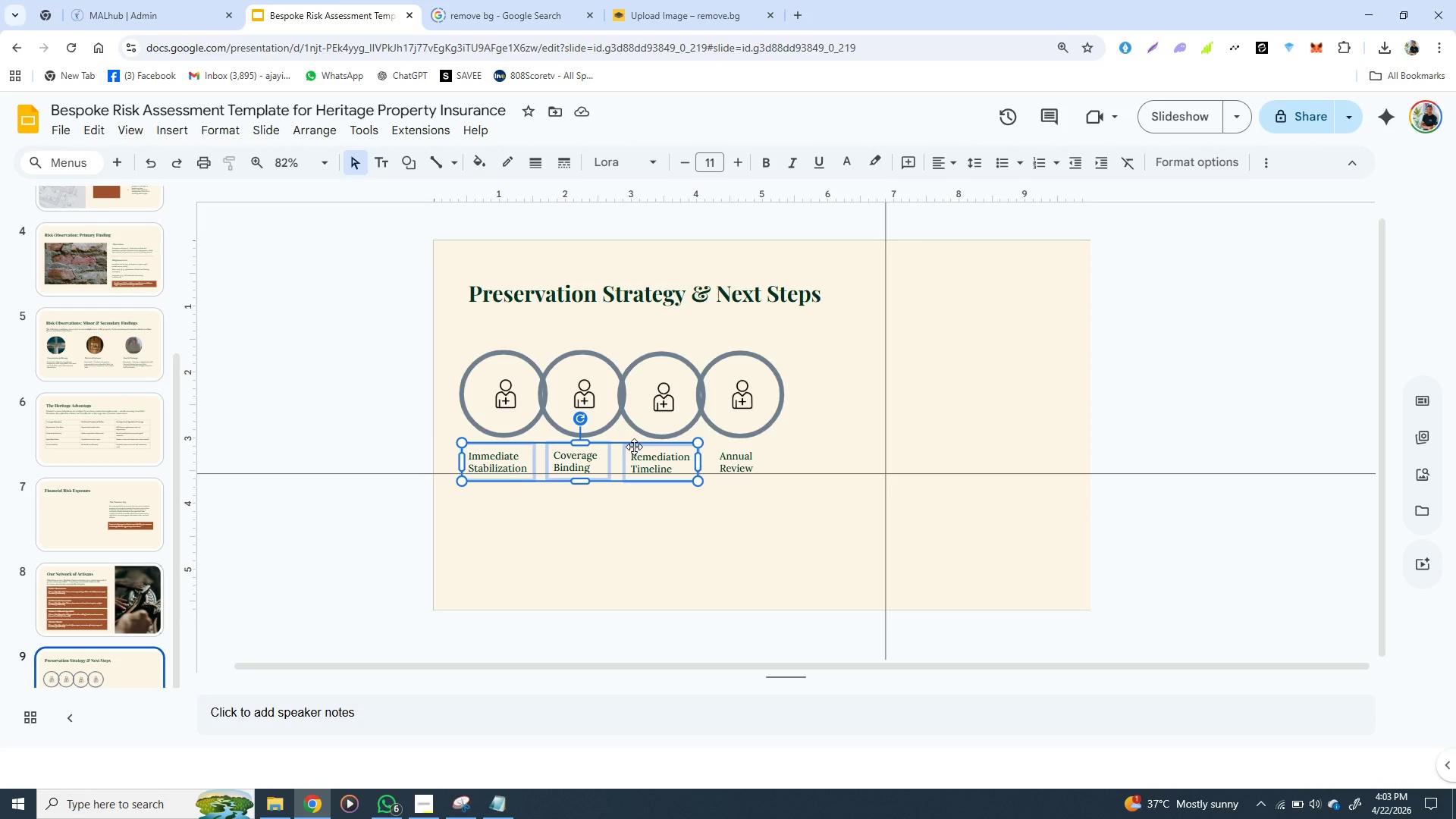 
hold_key(key=ShiftLeft, duration=1.5)
left_click([634, 447])
 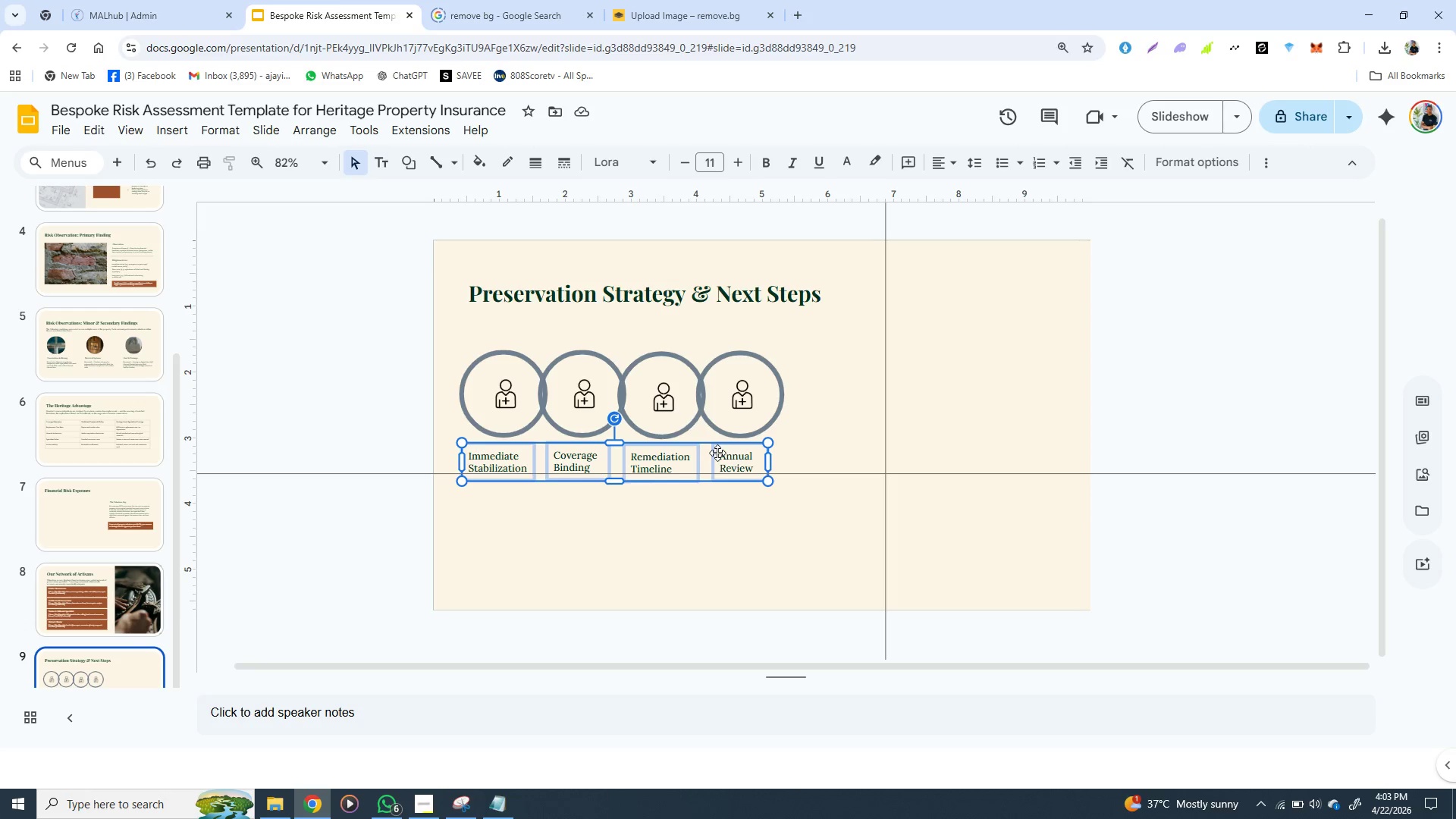 
hold_key(key=ShiftLeft, duration=1.34)
left_click([717, 453])
 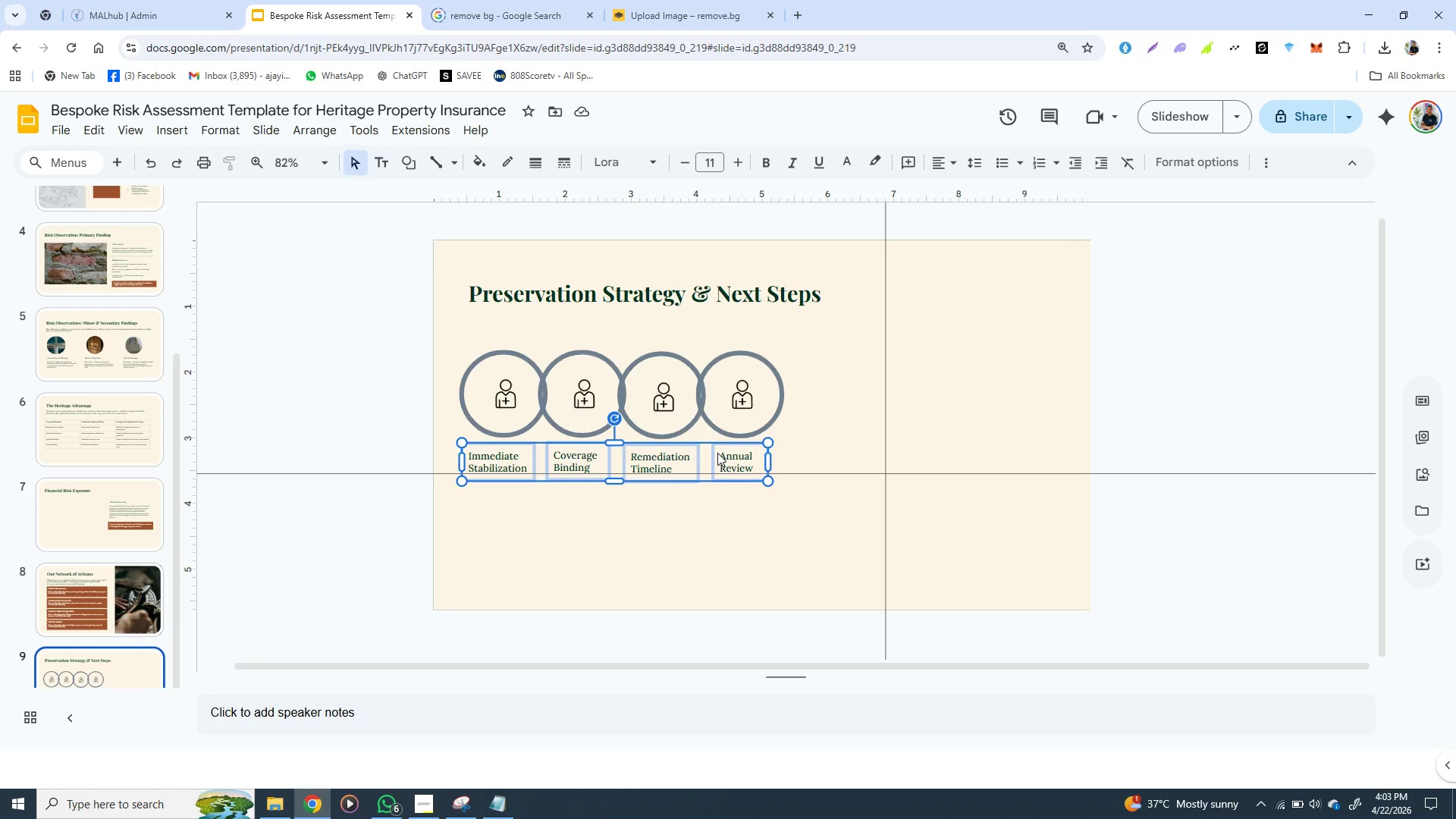 
right_click([717, 453])
 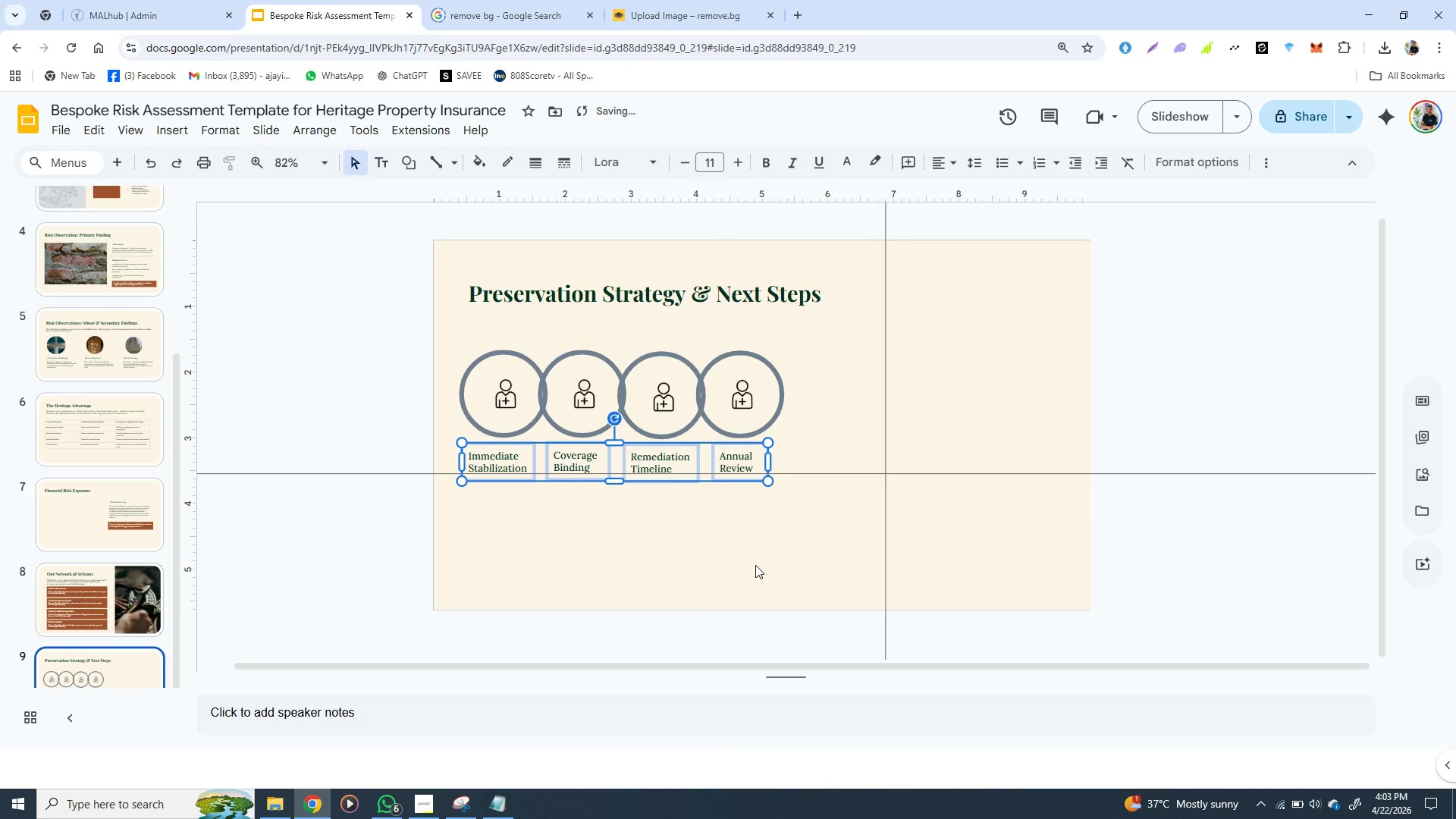 
left_click([755, 565])
 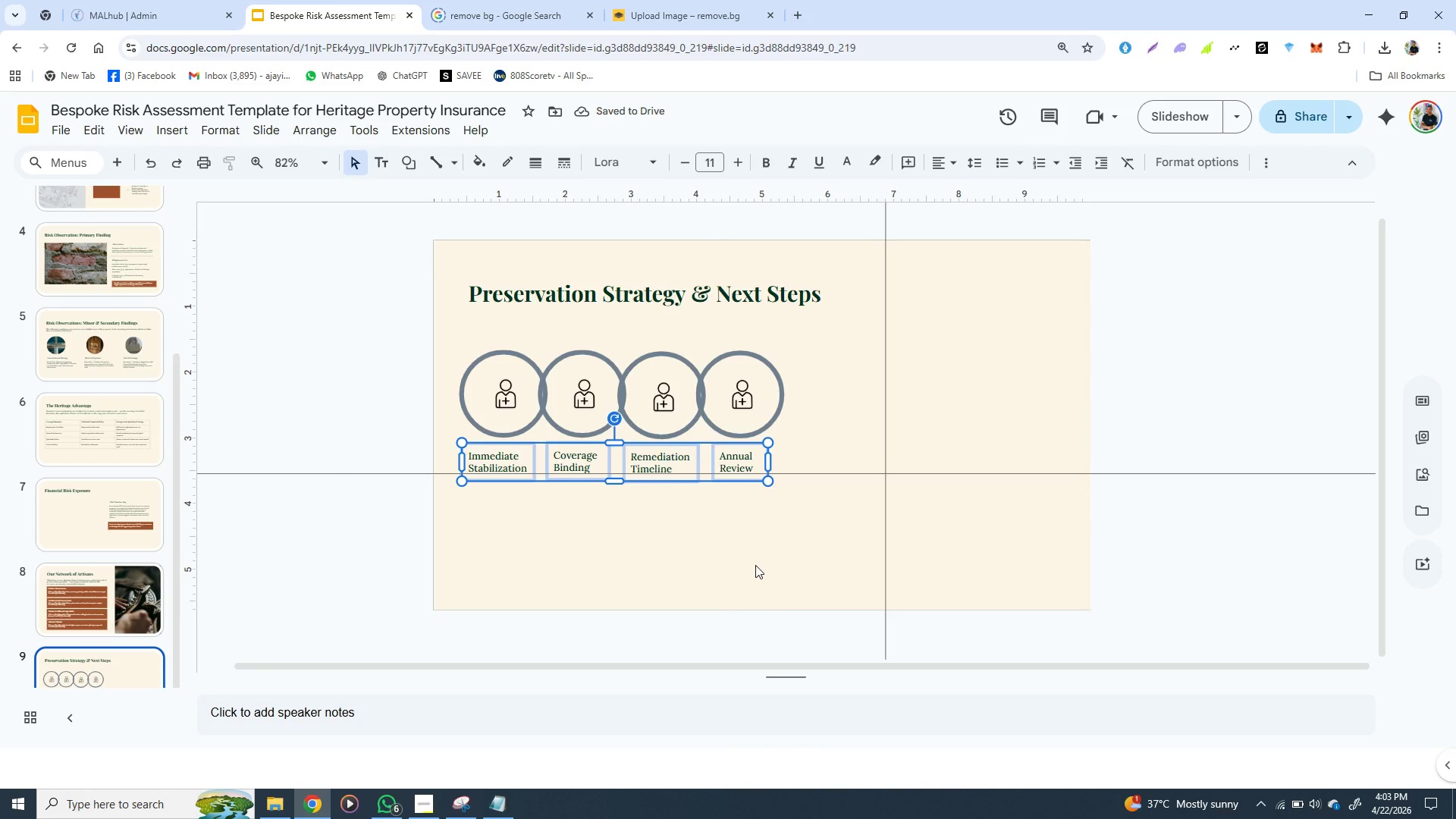 
wait(8.31)
 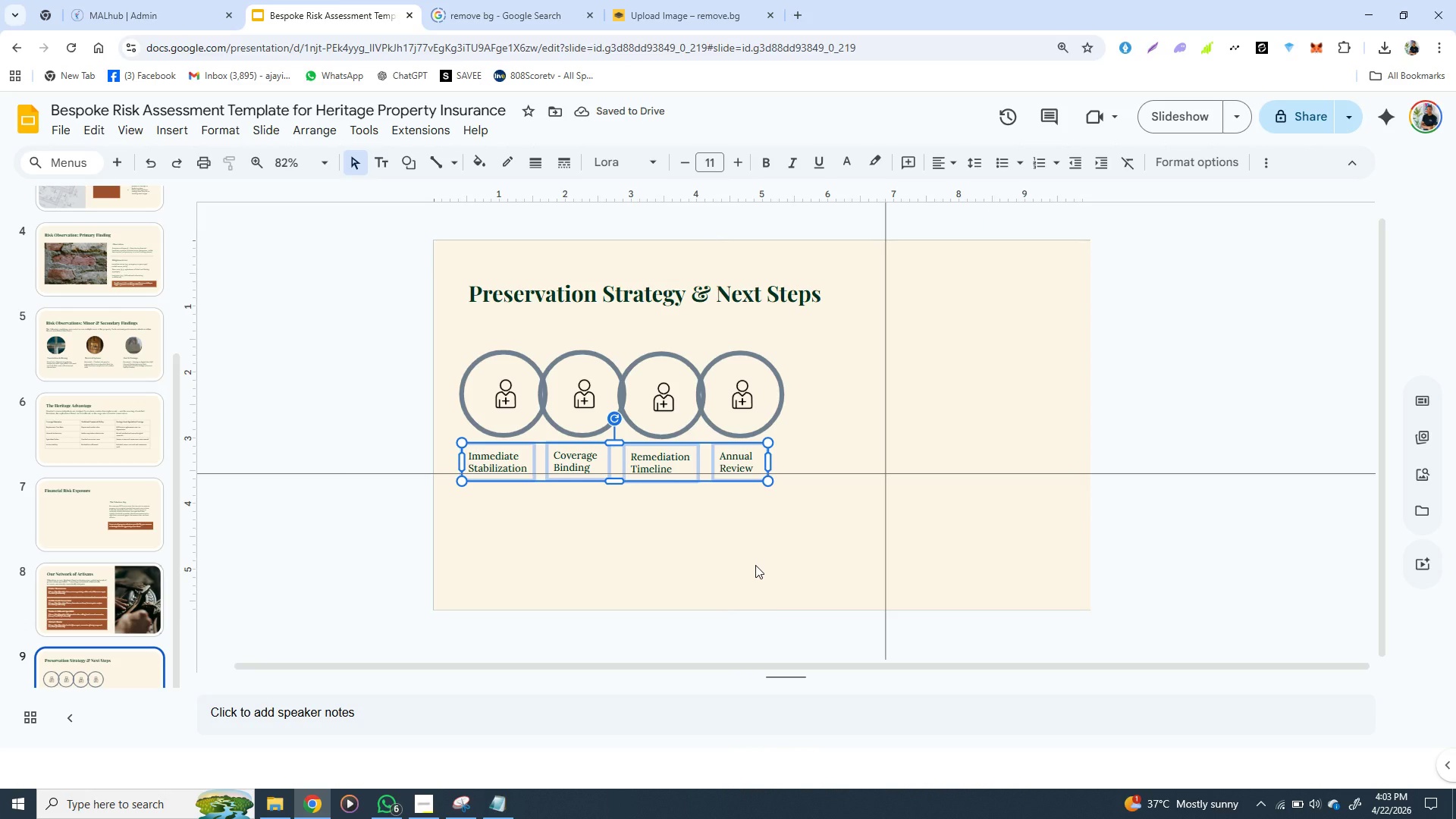 
key(ArrowRight)
 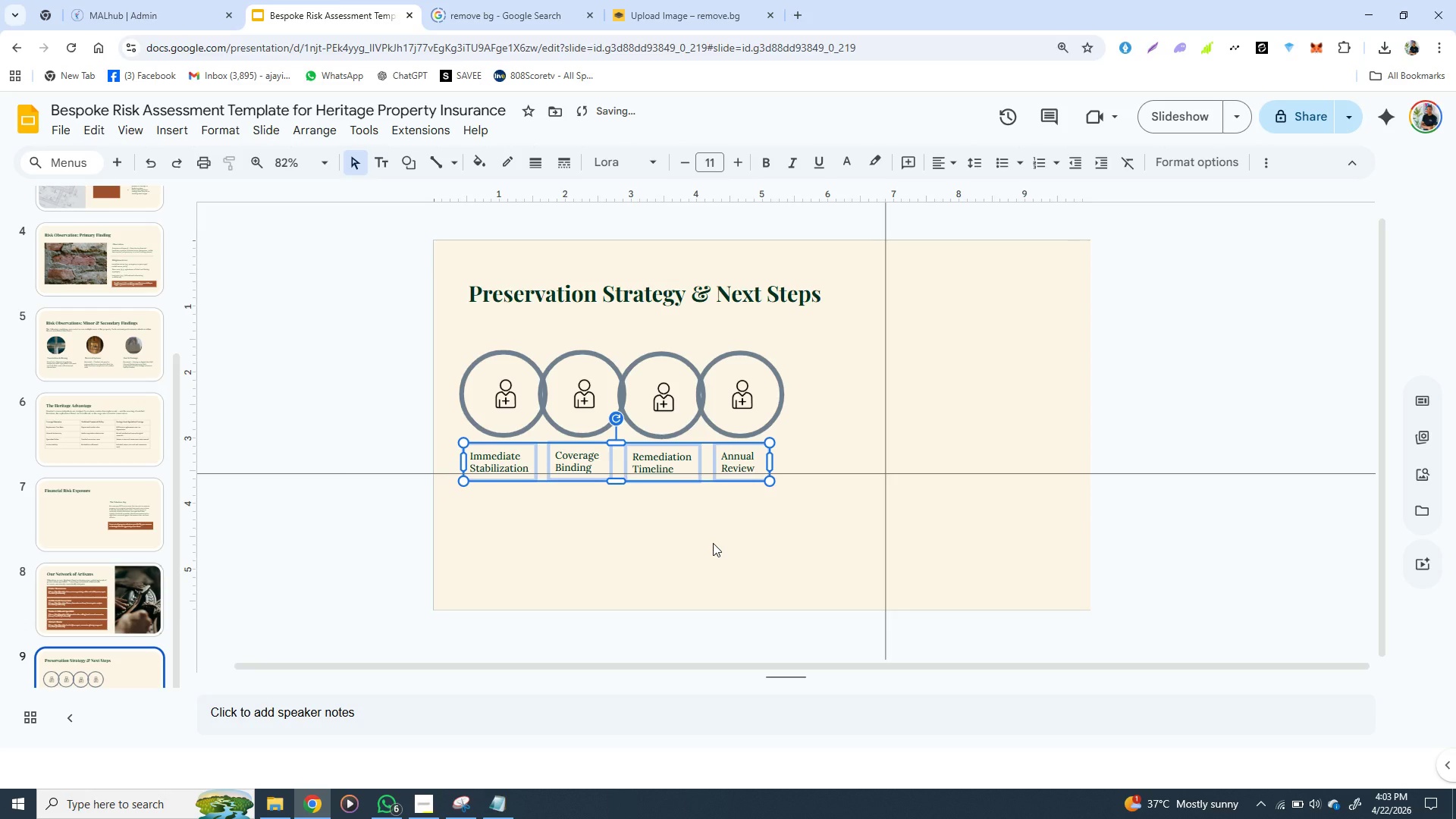 
key(ArrowRight)
 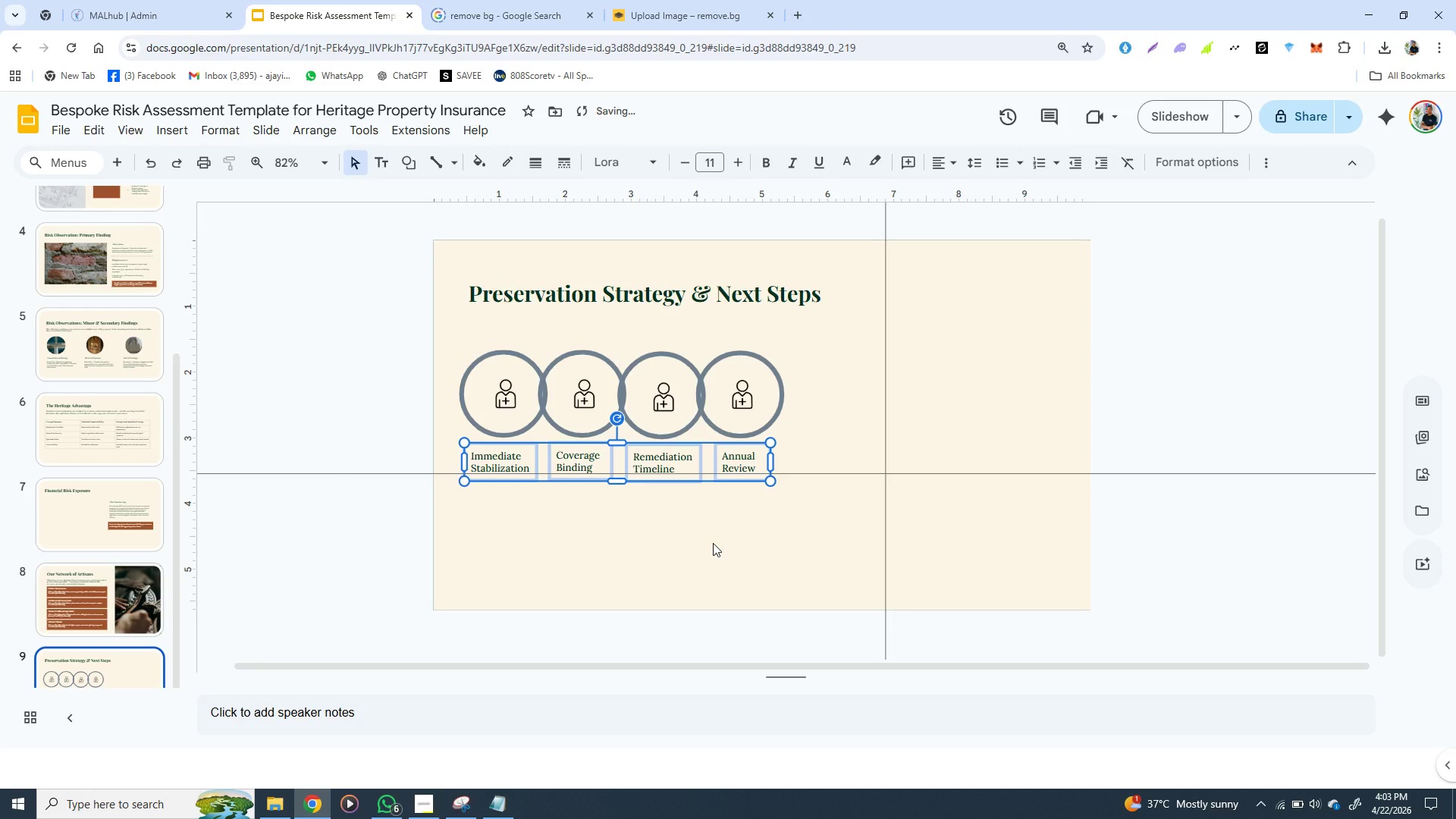 
key(ArrowRight)
 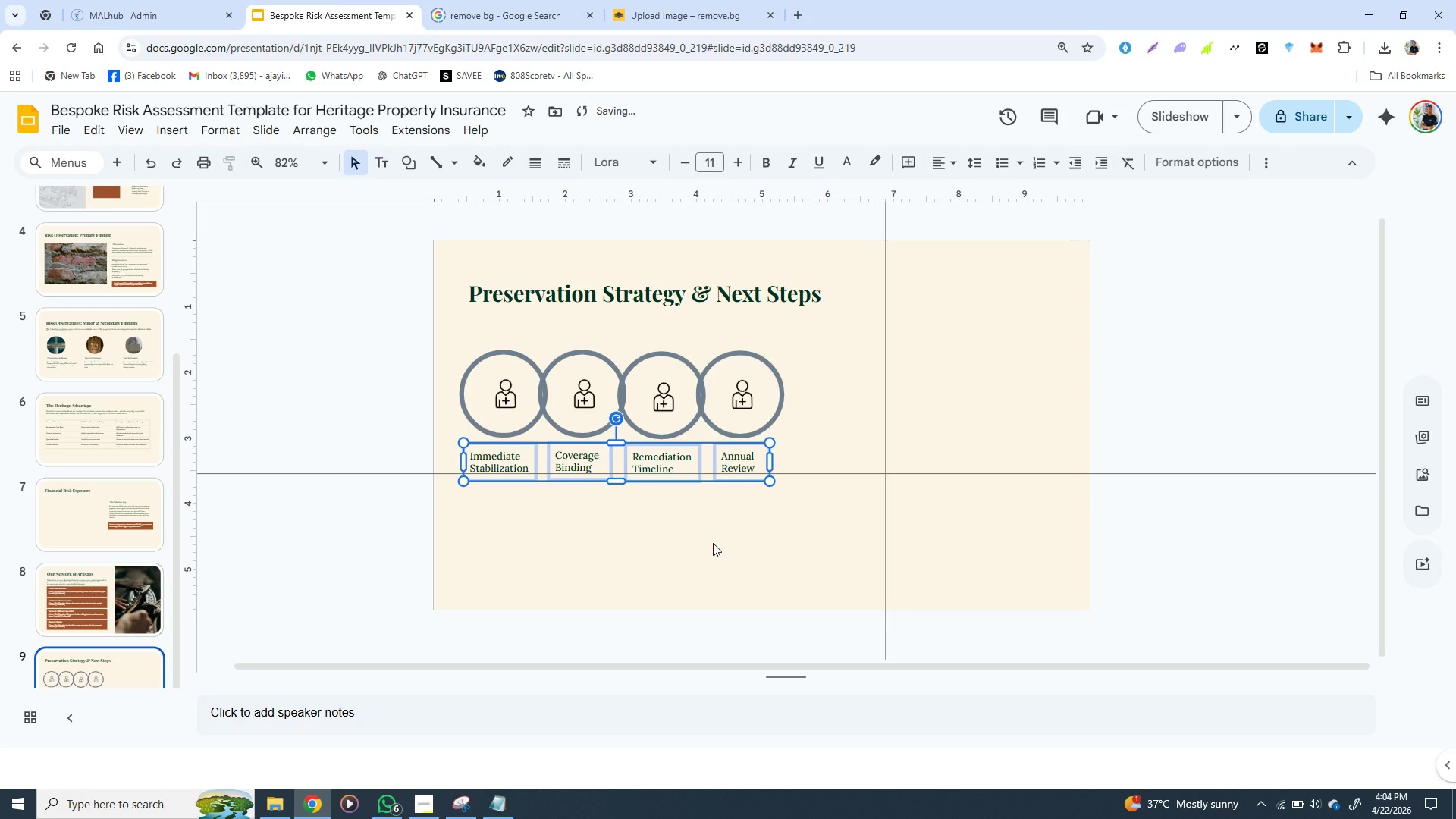 
key(ArrowLeft)
 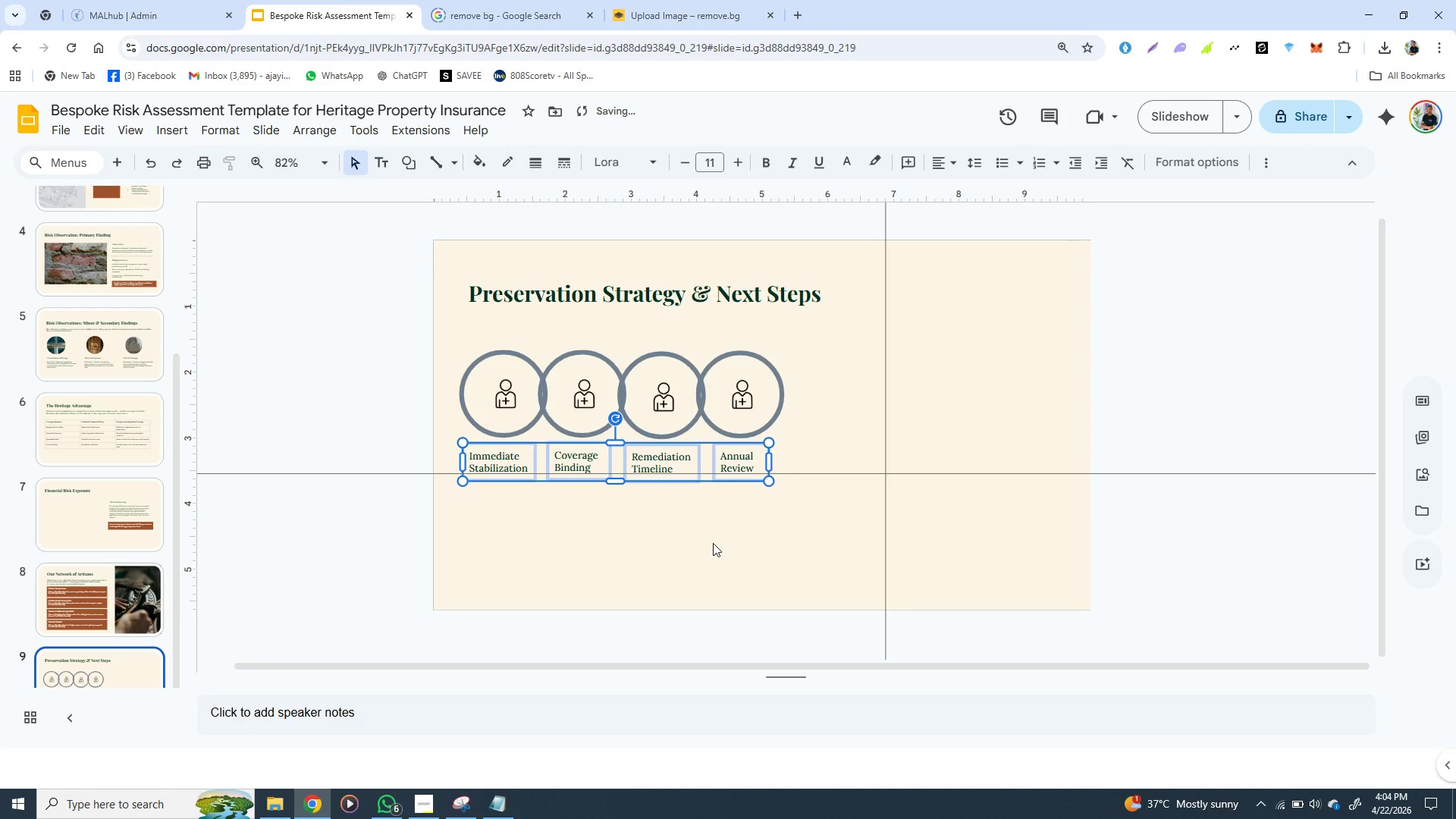 
key(ArrowLeft)
 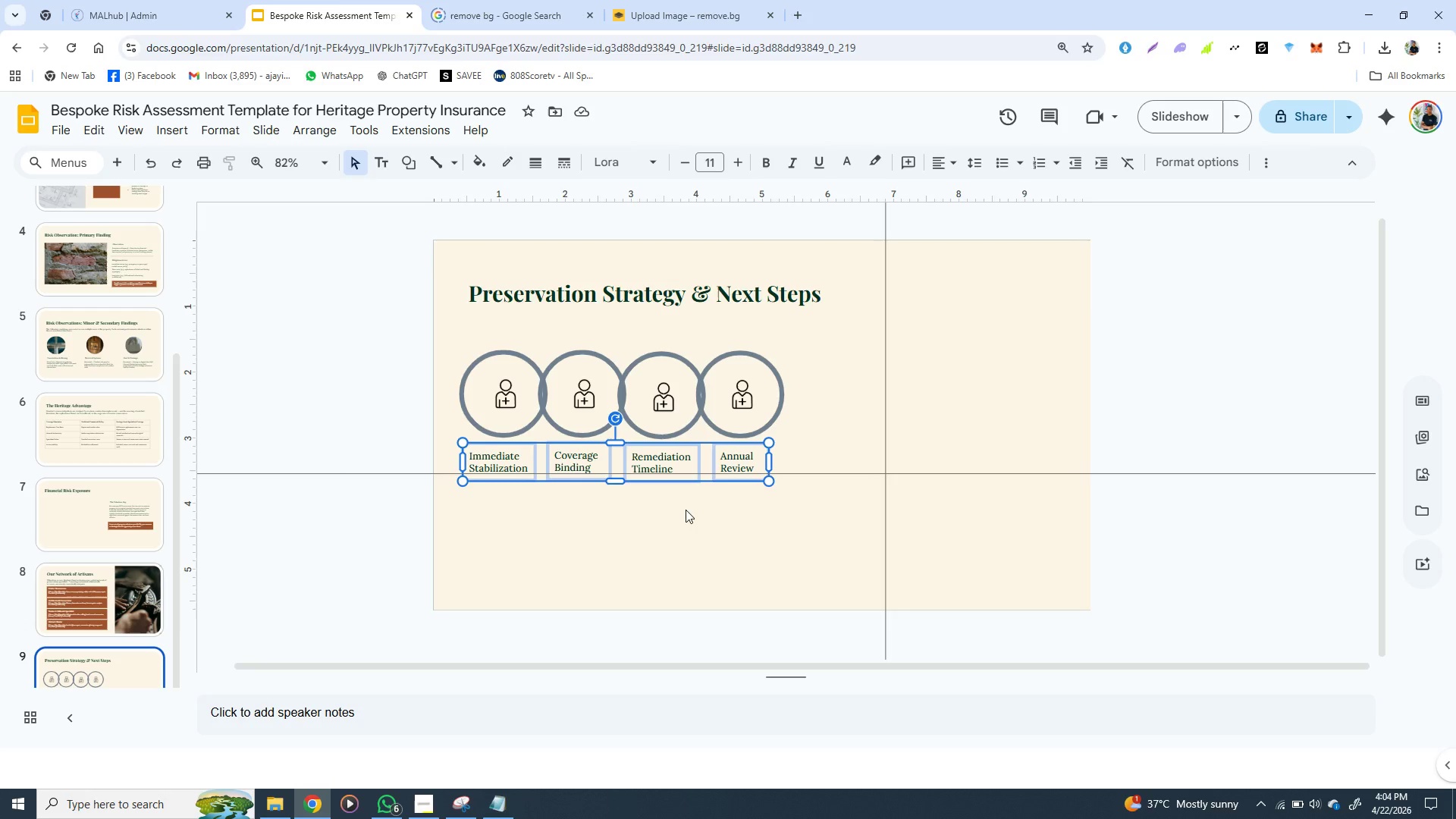 
wait(16.55)
 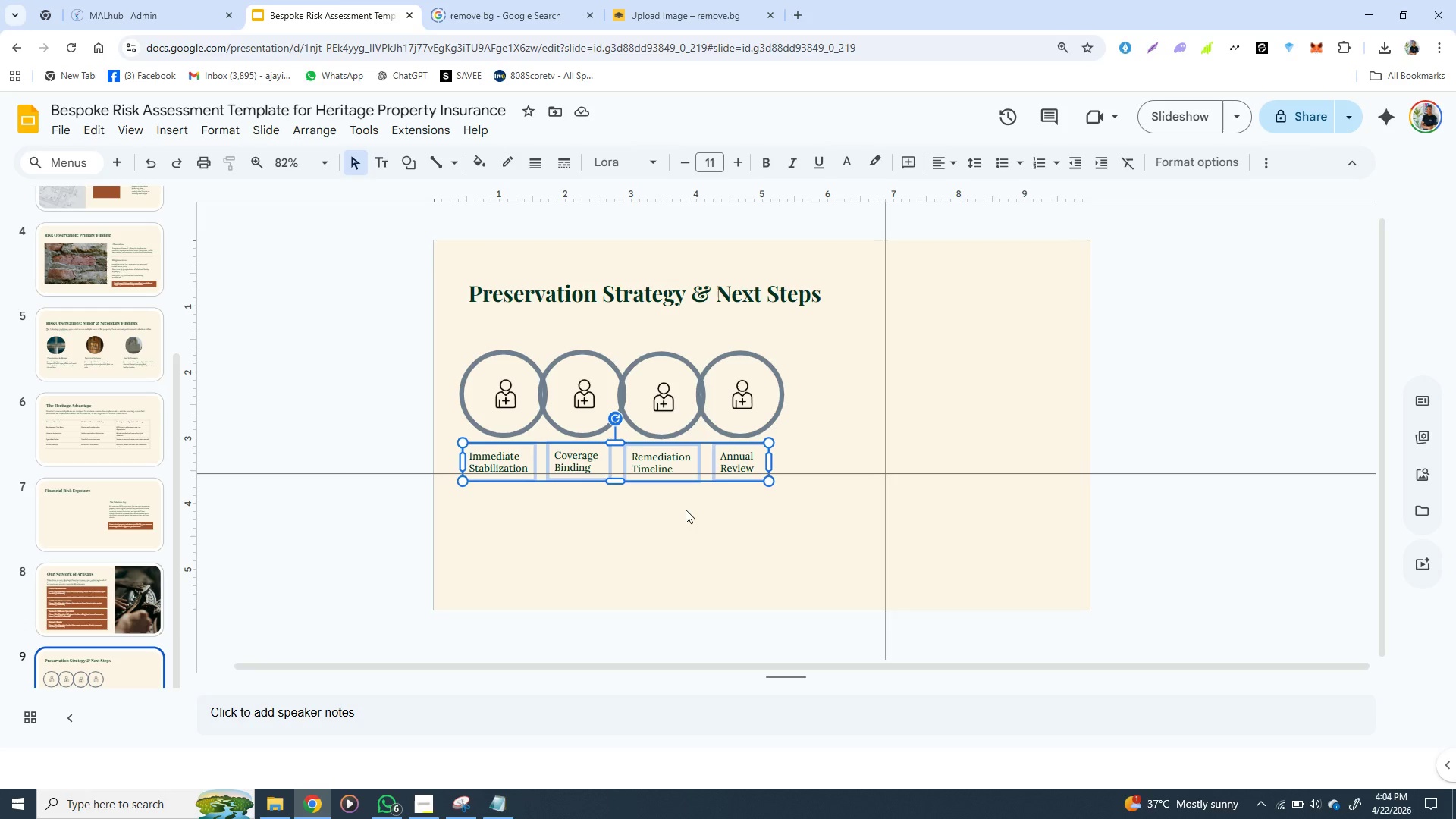 
left_click([671, 587])
 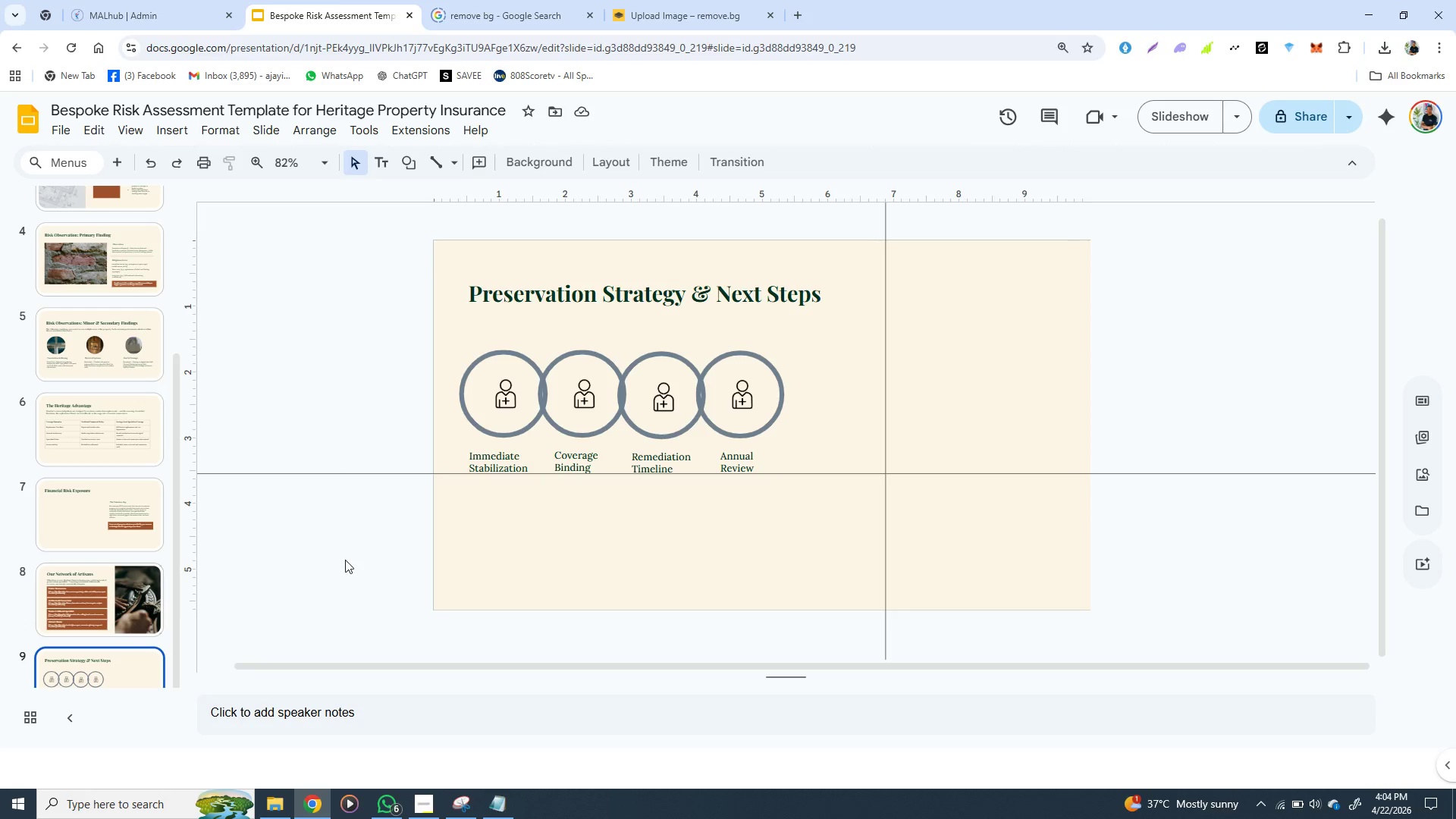 
left_click([341, 560])
 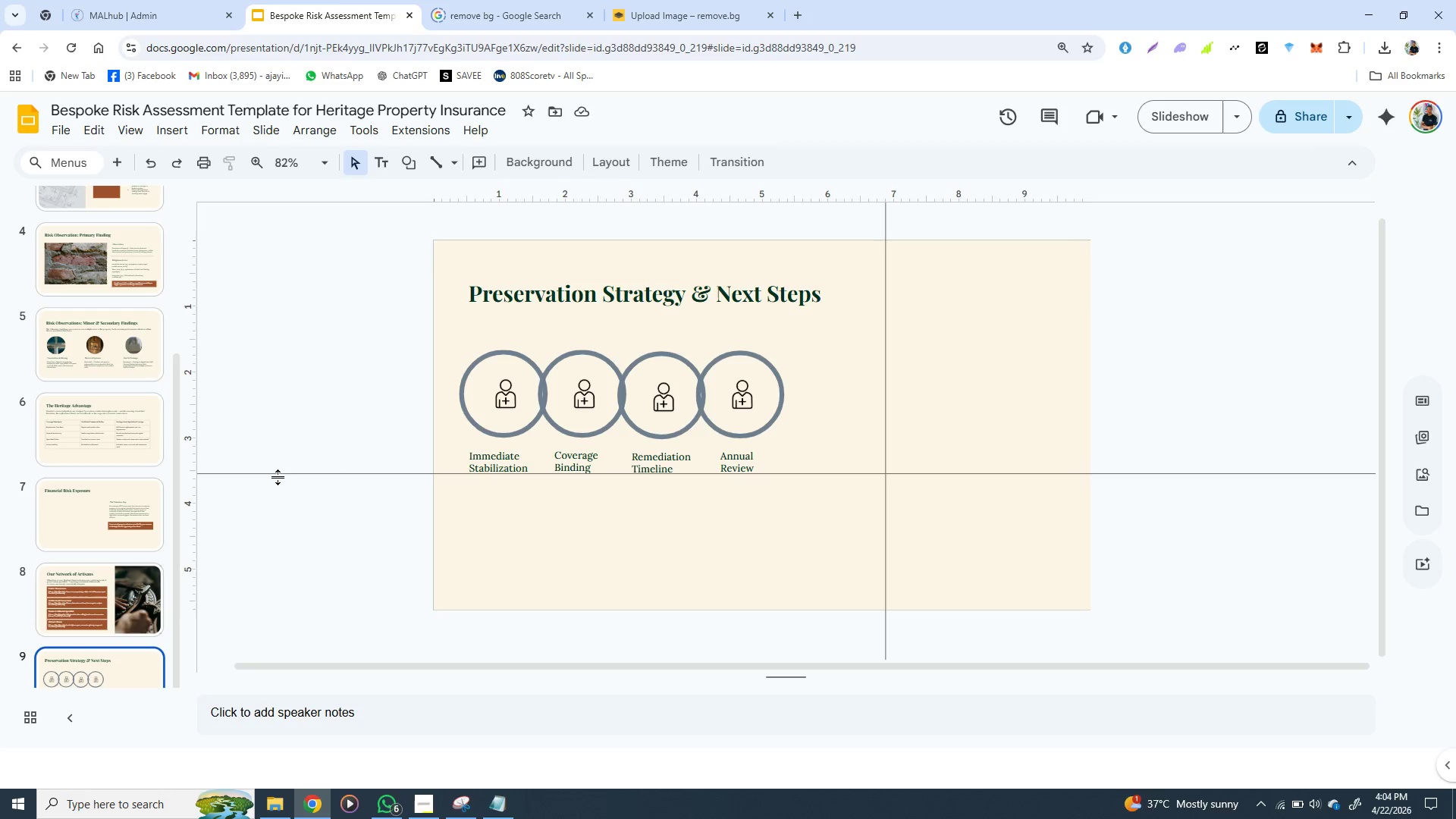 
wait(6.33)
 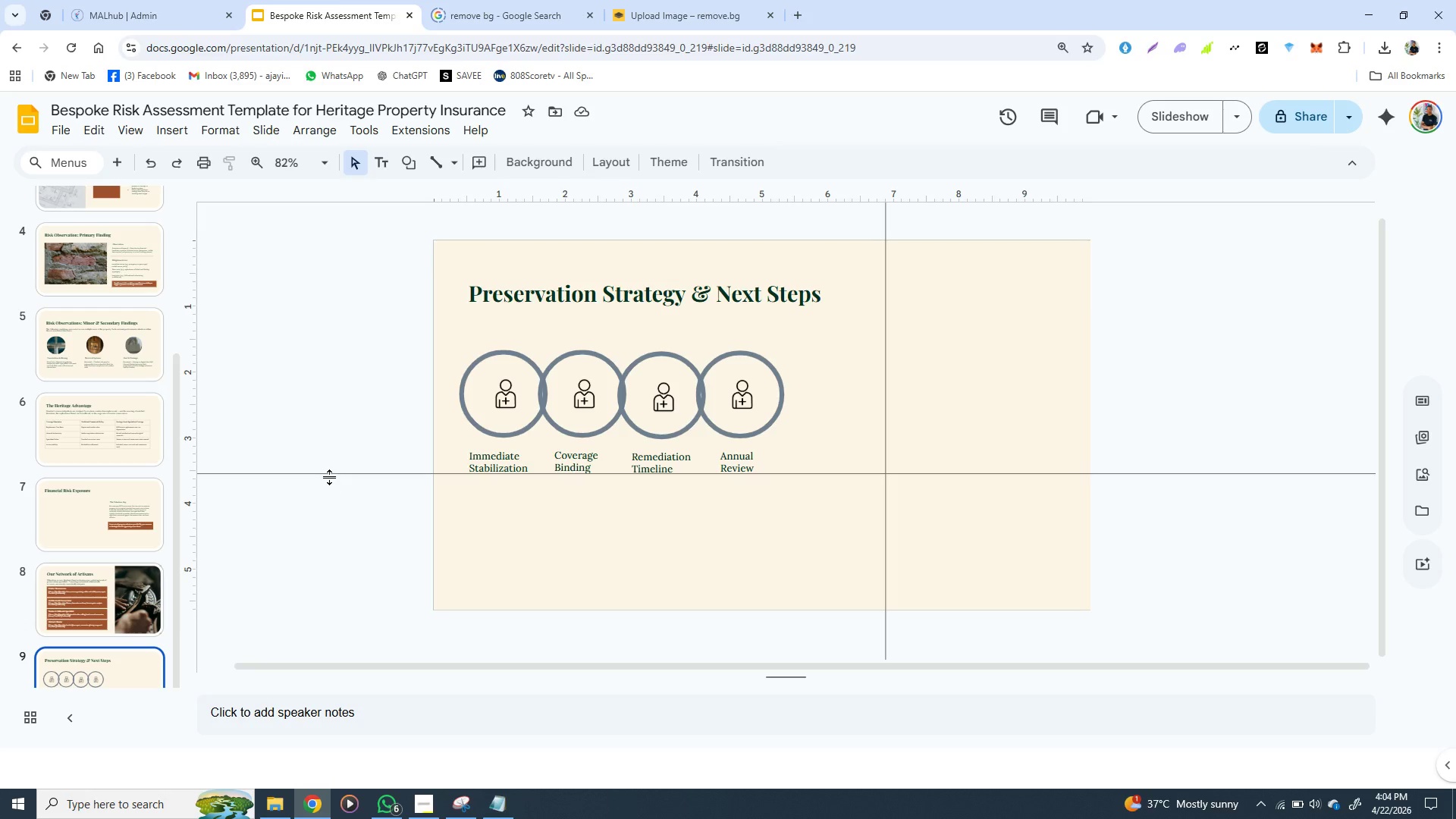 
left_click([564, 425])
 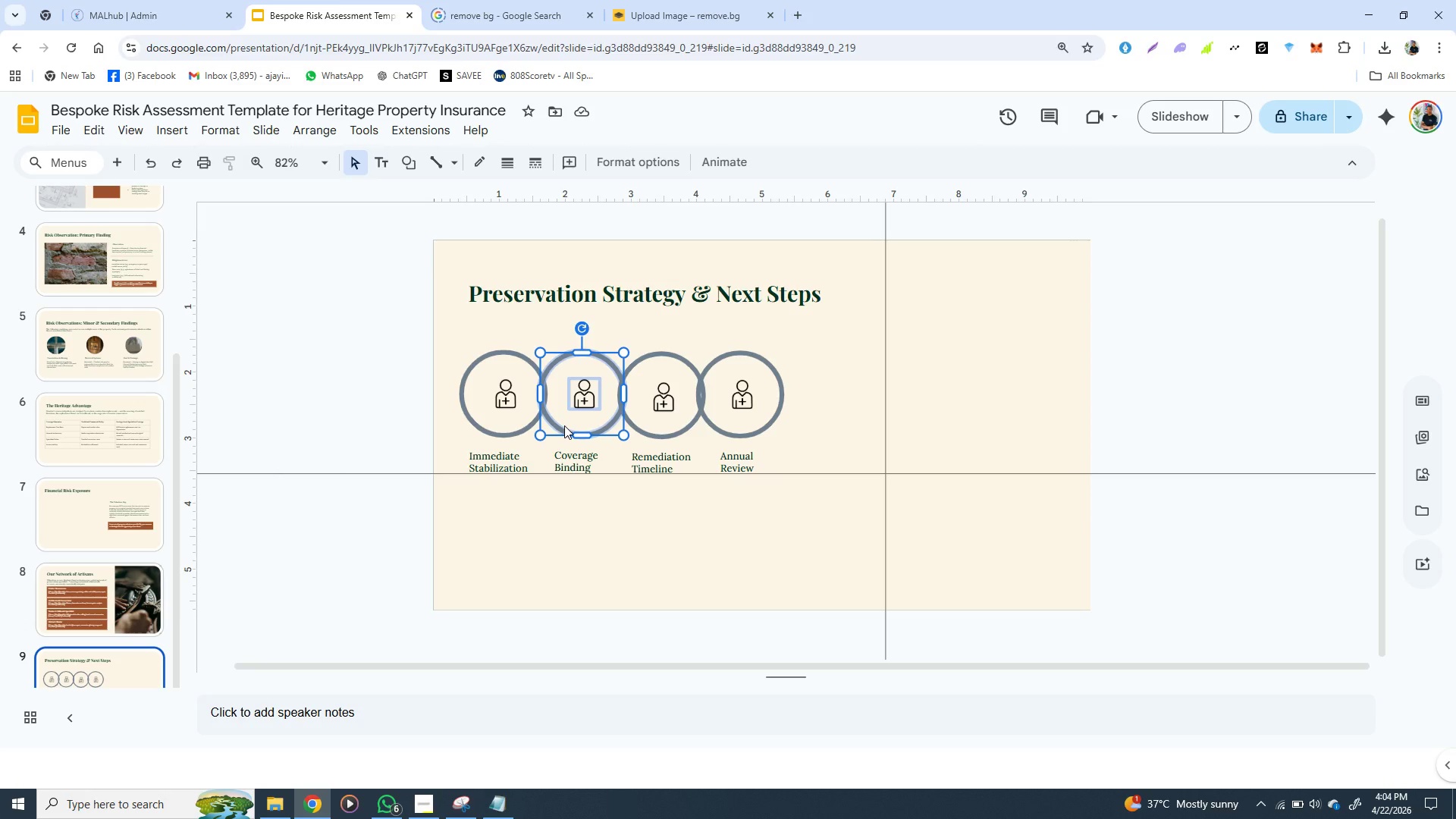 
wait(20.67)
 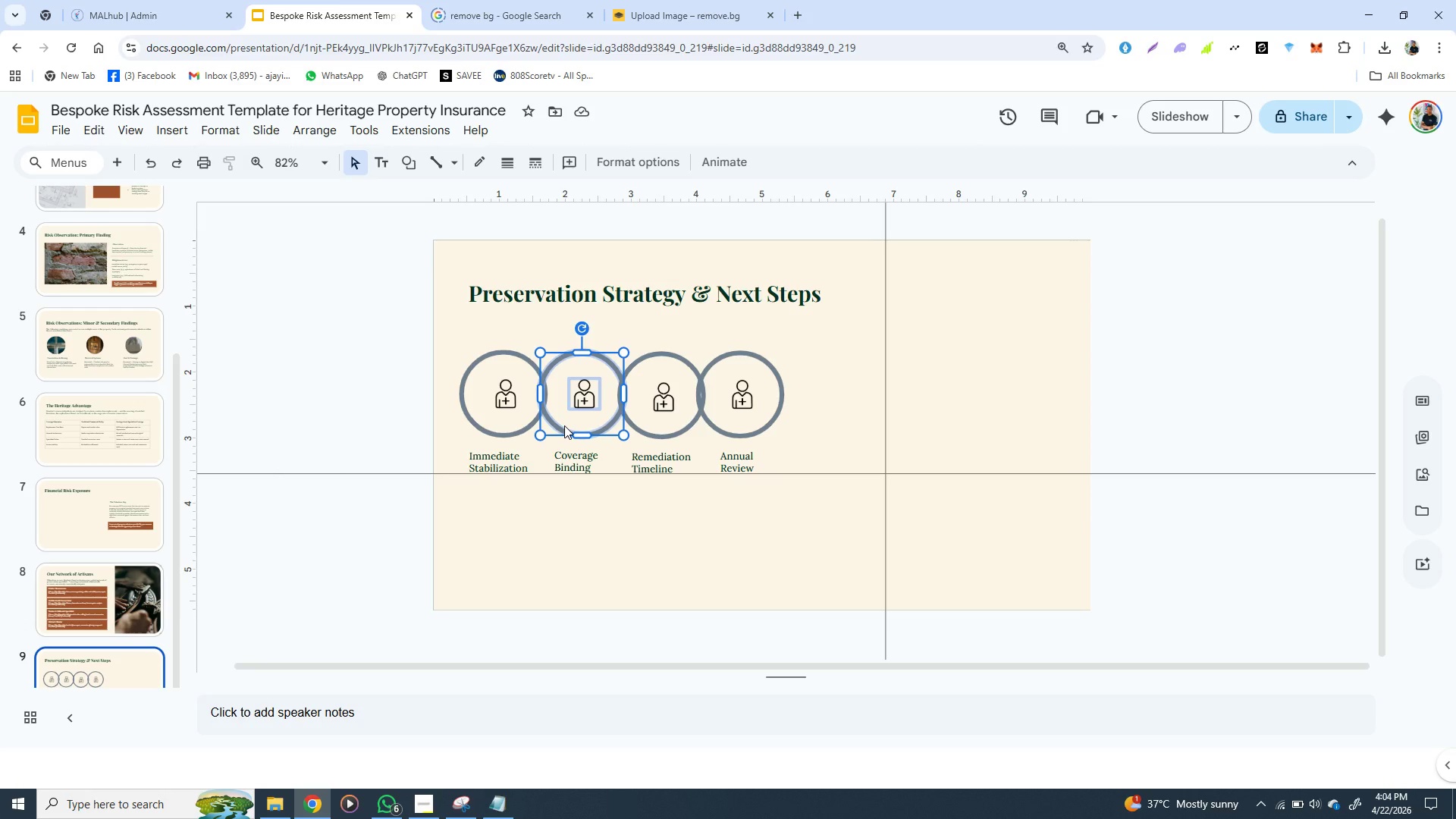 
left_click([511, 400])
 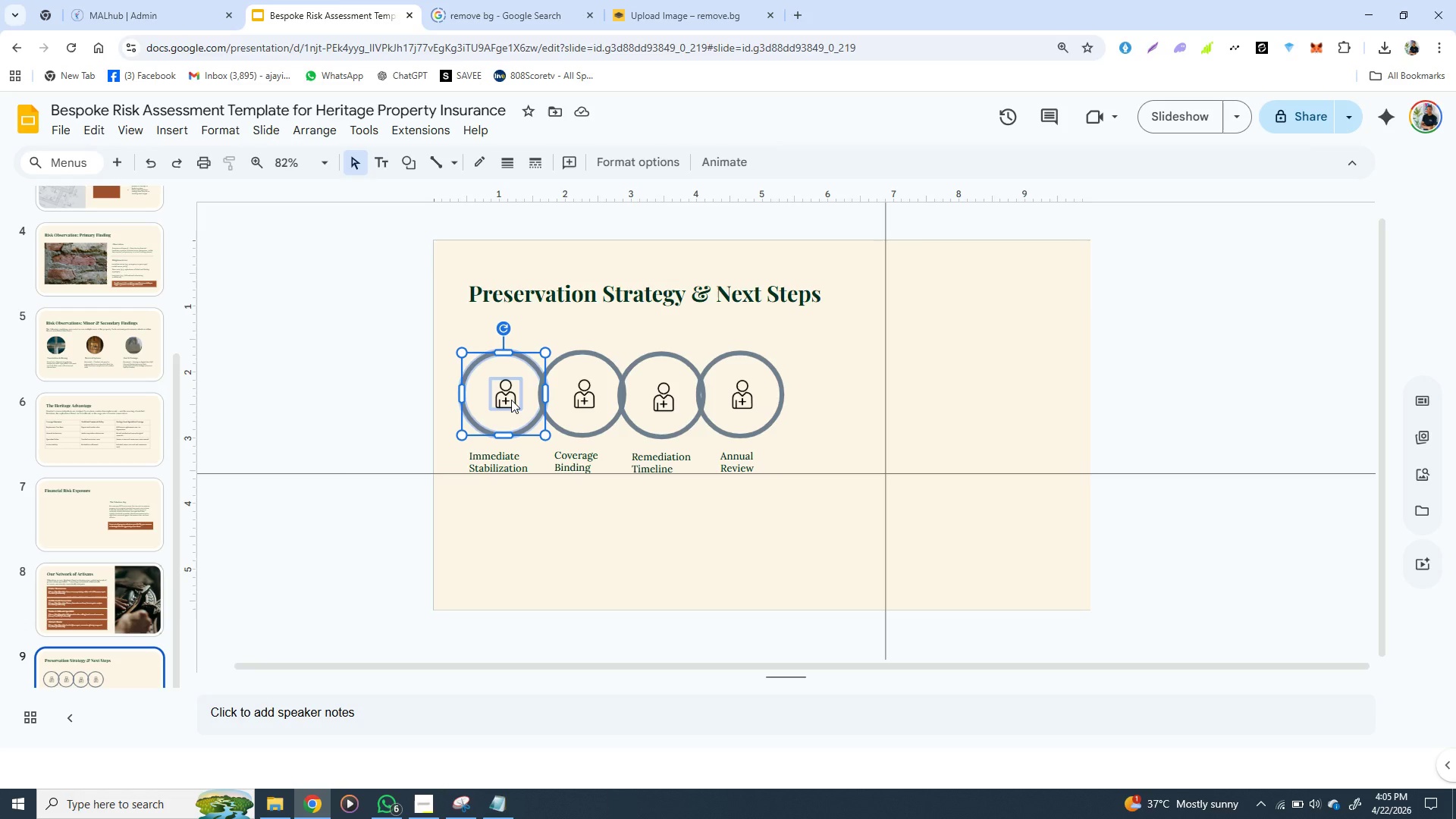 
wait(16.92)
 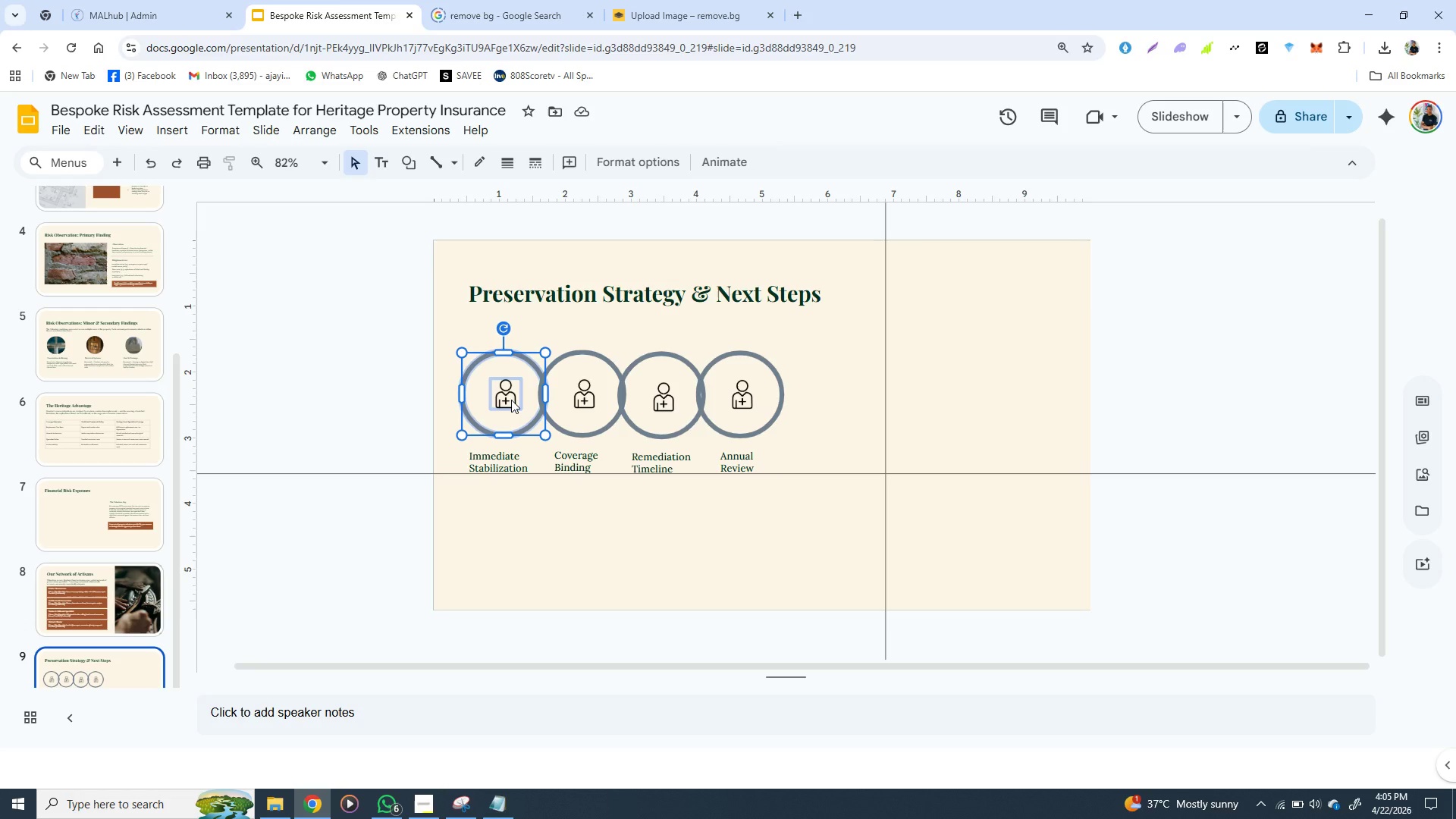 
left_click([577, 403])
 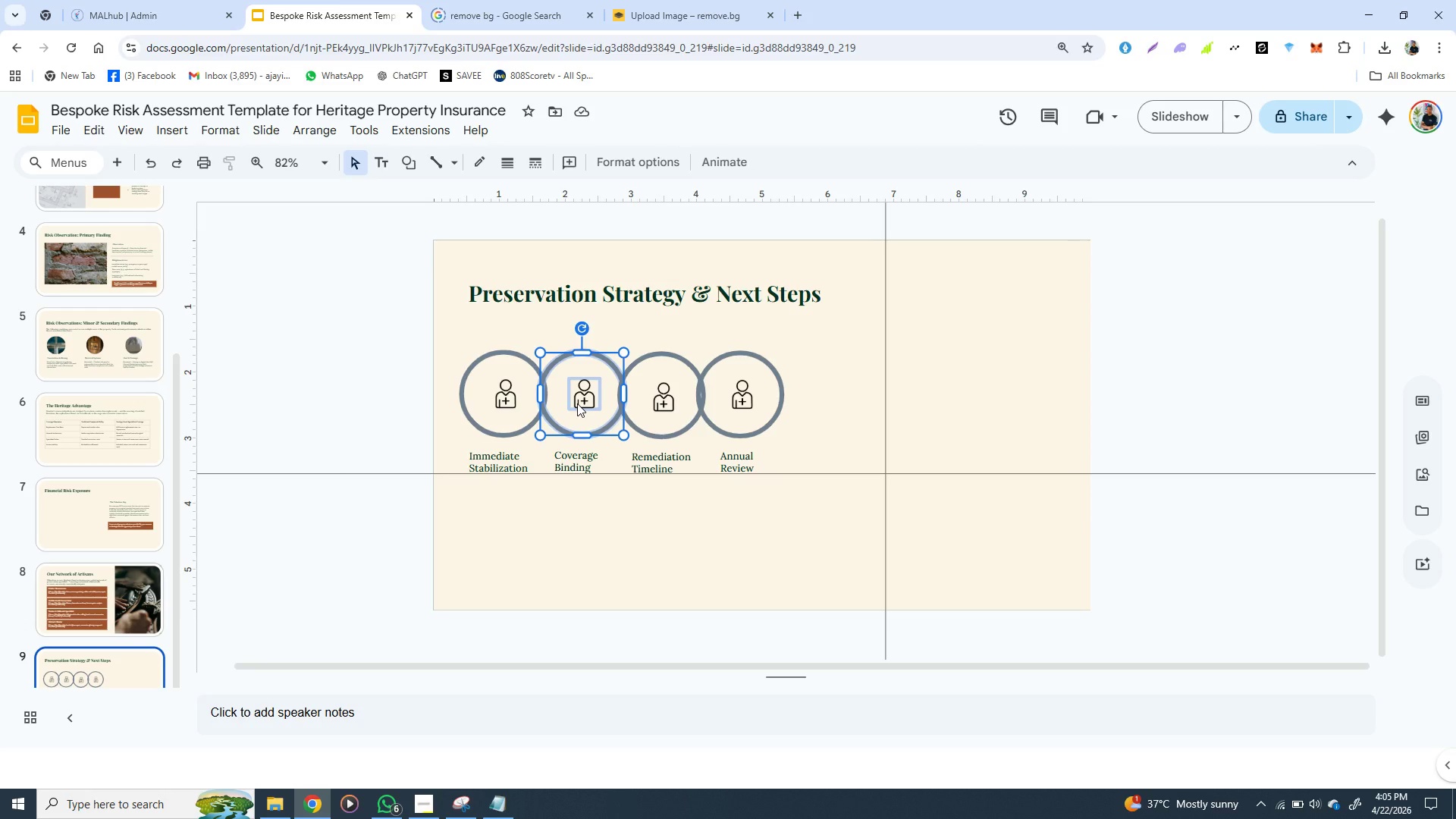 
wait(8.52)
 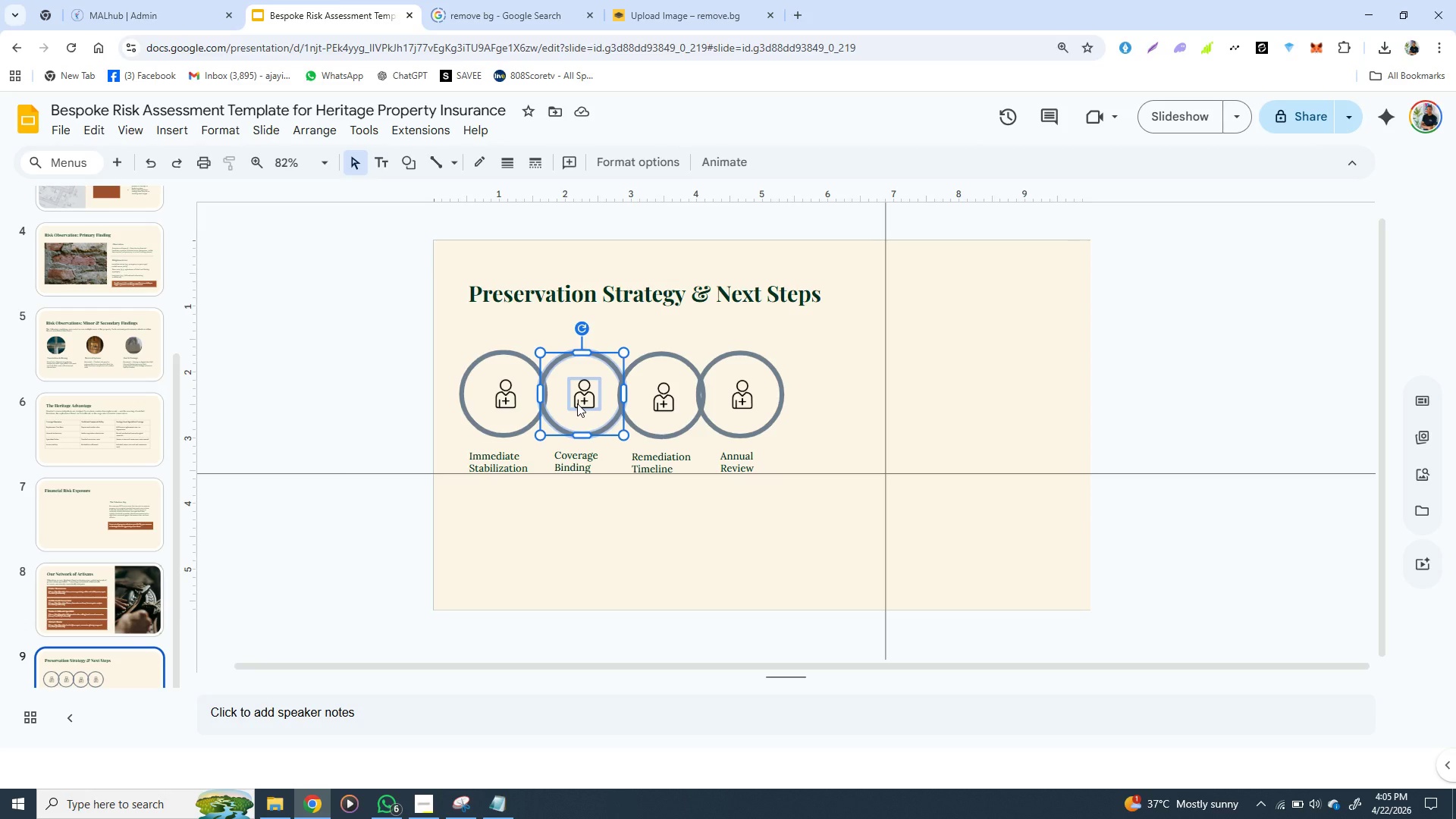 
left_click([635, 453])
 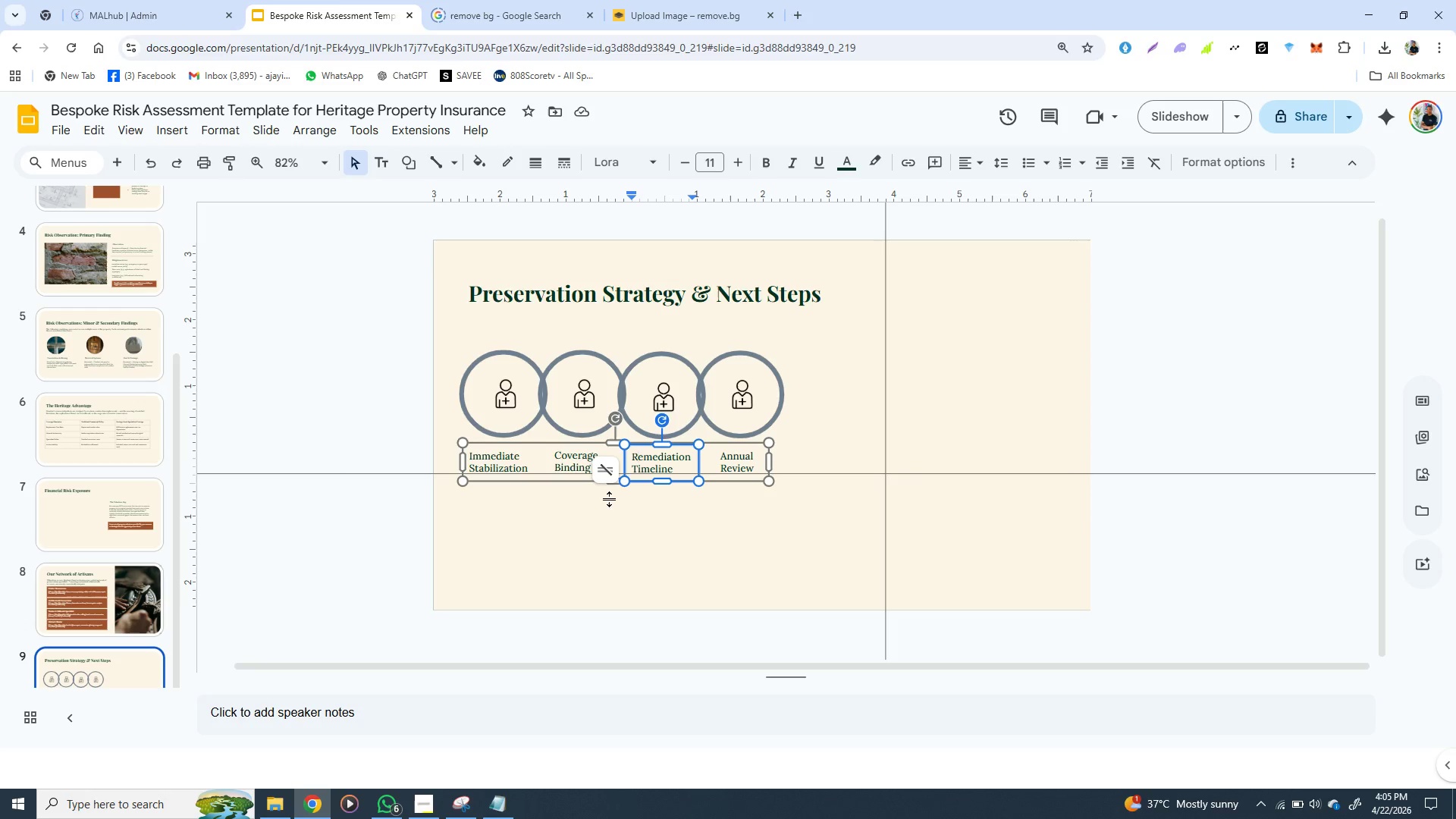 
wait(5.14)
 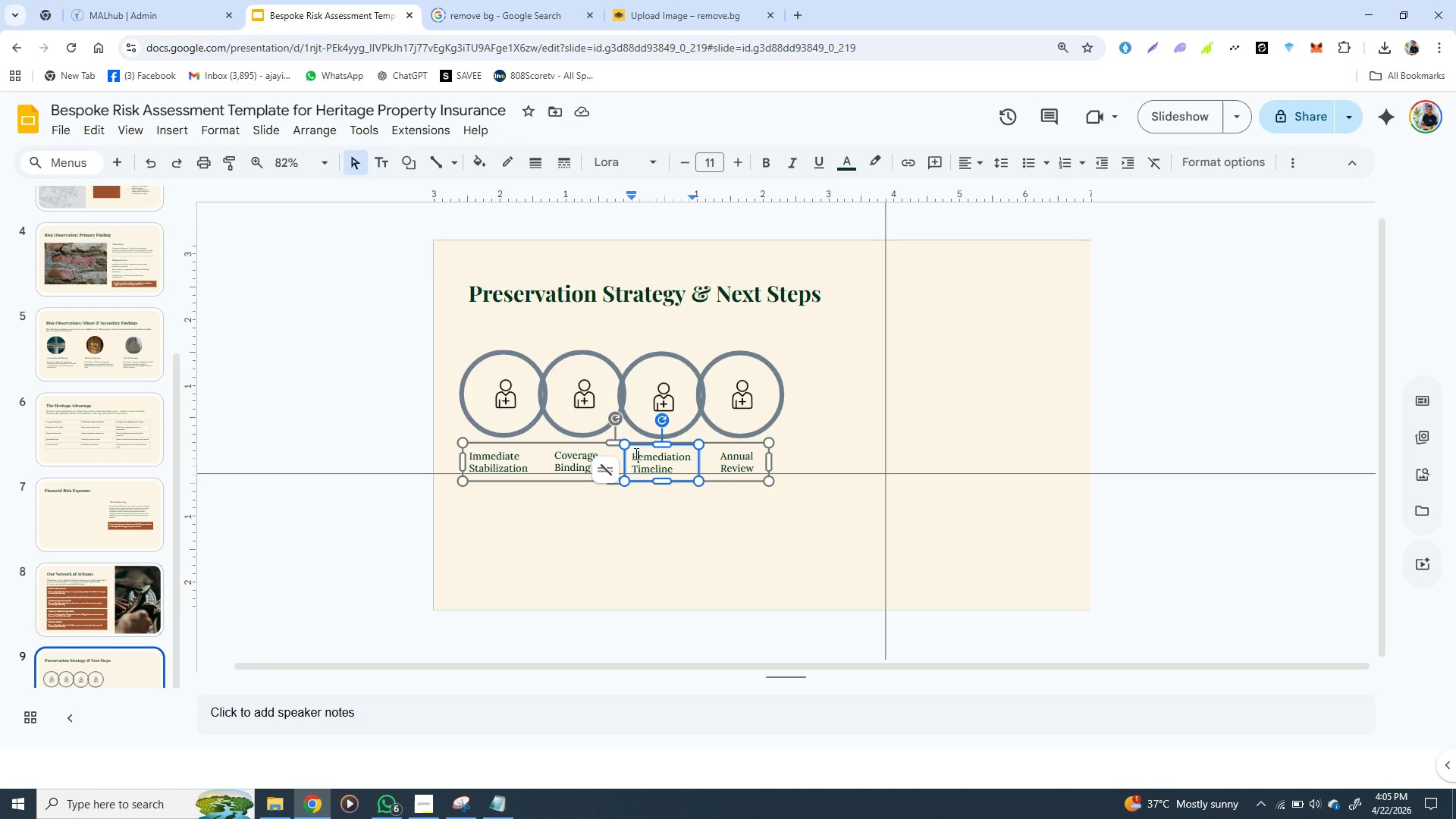 
left_click([607, 532])
 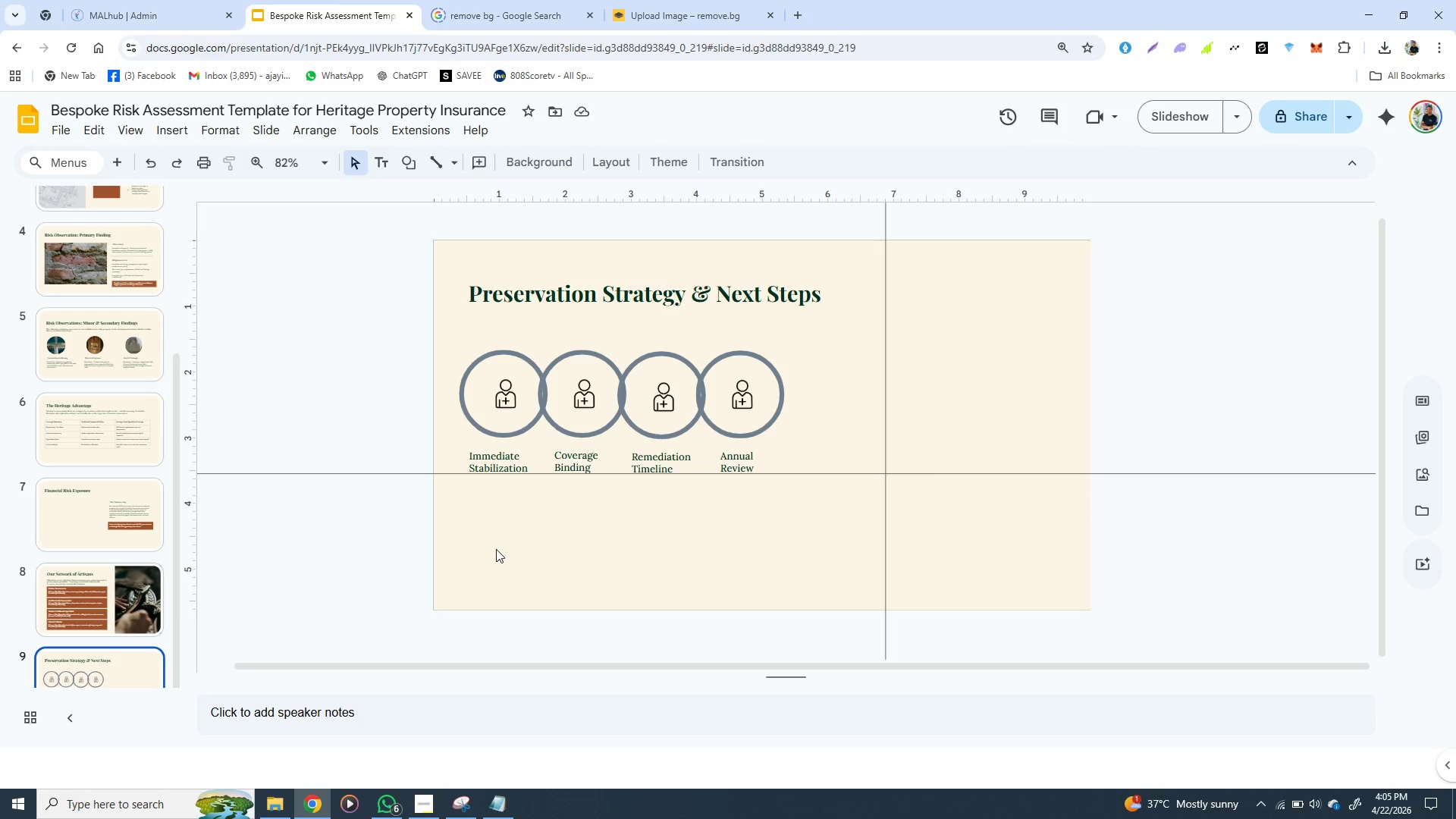 
wait(6.72)
 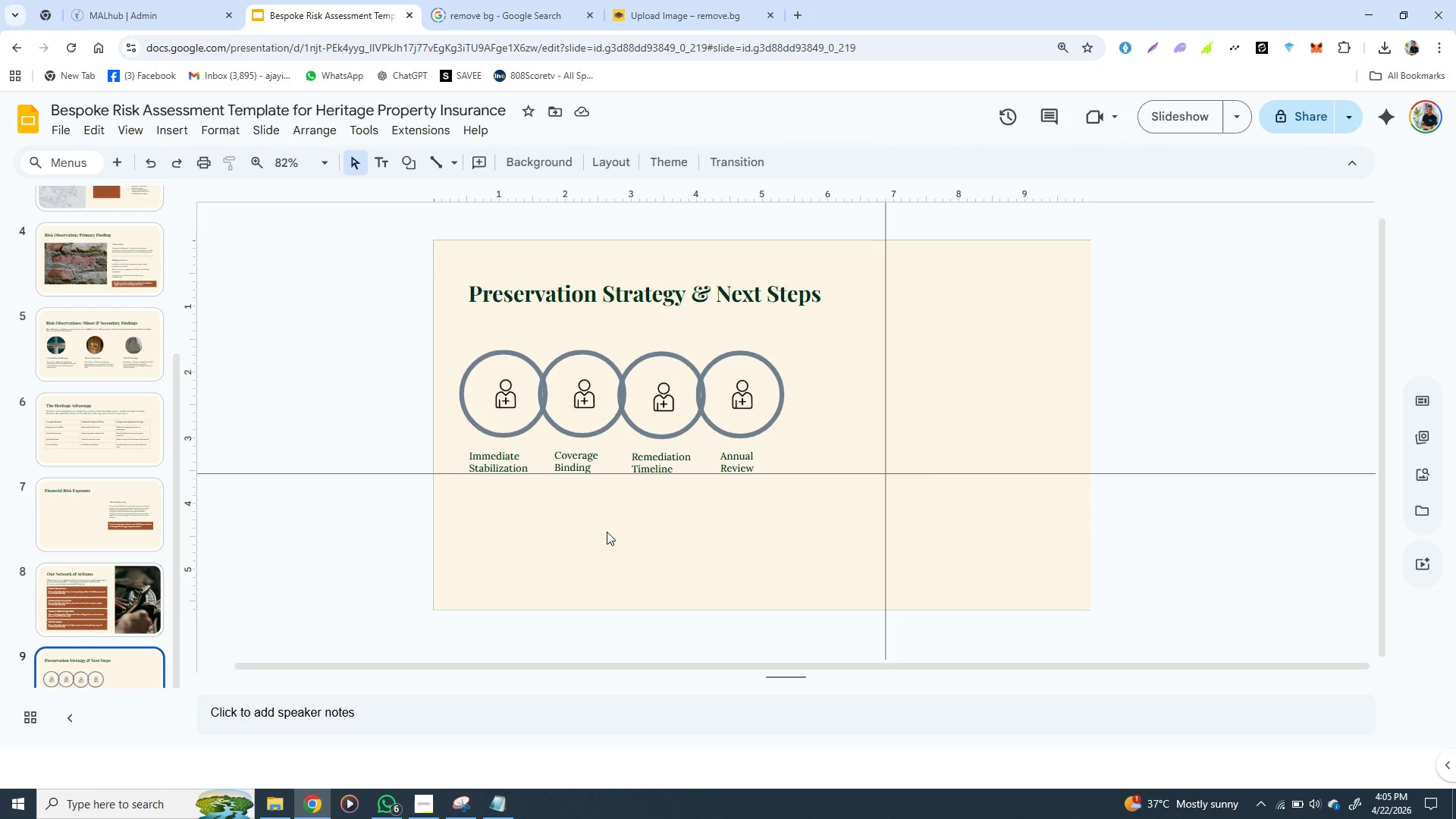 
left_click([537, 551])
 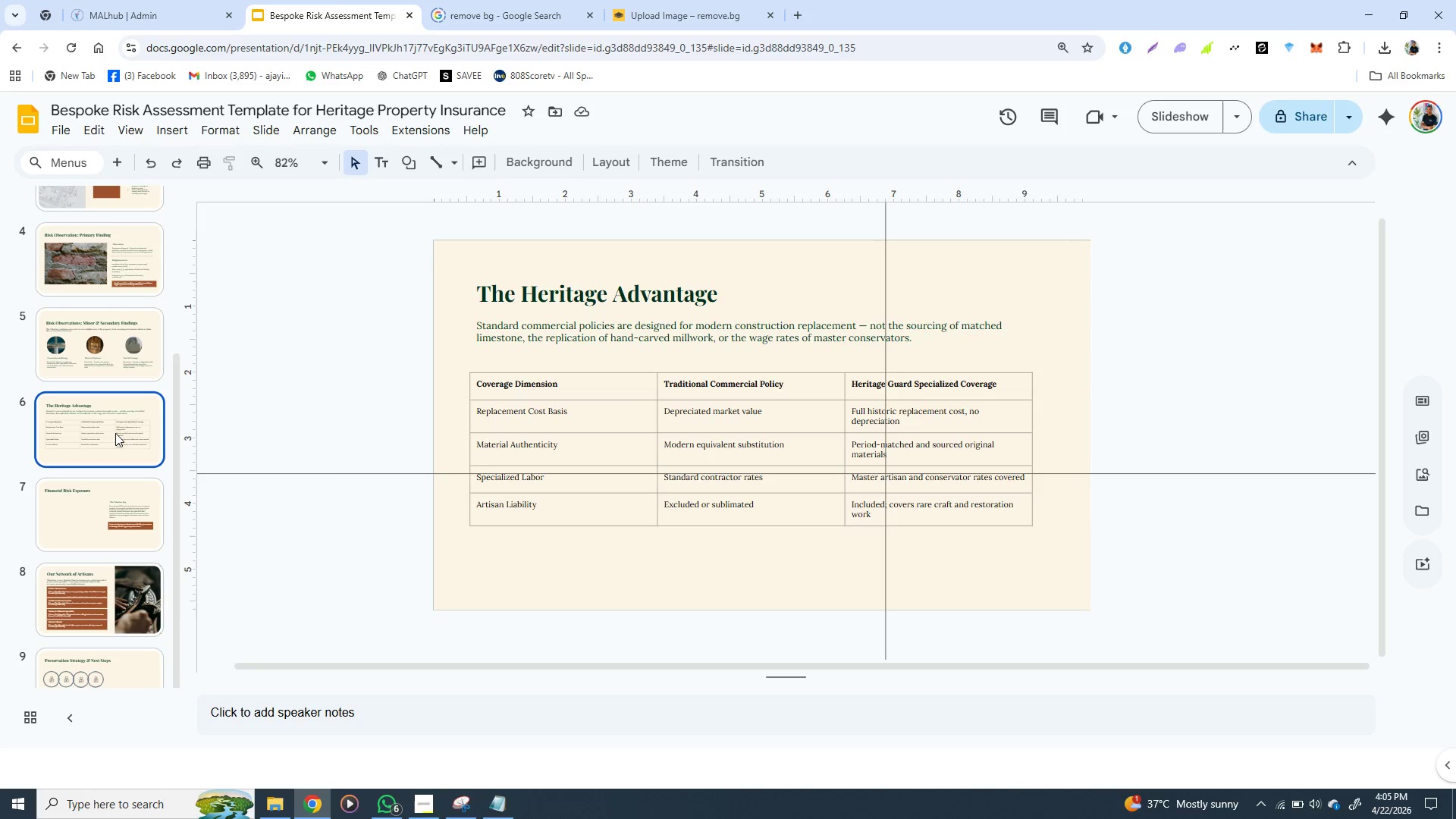 
left_click([115, 433])
 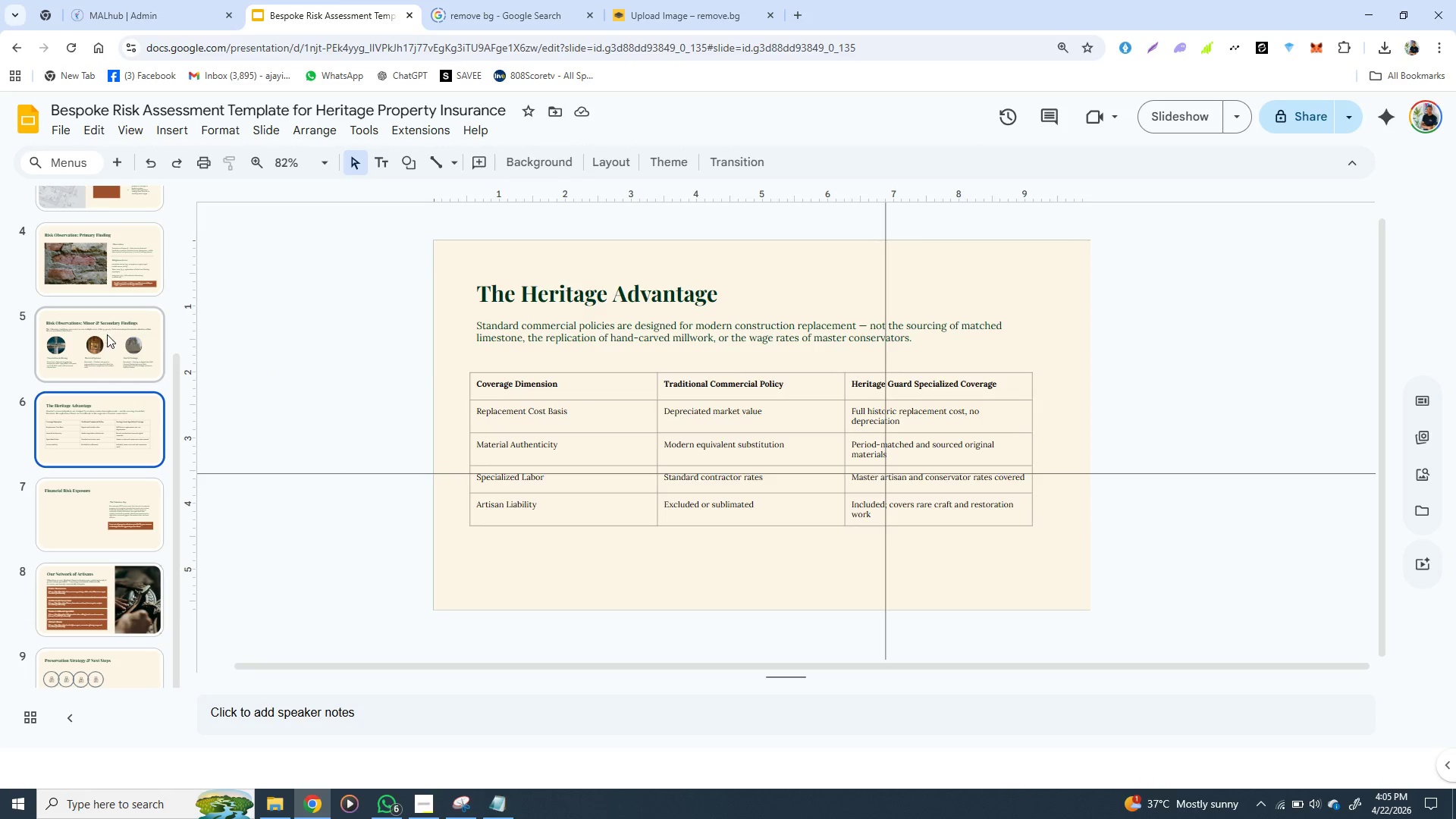 
wait(9.41)
 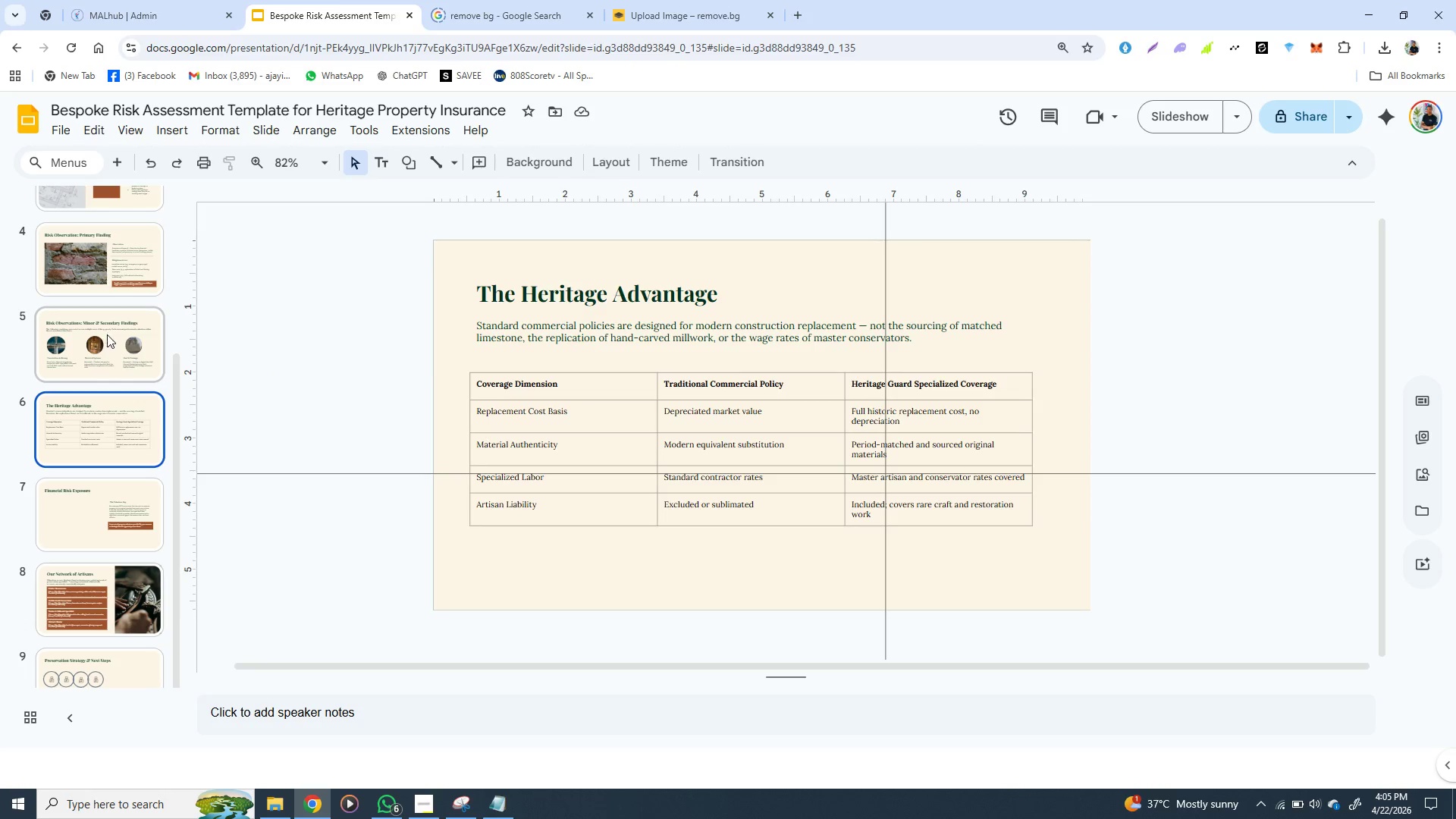 
left_click([425, 795])